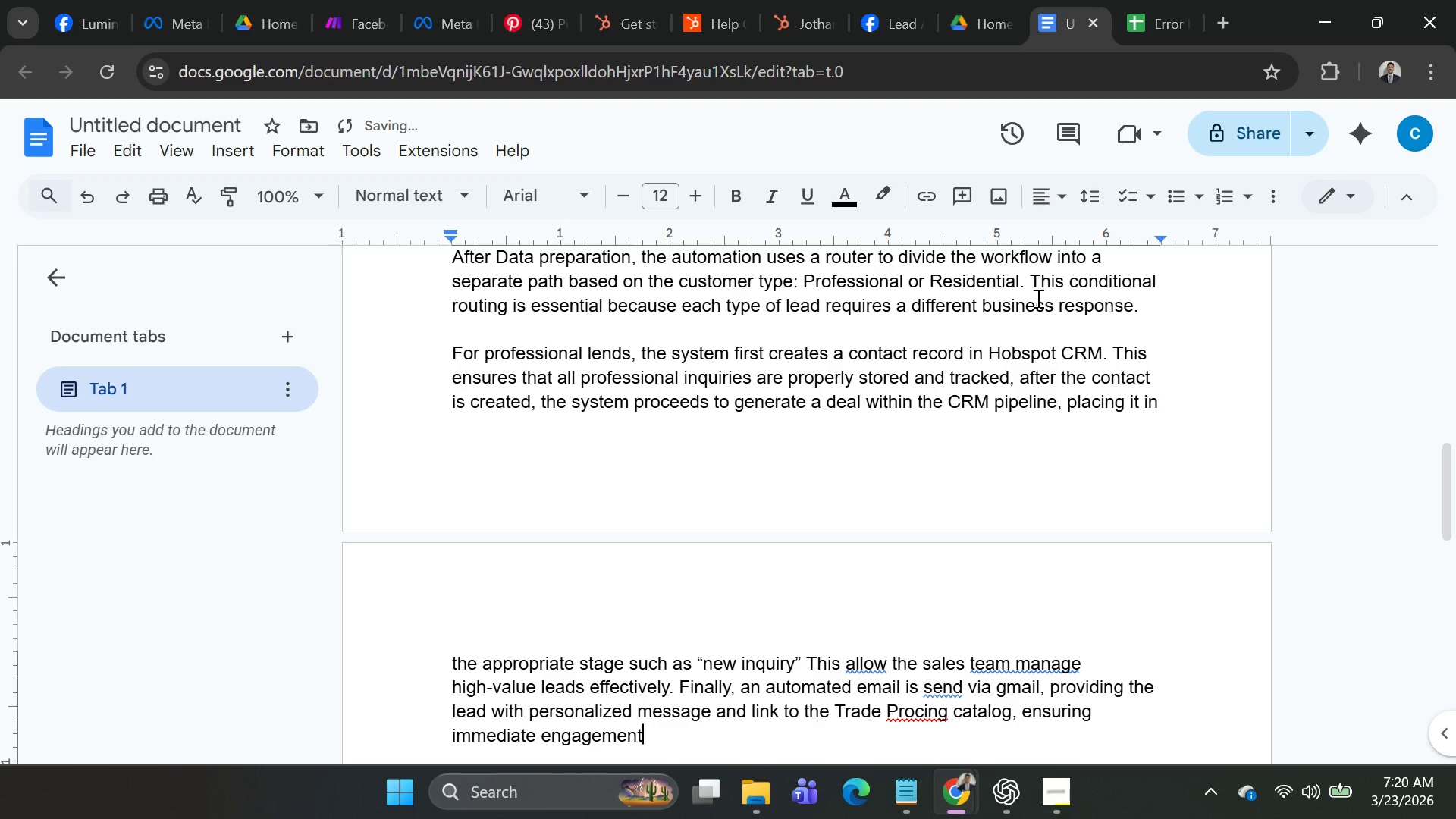 
type(ment. )
 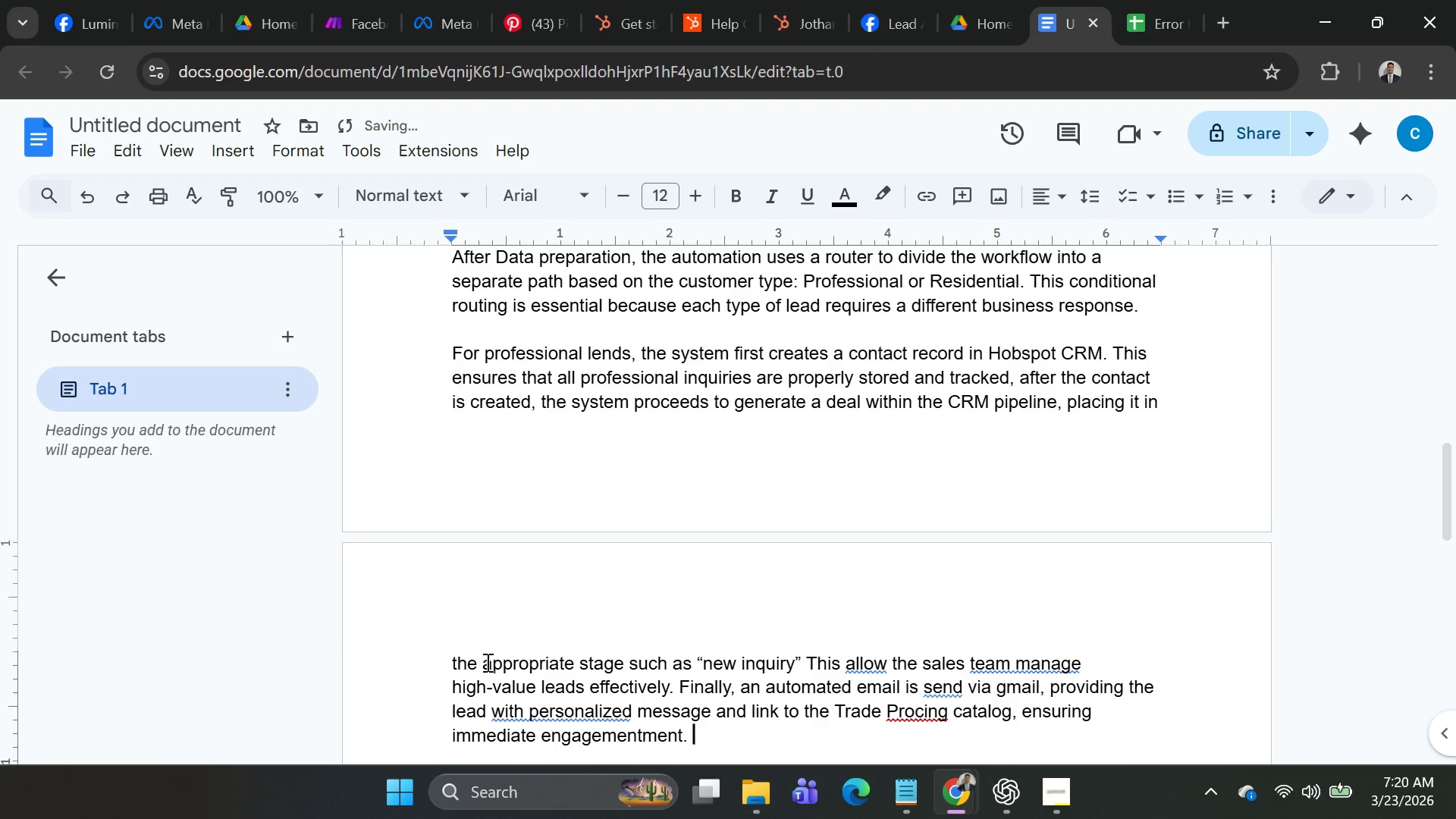 
right_click([535, 711])
 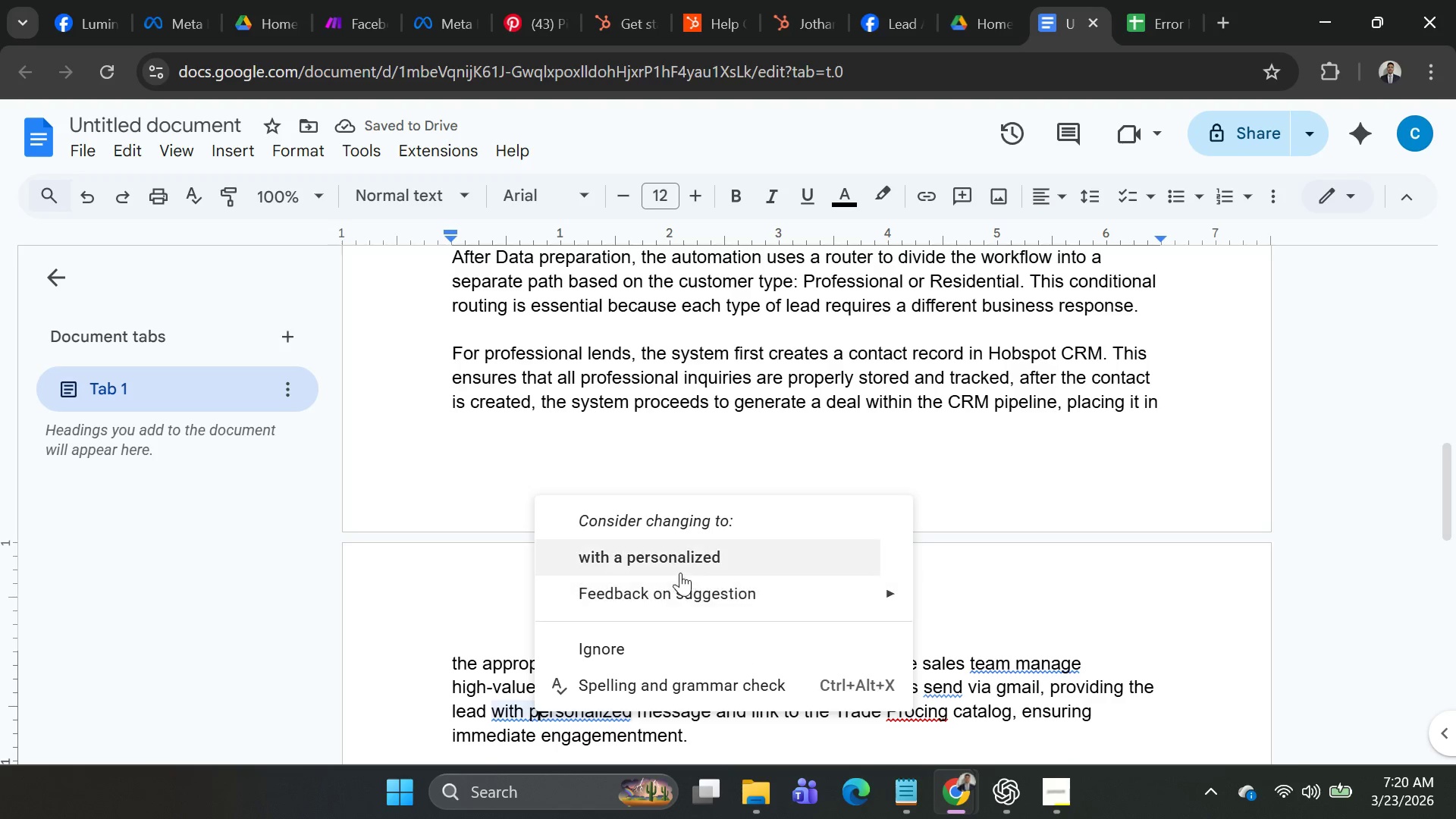 
left_click([670, 561])
 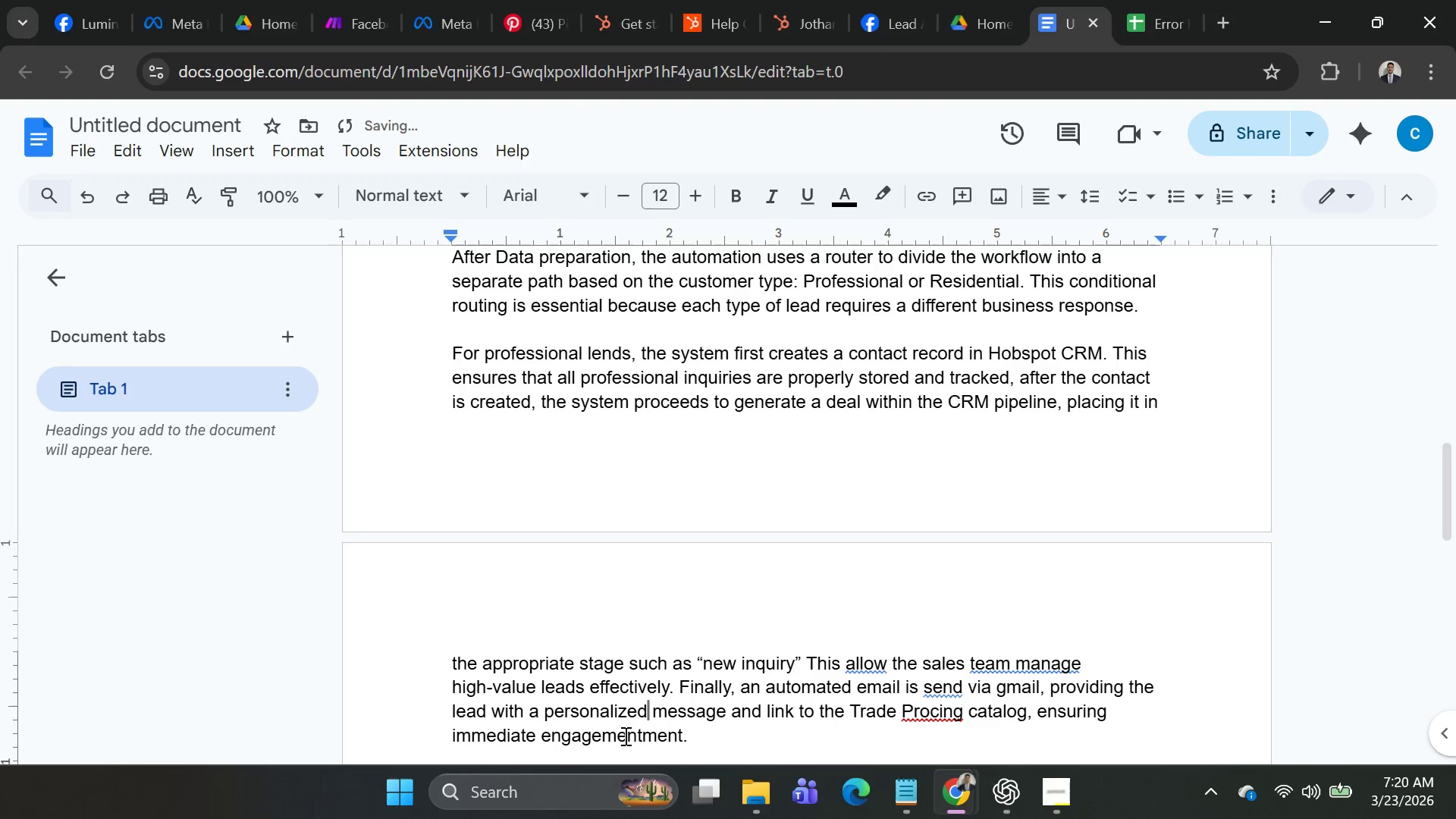 
left_click([623, 734])
 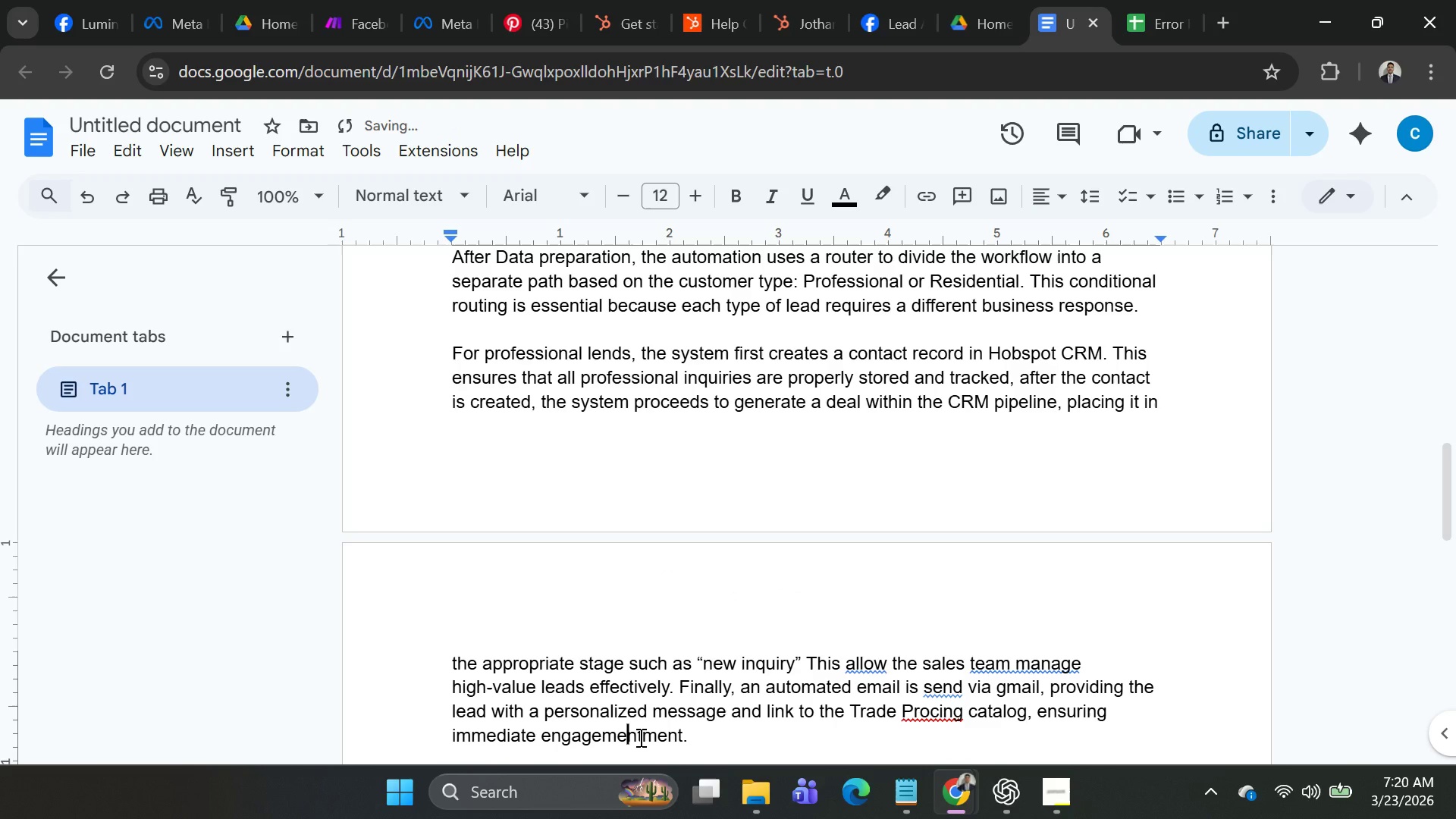 
left_click([642, 737])
 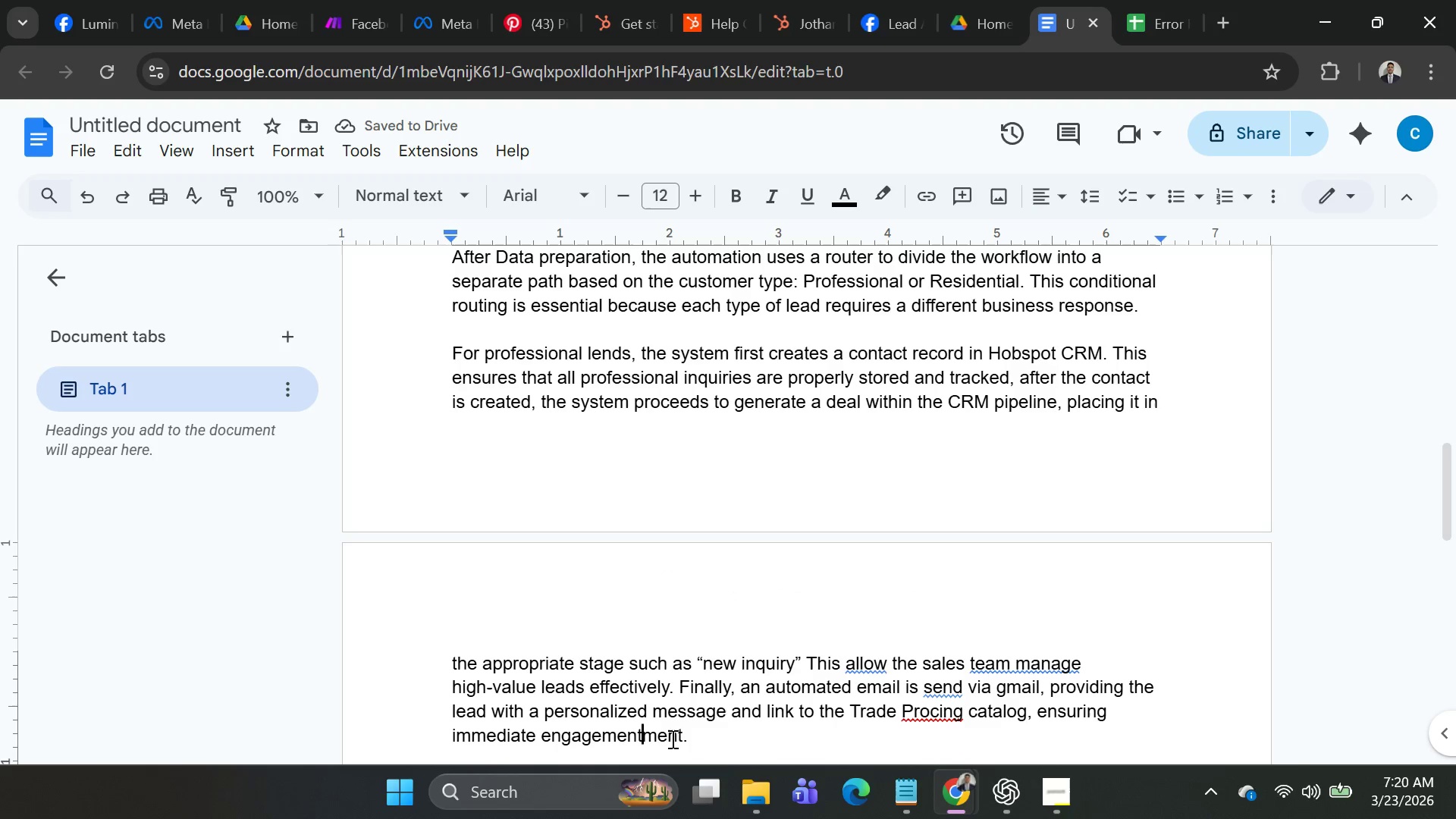 
double_click([669, 737])
 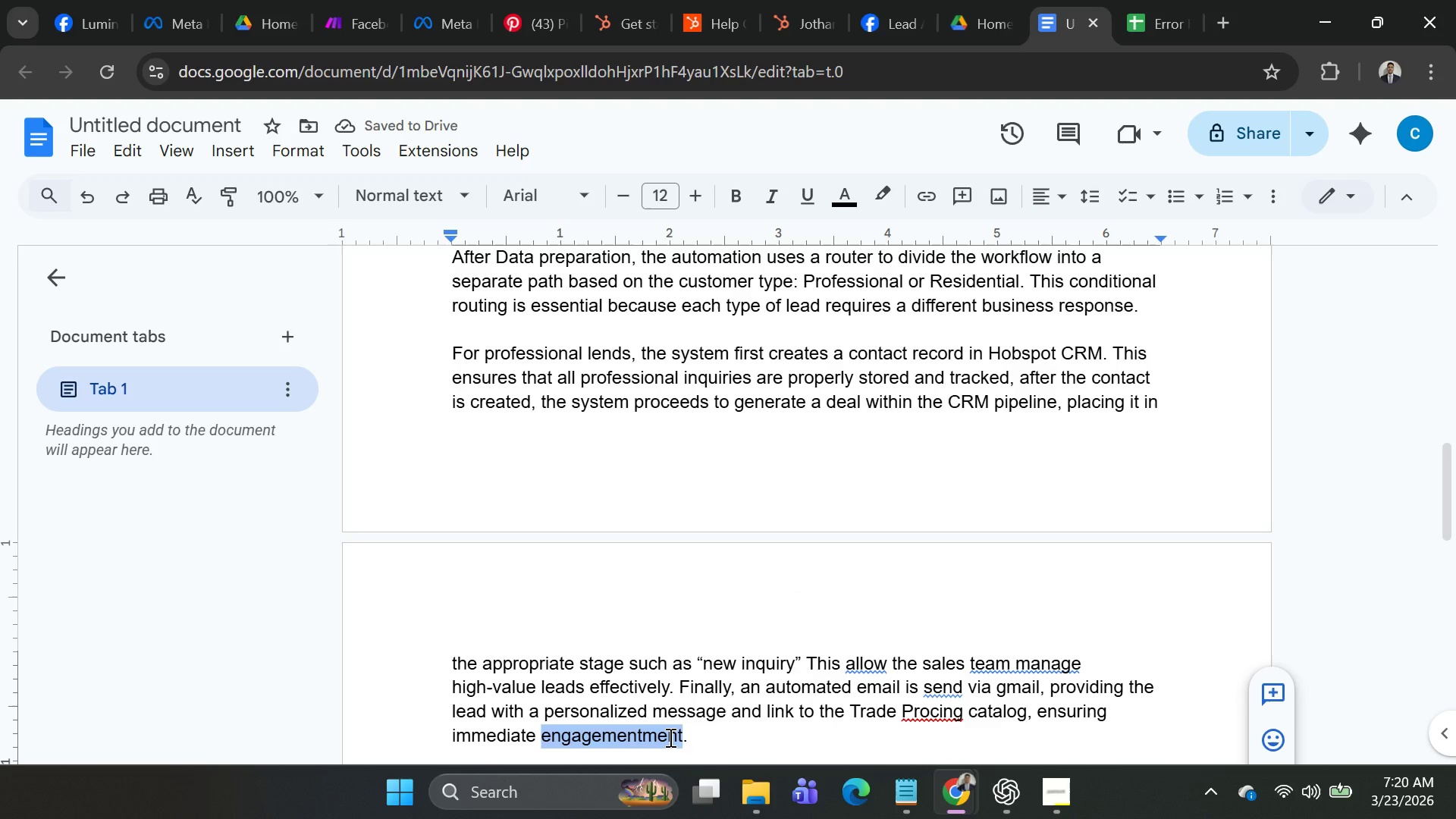 
left_click([669, 737])
 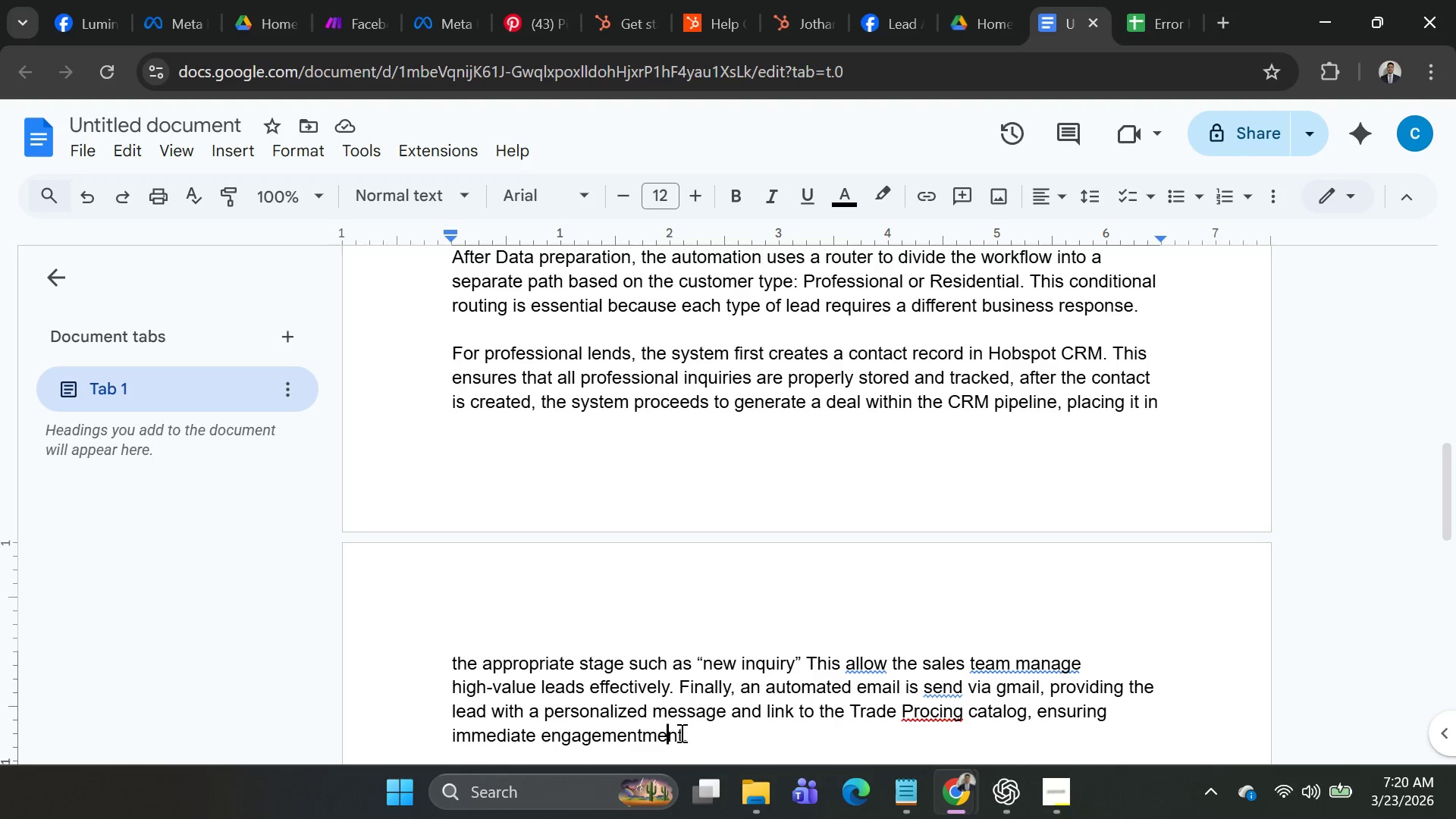 
left_click_drag(start_coordinate=[680, 733], to_coordinate=[645, 737])
 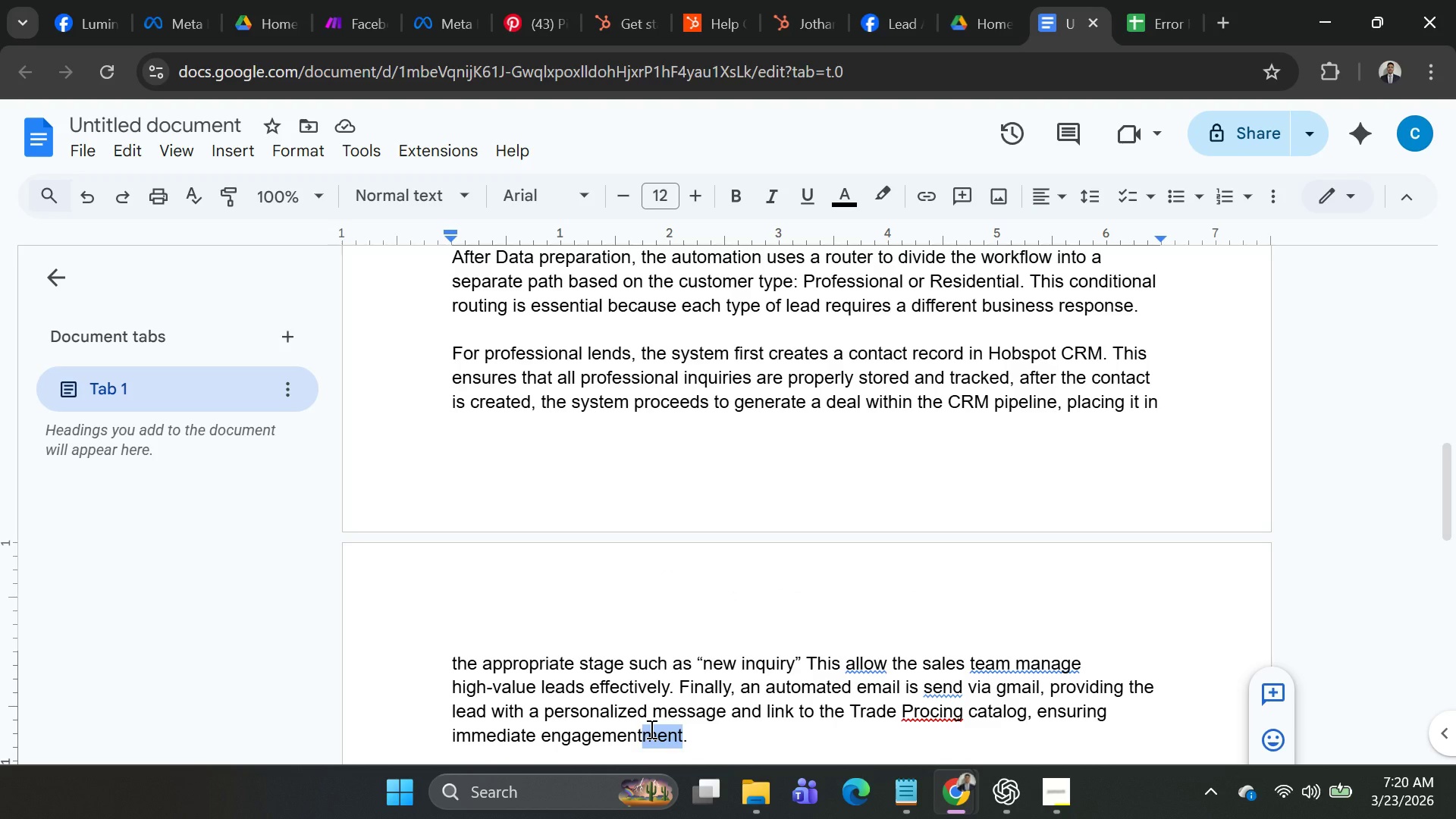 
key(Backspace)
 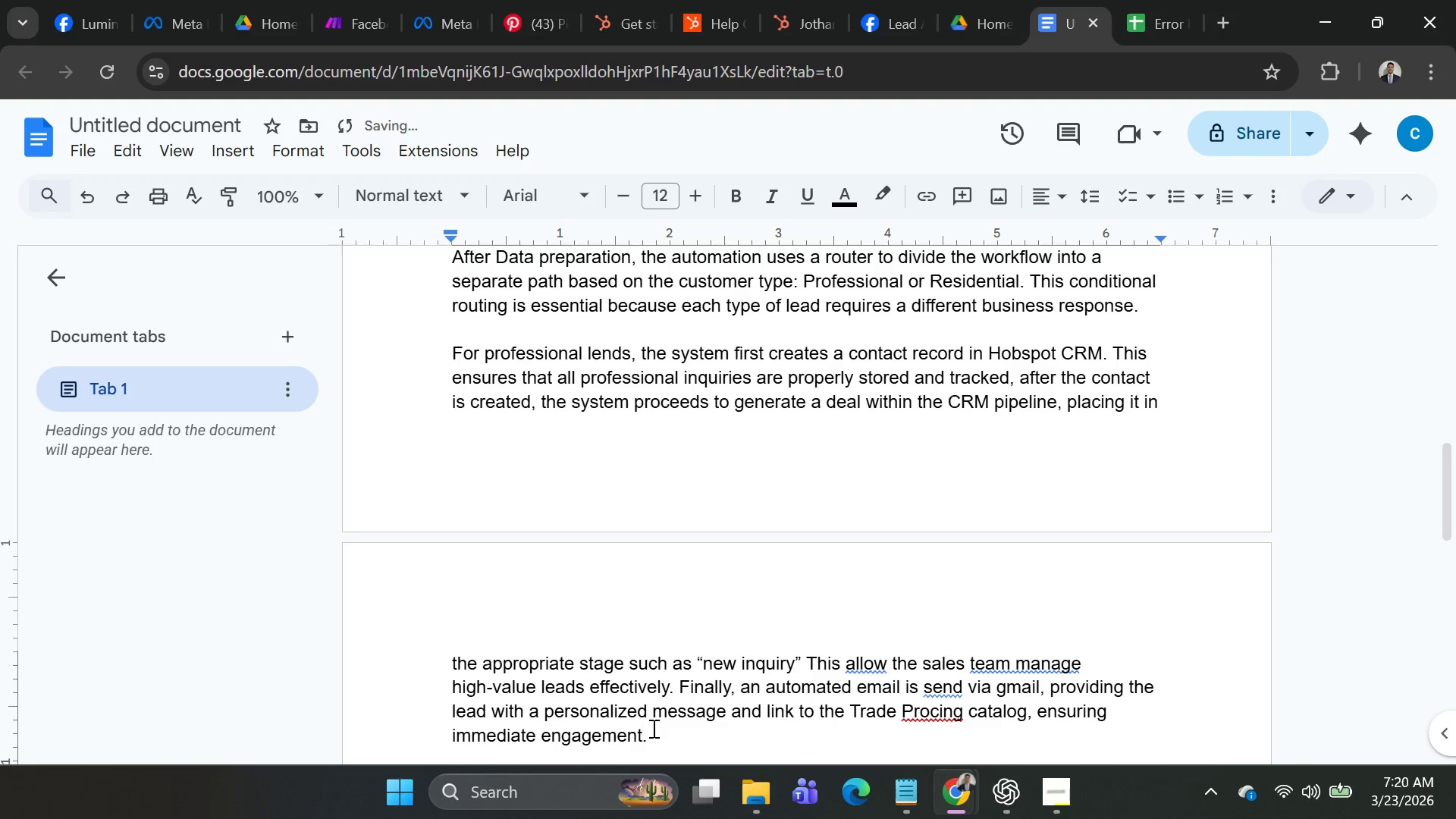 
key(Space)
 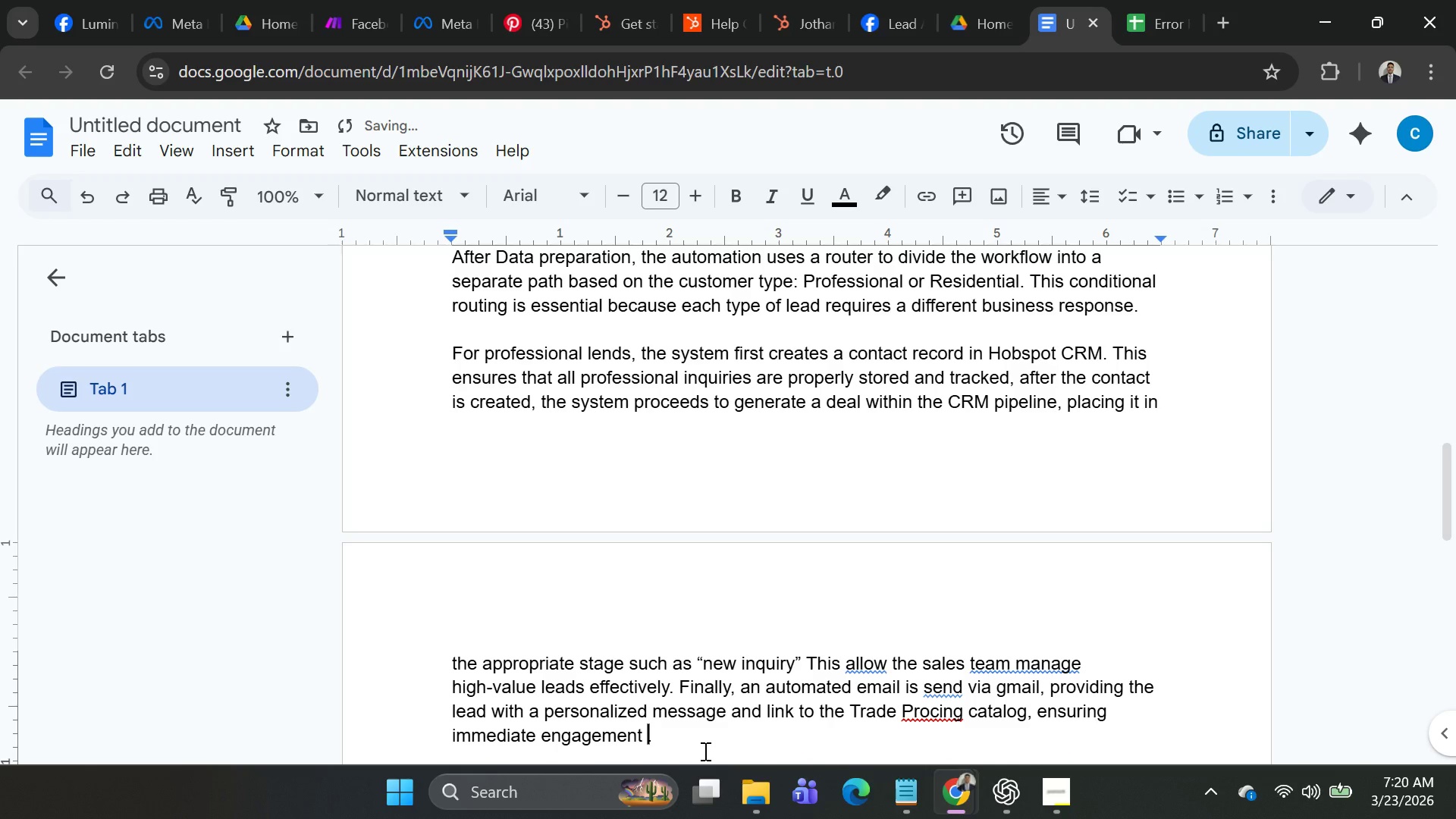 
key(Backspace)
 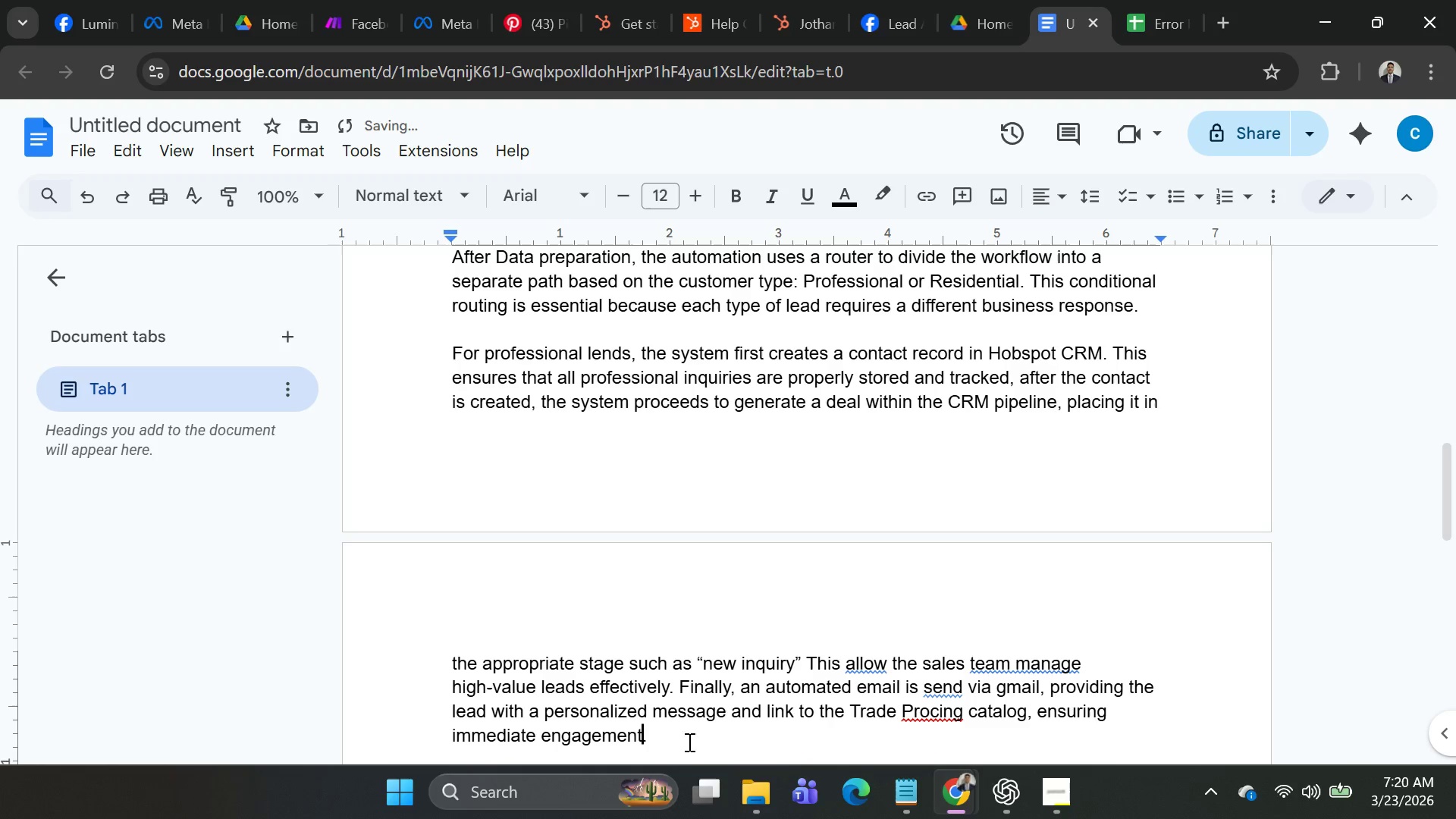 
left_click([689, 736])
 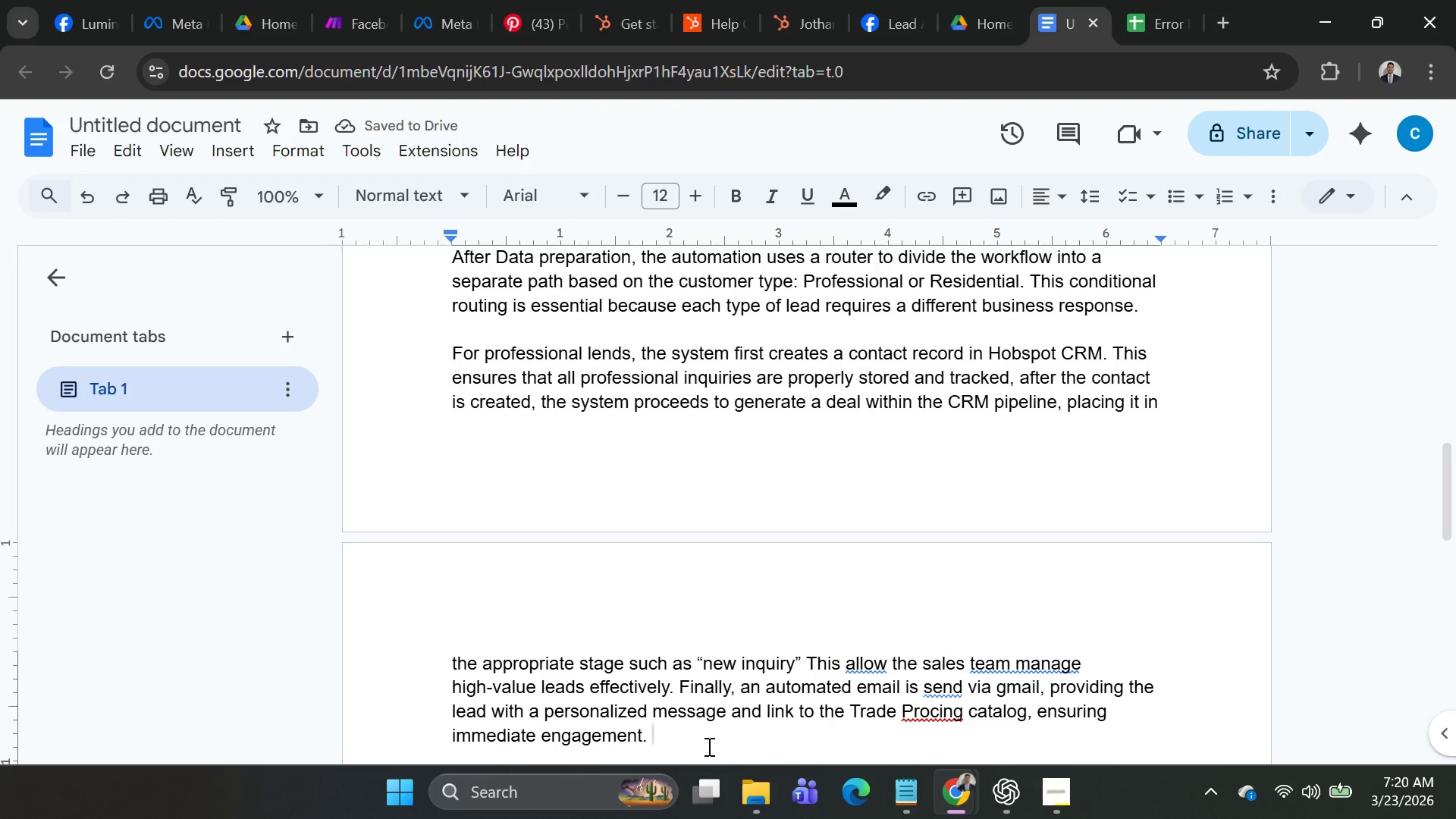 
key(Shift+Enter)
 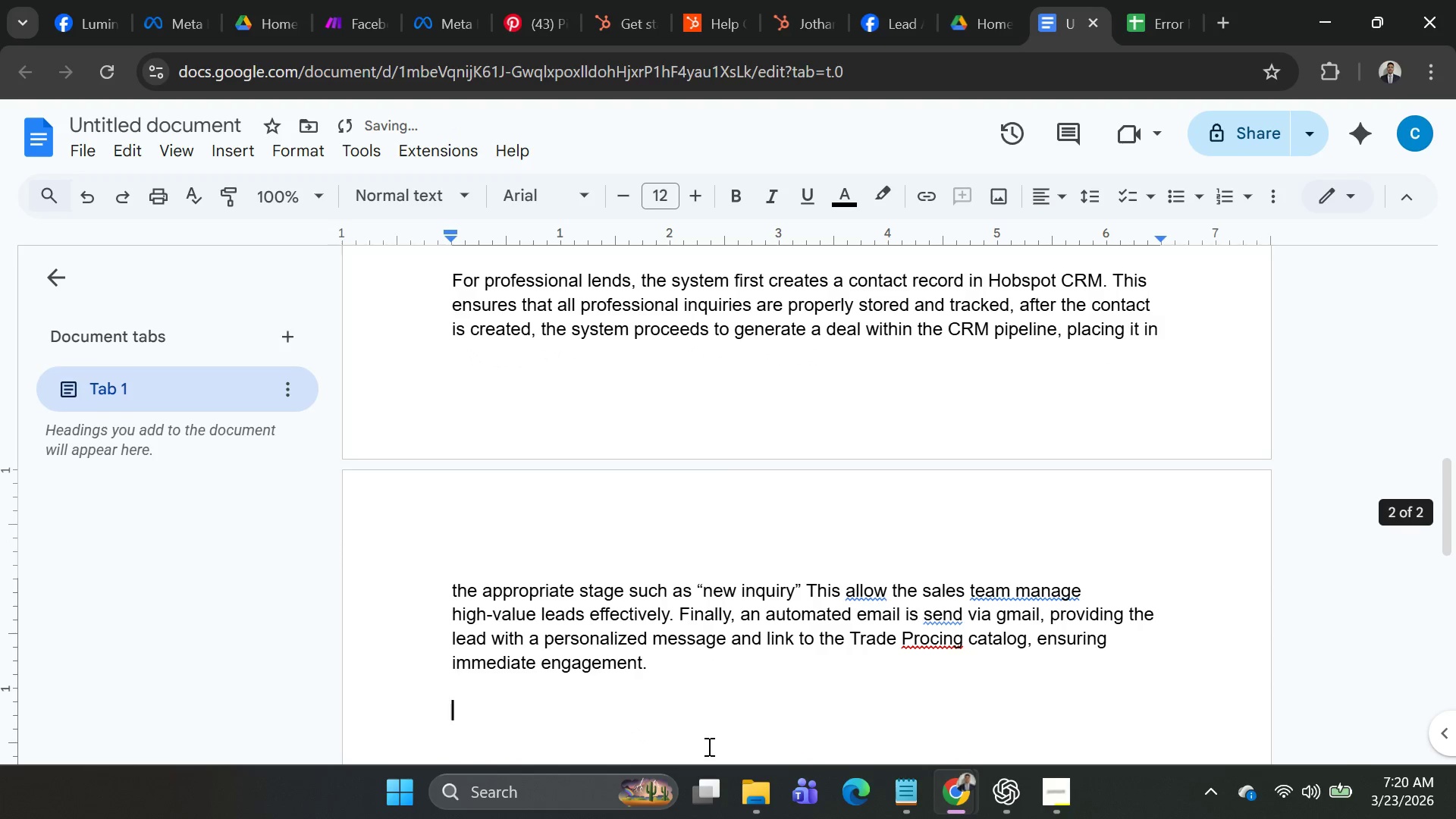 
key(Shift+Enter)
 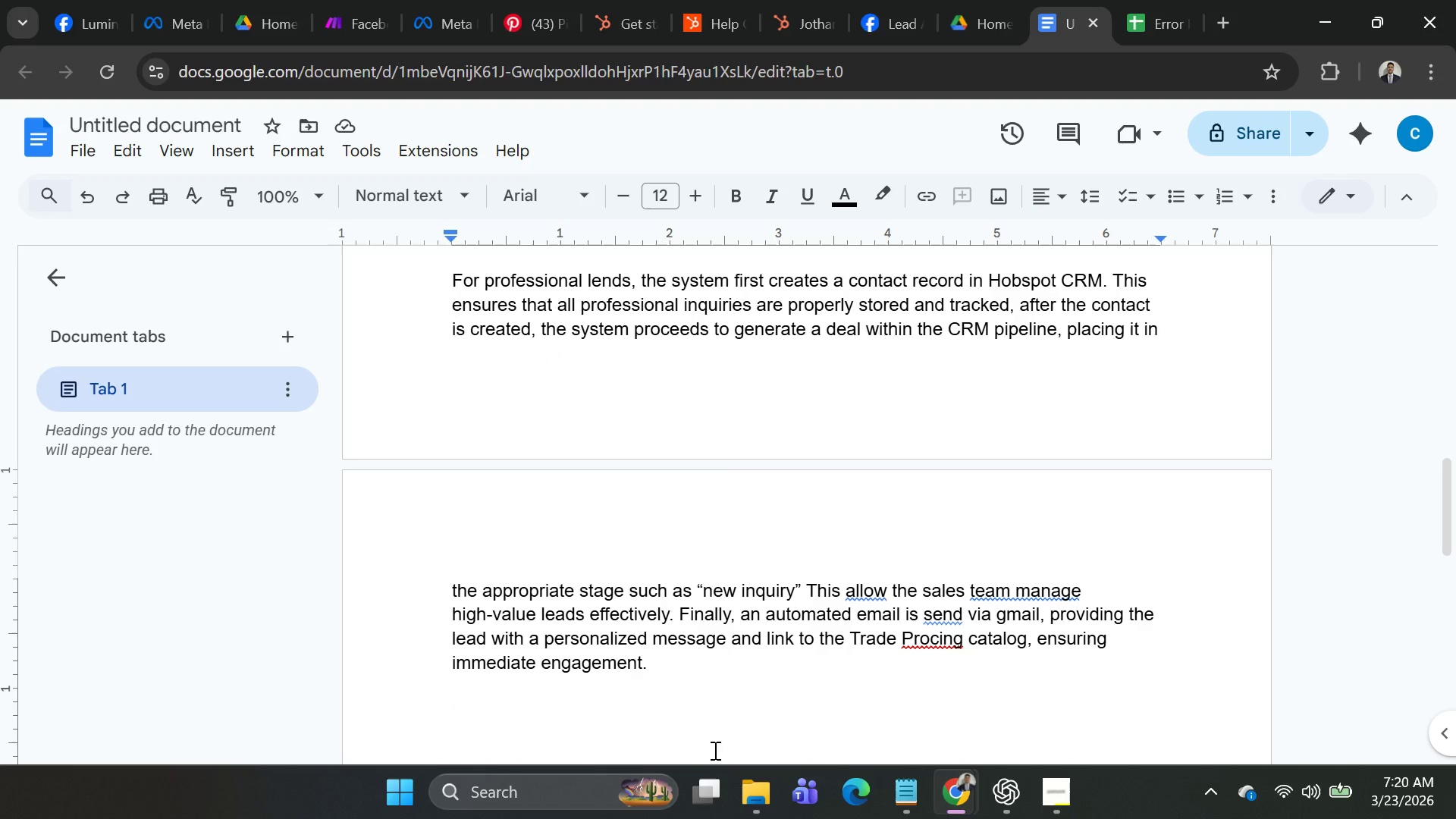 
wait(7.56)
 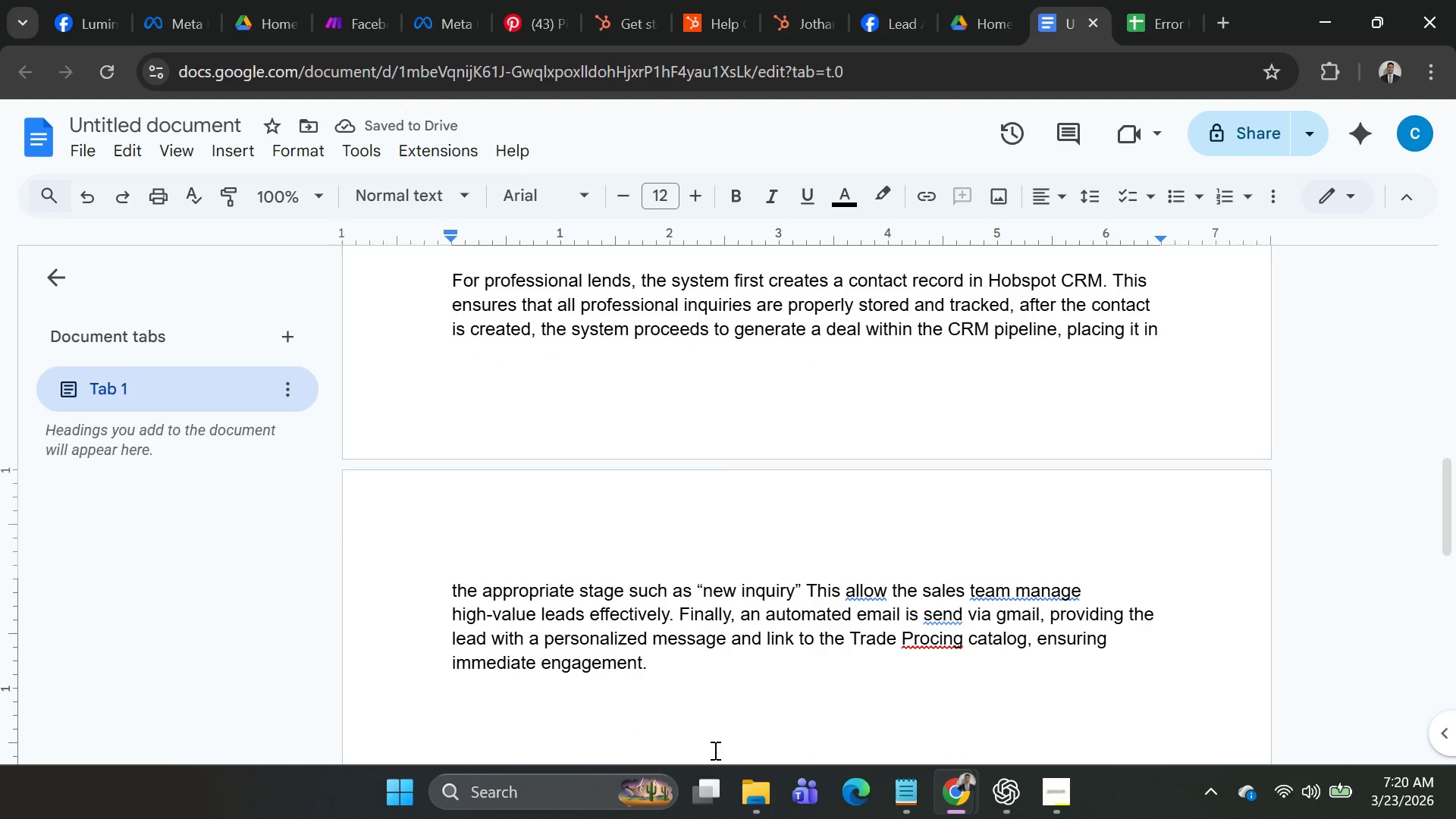 
scroll: coordinate [809, 496], scroll_direction: down, amount: 2.0
 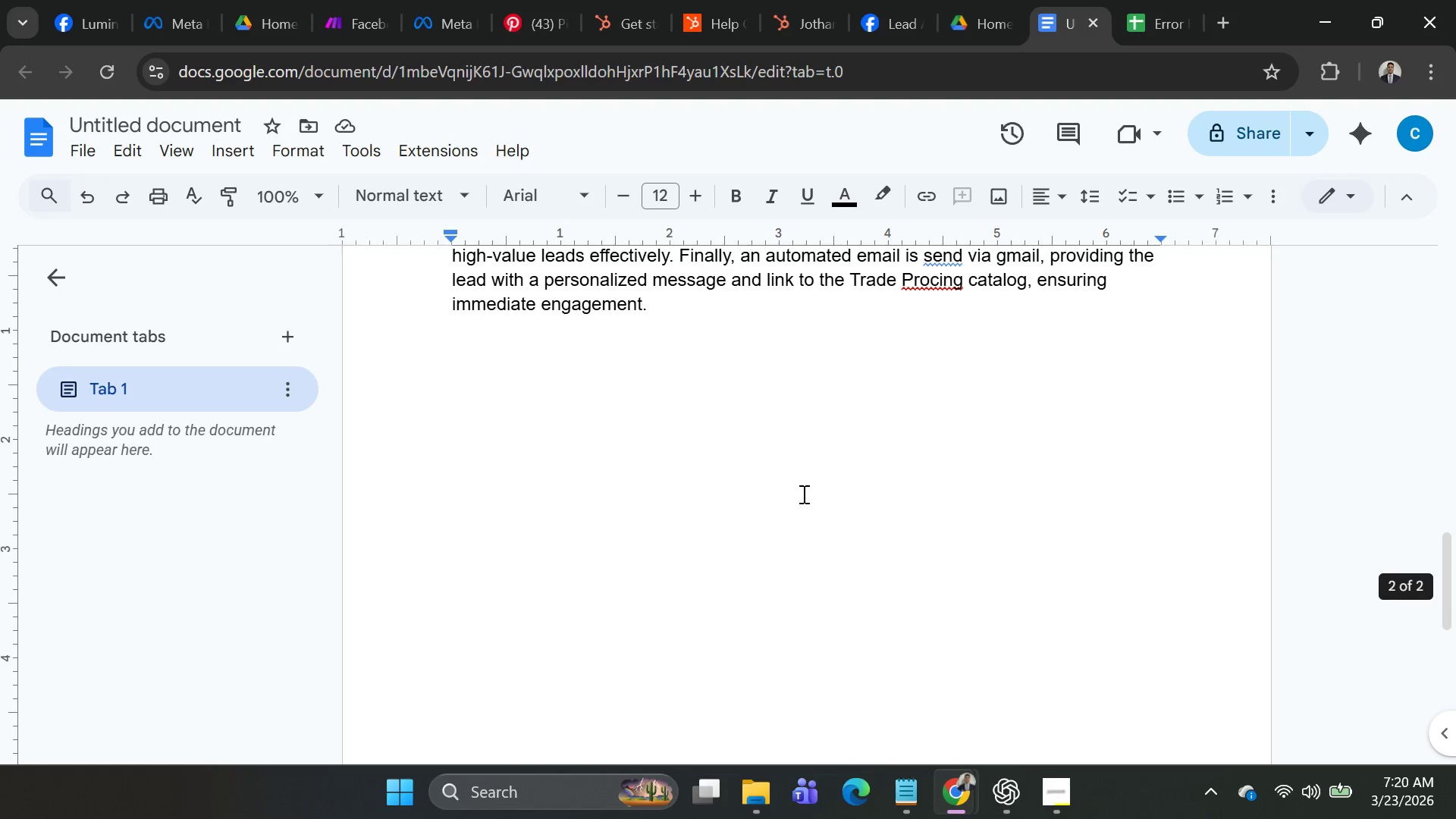 
type(On the other leads )
key(Backspace)
key(Backspace)
key(Backspace)
key(Backspace)
key(Backspace)
key(Backspace)
type(had )
key(Backspace)
key(Backspace)
type(nd , )
key(Backspace)
key(Backspace)
type(. resi)
key(Backspace)
key(Backspace)
key(Backspace)
key(Backspace)
key(Backspace)
key(Backspace)
key(Backspace)
type(, r)
key(Backspace)
type(Residentual )
key(Backspace)
key(Backspace)
type(l leads follow slighty  simplr path )
key(Backspace)
type(, )
key(Backspace)
key(Backspace)
type(. )
 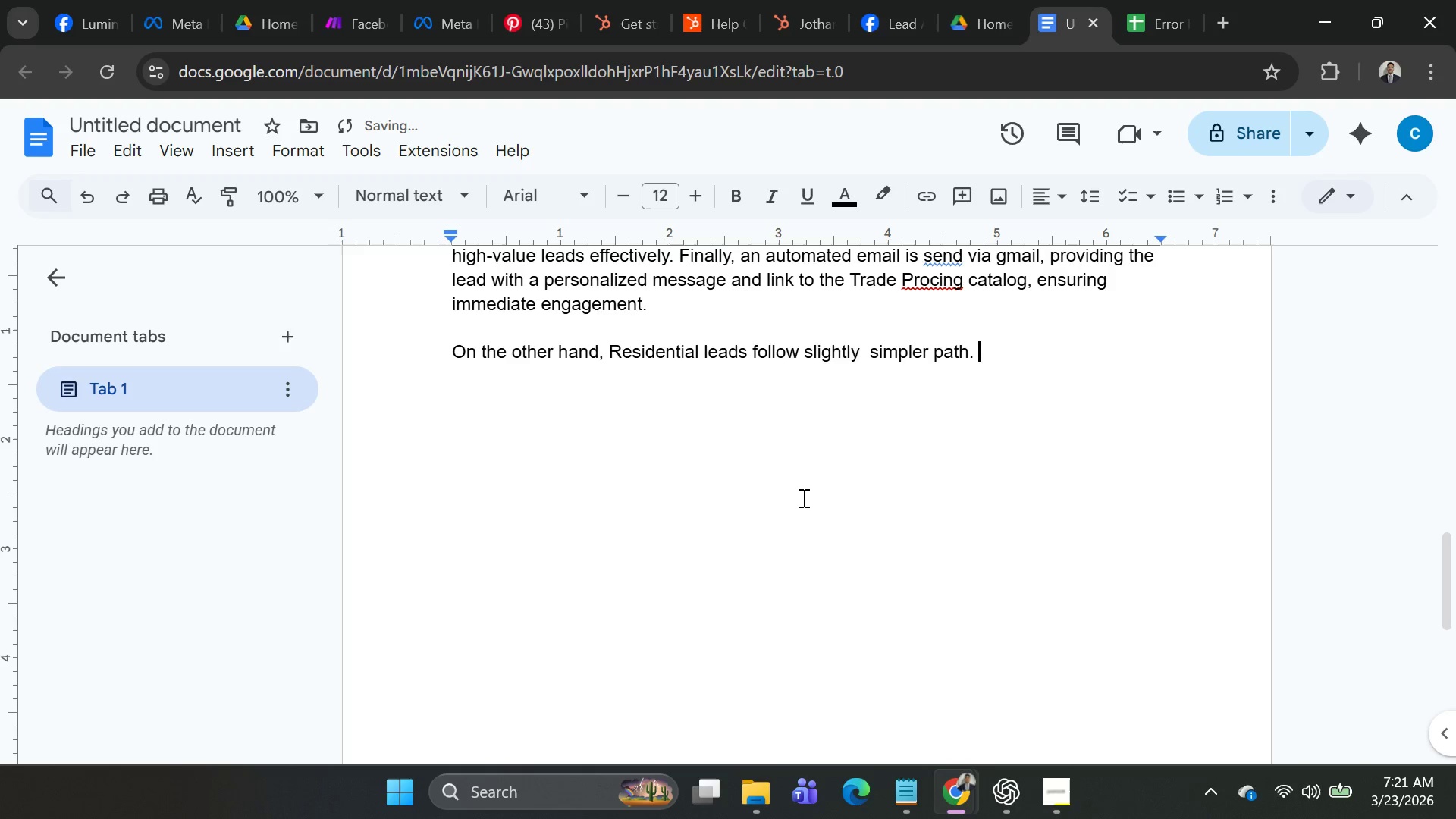 
type(Similar to professi)
key(Backspace)
key(Backspace)
key(Backspace)
key(Backspace)
key(Backspace)
key(Backspace)
key(Backspace)
key(Backspace)
type(Professional leads )
key(Backspace)
type(, thier information is first stored in Hubsspot )
key(Backspace)
type( C)
key(Backspace)
key(Backspace)
key(Backspace)
key(Backspace)
key(Backspace)
key(Backspace)
key(Backspace)
type(Spot CRM as a contract, how)
key(Backspace)
key(Backspace)
key(Backspace)
key(Backspace)
key(Backspace)
type(. However )
key(Backspace)
type(, no deal is created for theis )
key(Backspace)
key(Backspace)
key(Backspace)
key(Backspace)
type(is group )
key(Backspace)
type(, as pipeline )
key(Backspace)
type(, instead )
key(Backspace)
type(, the automation )
 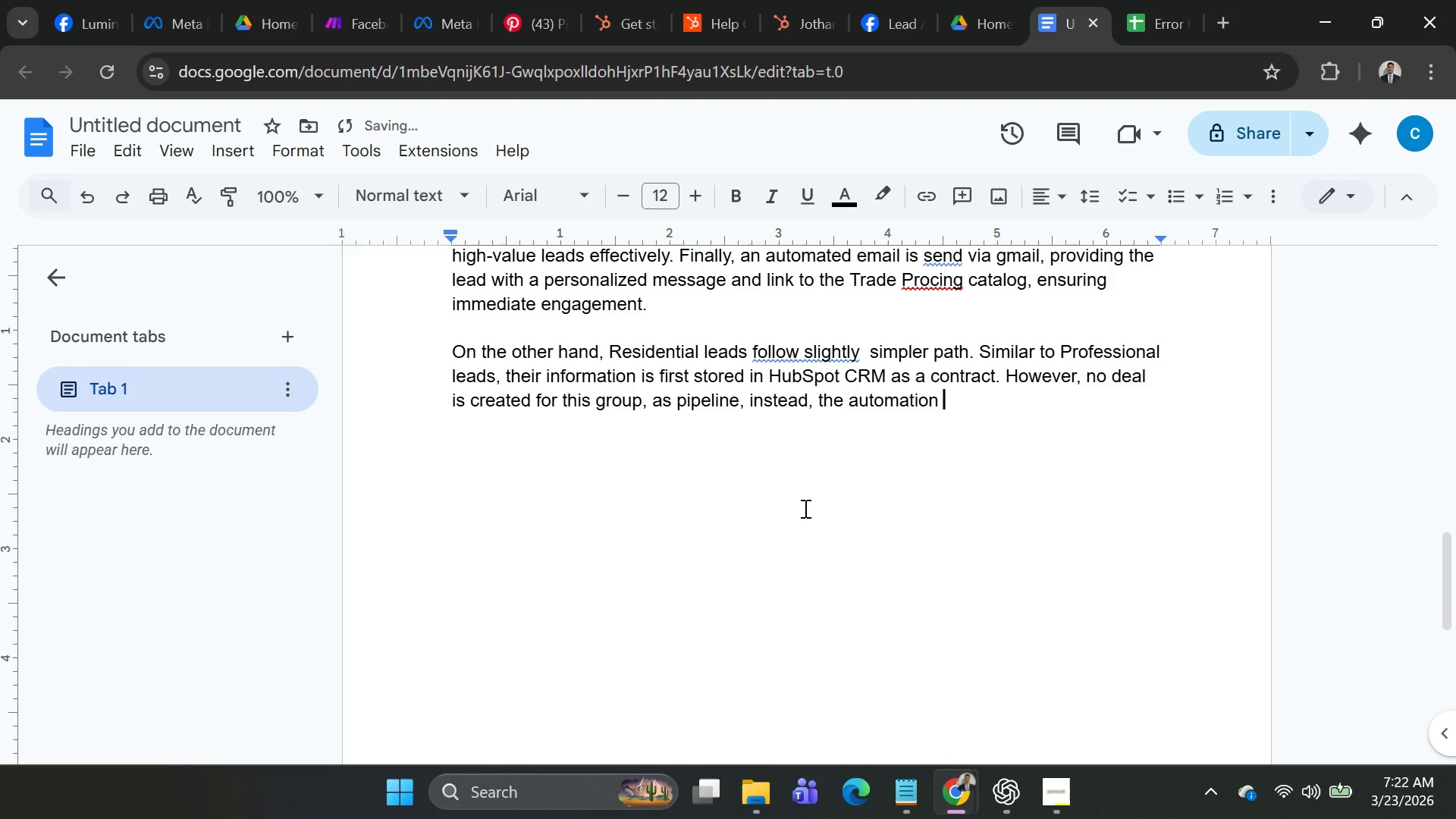 
wait(5.03)
 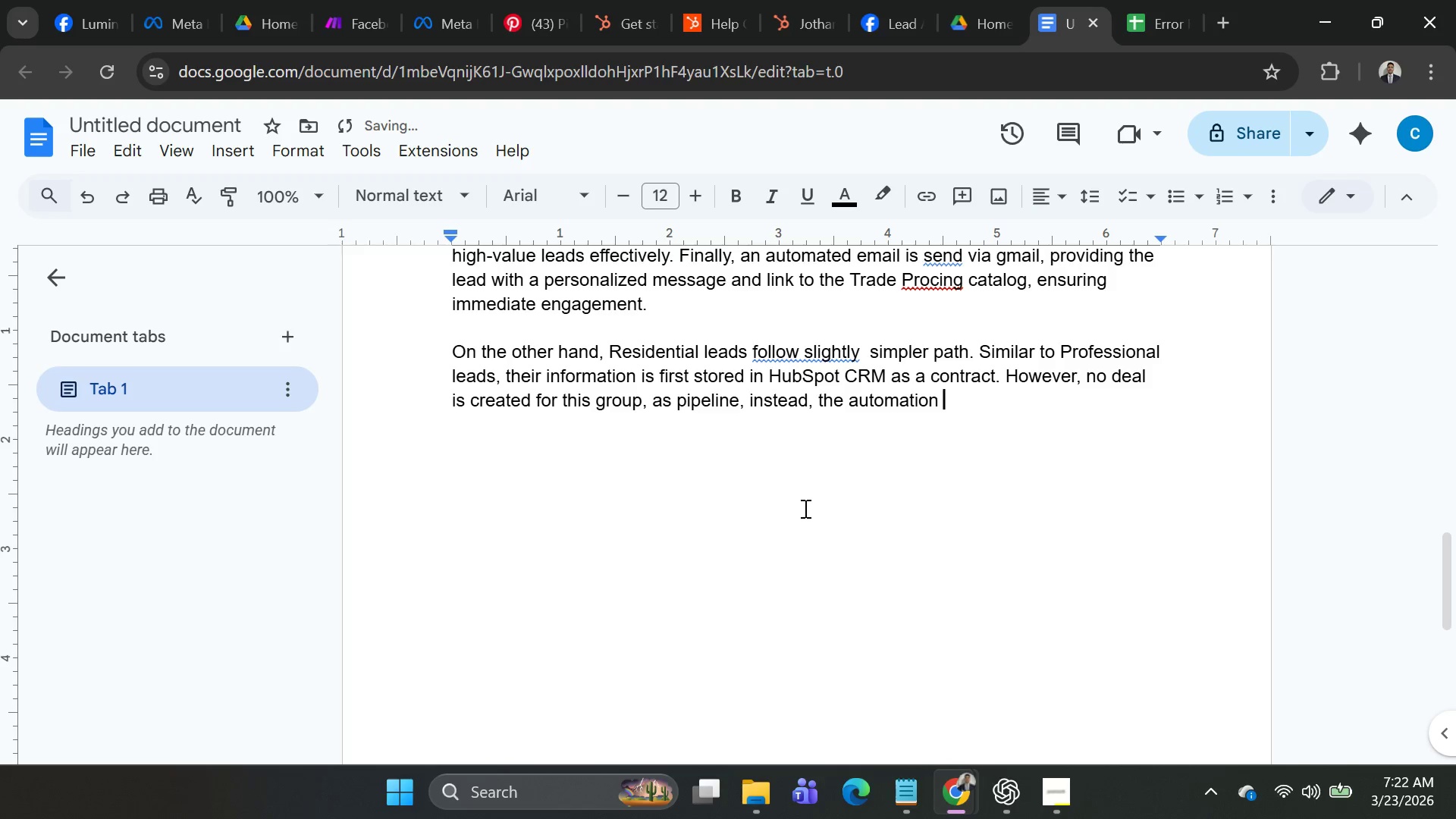 
type(send a peronsla)
key(Backspace)
key(Backspace)
key(Backspace)
type(alzi)
key(Backspace)
key(Backspace)
type(ized email troigh Gmail)
 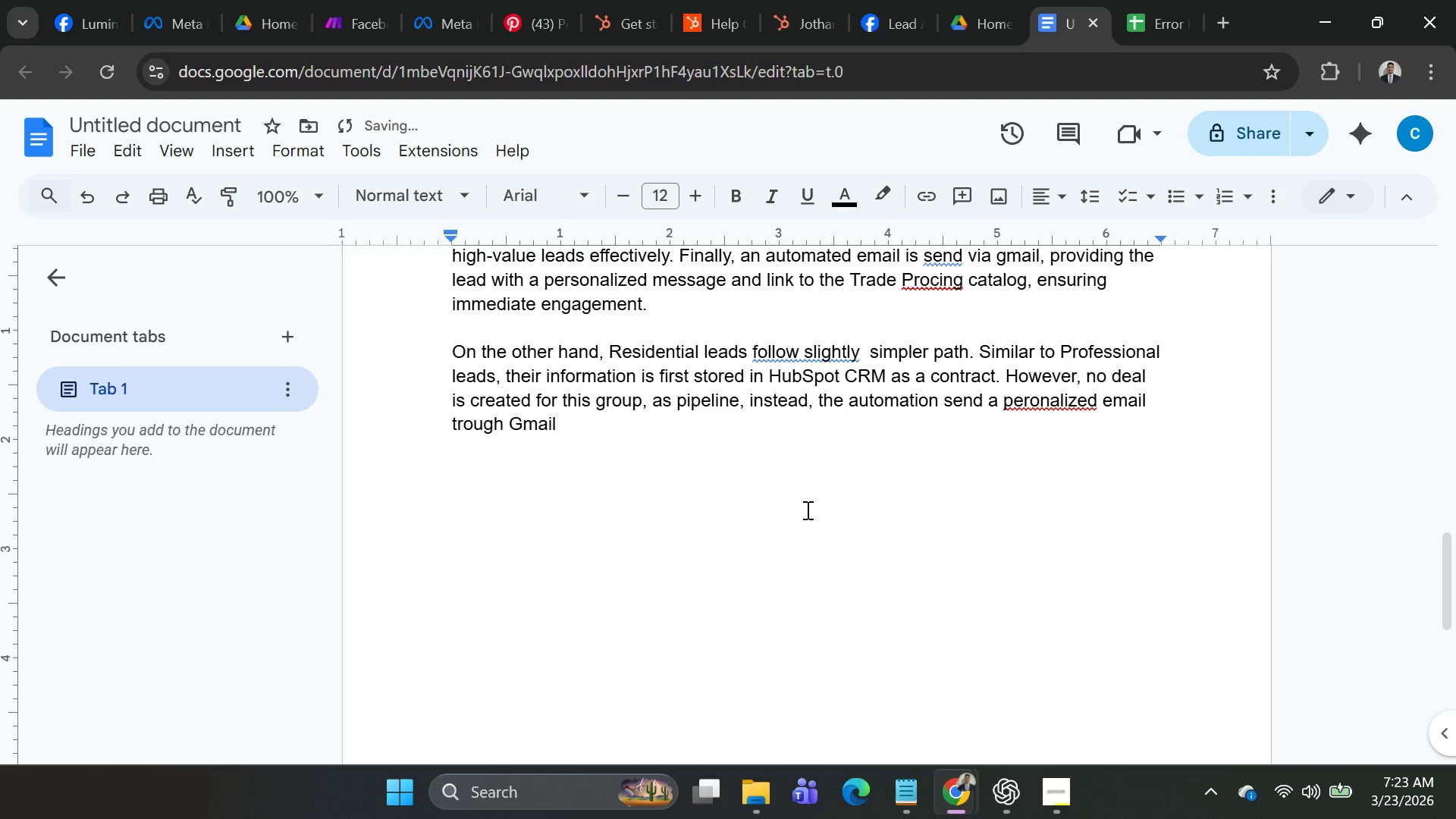 
wait(7.74)
 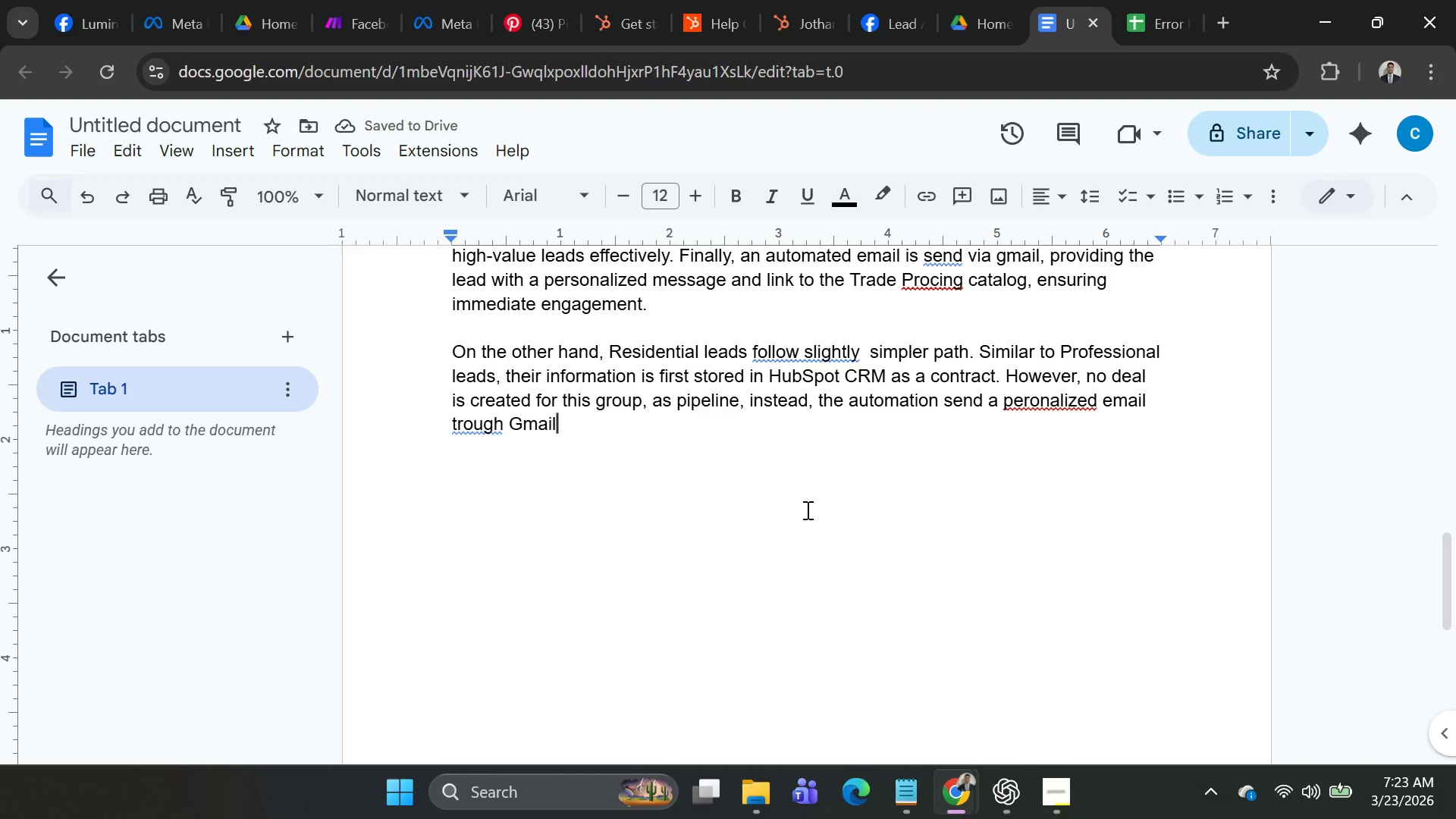 
type( th)
key(Backspace)
type(hat includes a link to theseasonal)
key(Backspace)
key(Backspace)
key(Backspace)
key(Backspace)
key(Backspace)
key(Backspace)
key(Backspace)
key(Backspace)
type( seasonal l)
key(Backspace)
type(Lookbook, allowing potential leads)
key(Backspace)
key(Backspace)
key(Backspace)
key(Backspace)
key(Backspace)
type(customers to explore )
 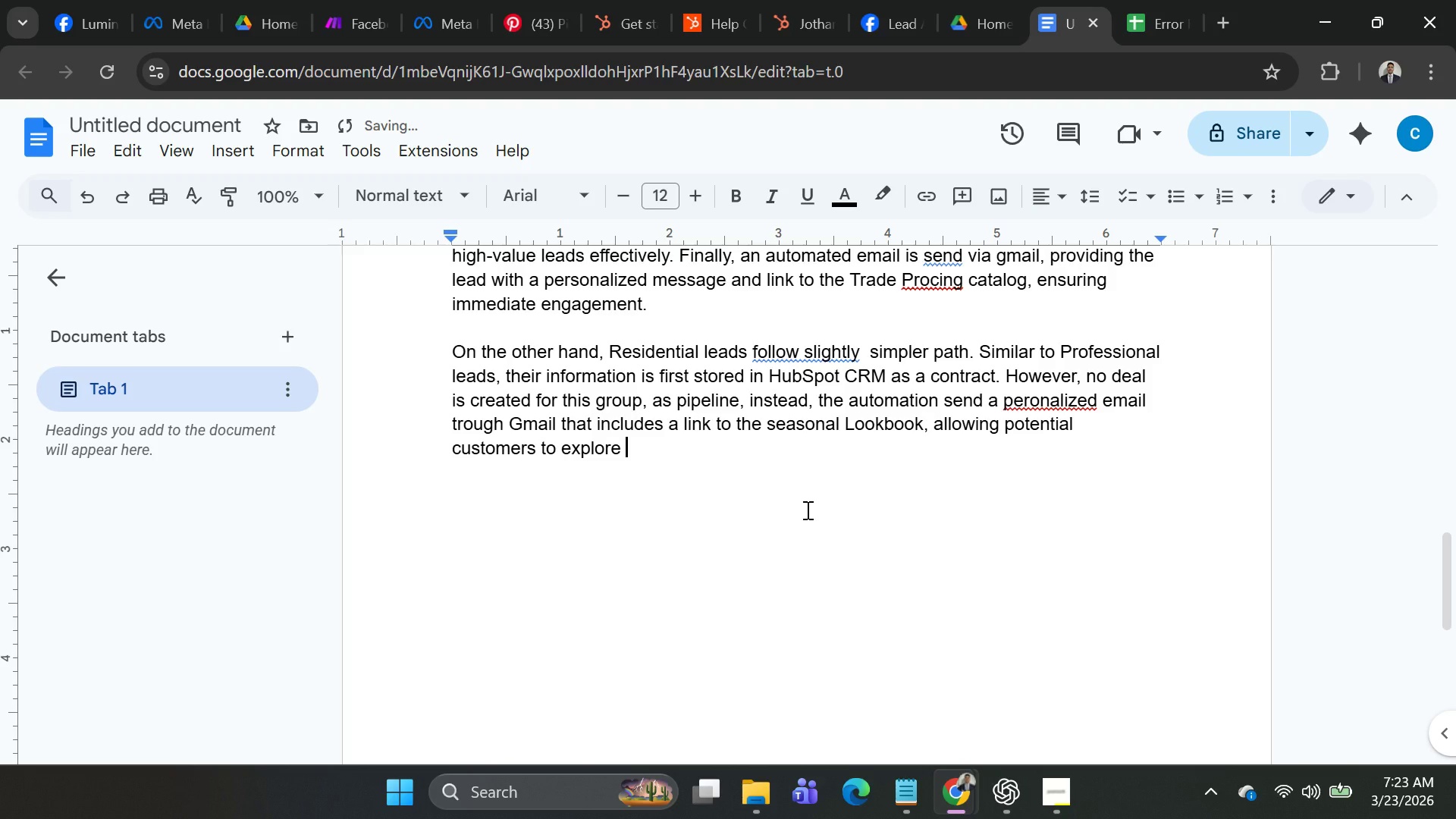 
type(availal)
key(Backspace)
type(ble products )
 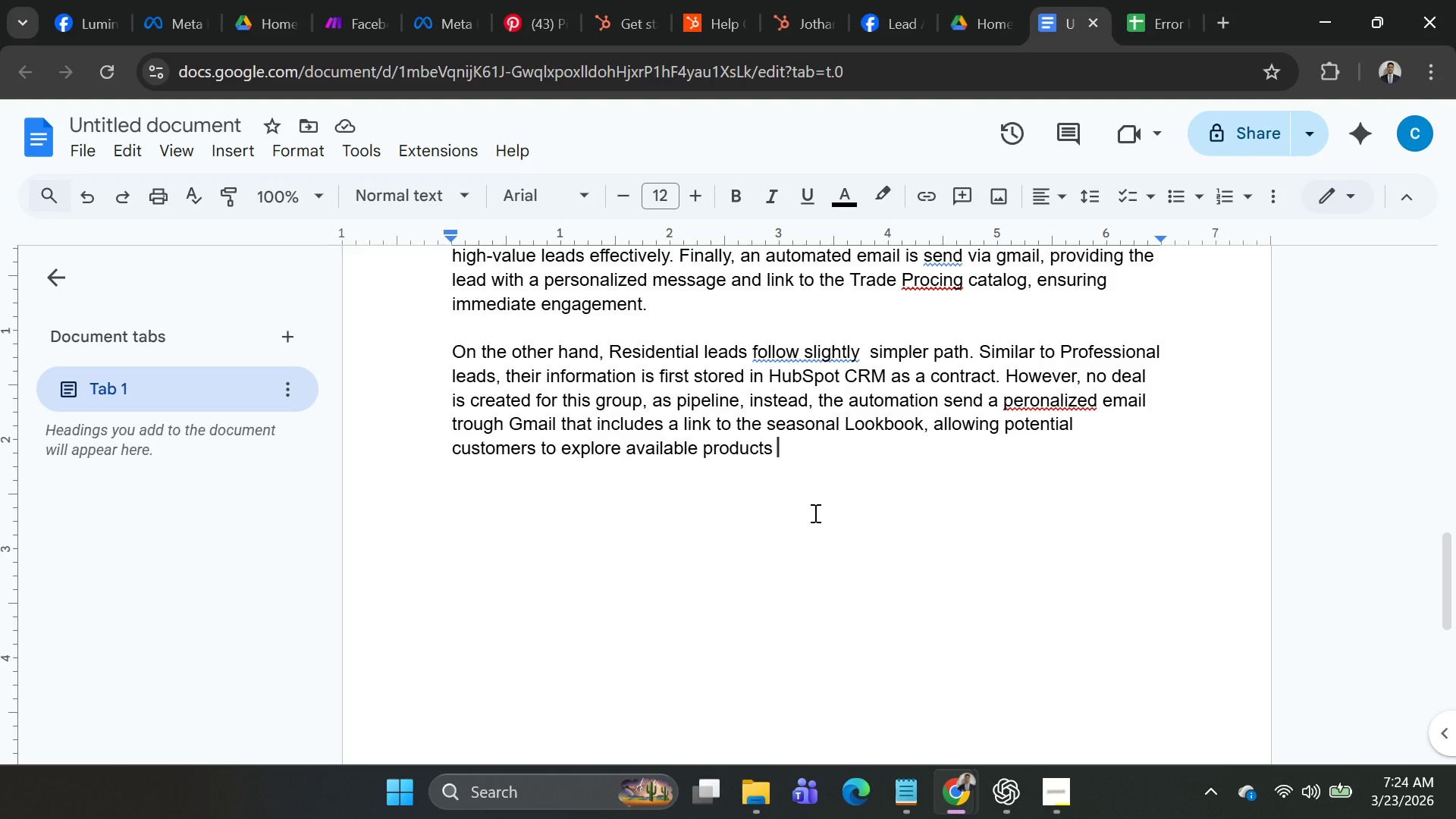 
wait(10.81)
 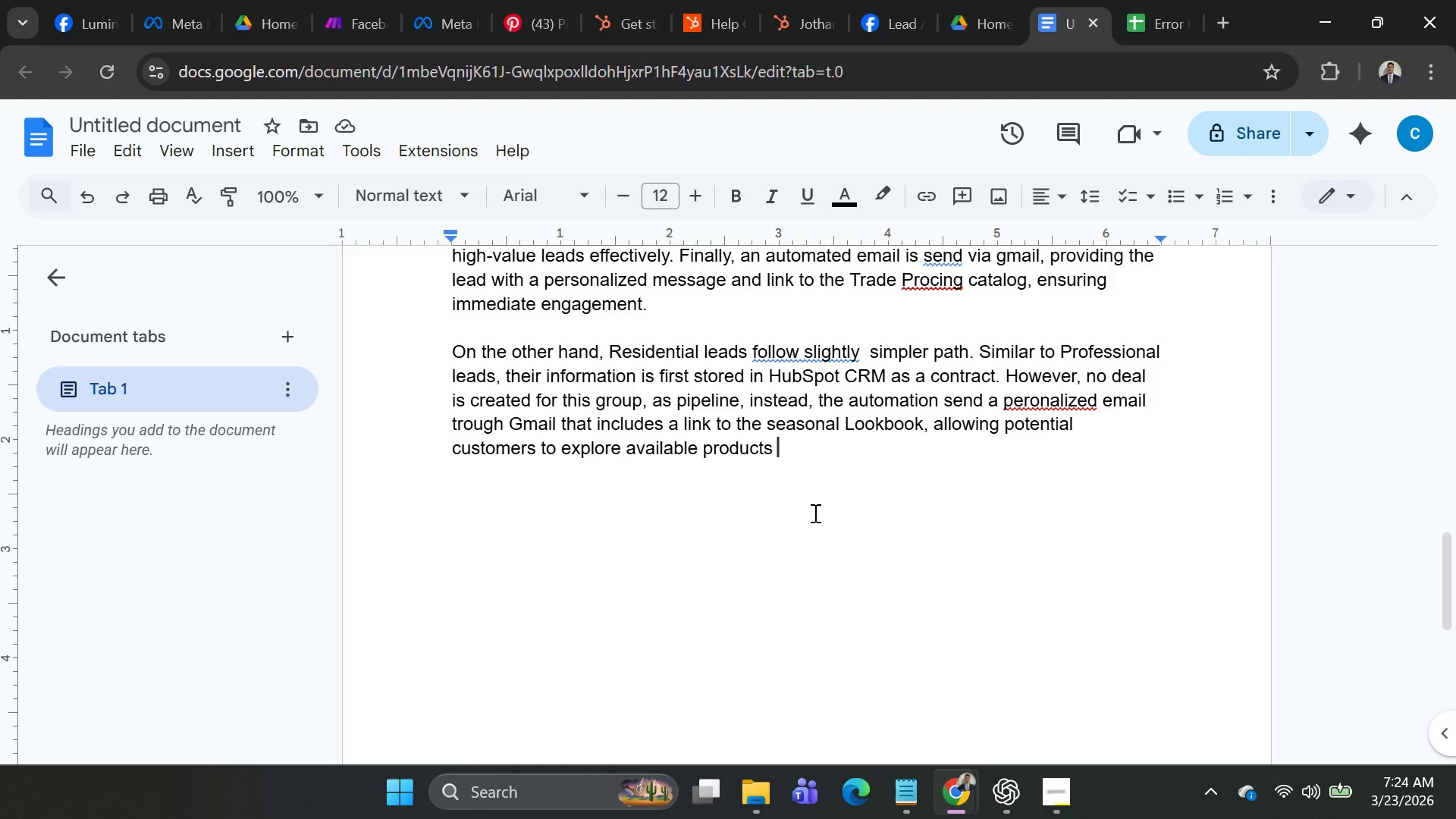 
type(wo)
key(Backspace)
type(ithout involving the saes )
key(Backspace)
key(Backspace)
key(Backspace)
type(les p)
 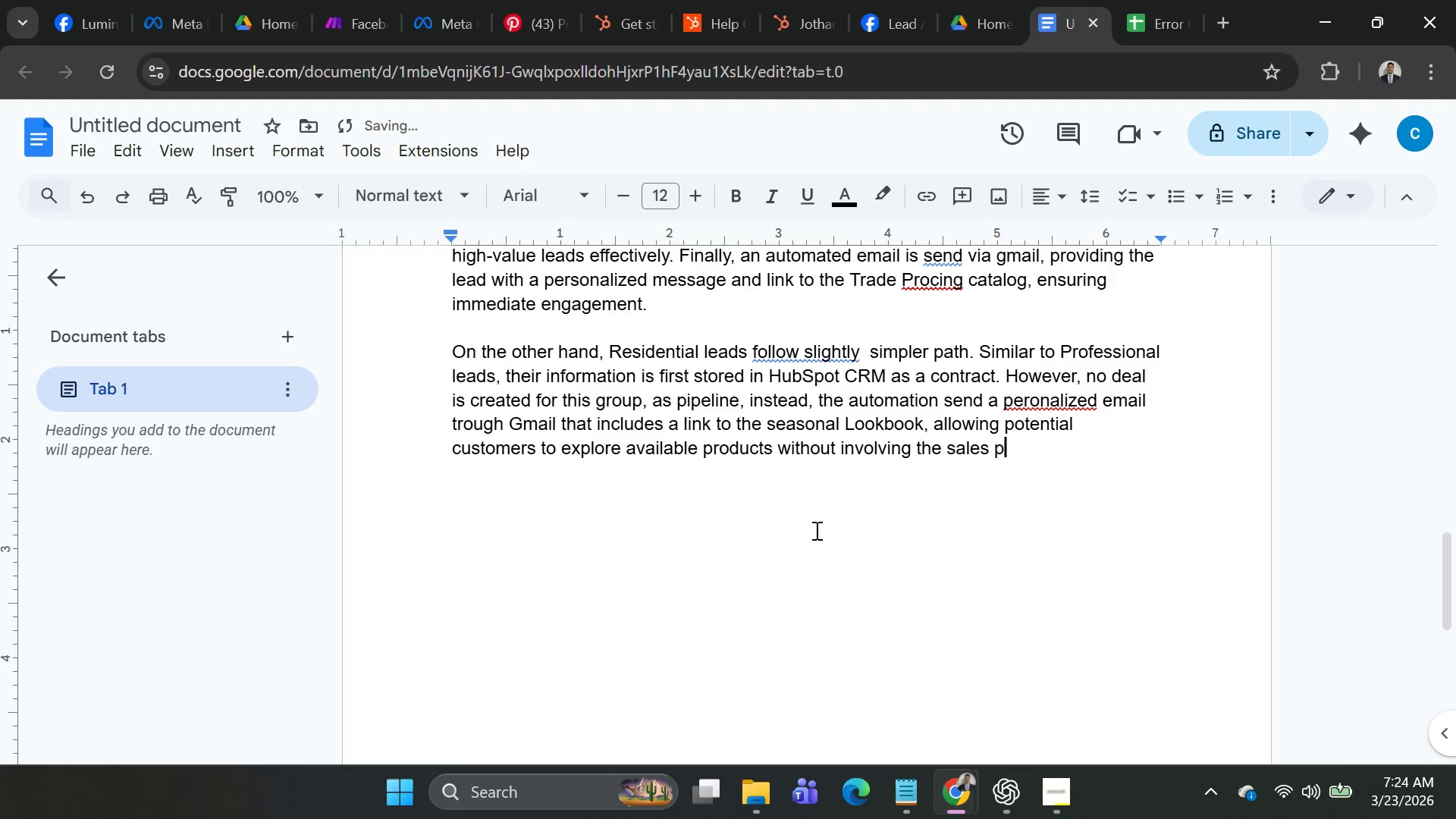 
type(p)
key(Backspace)
type(ipeple)
key(Backspace)
type(ine )
key(Backspace)
type(. )
 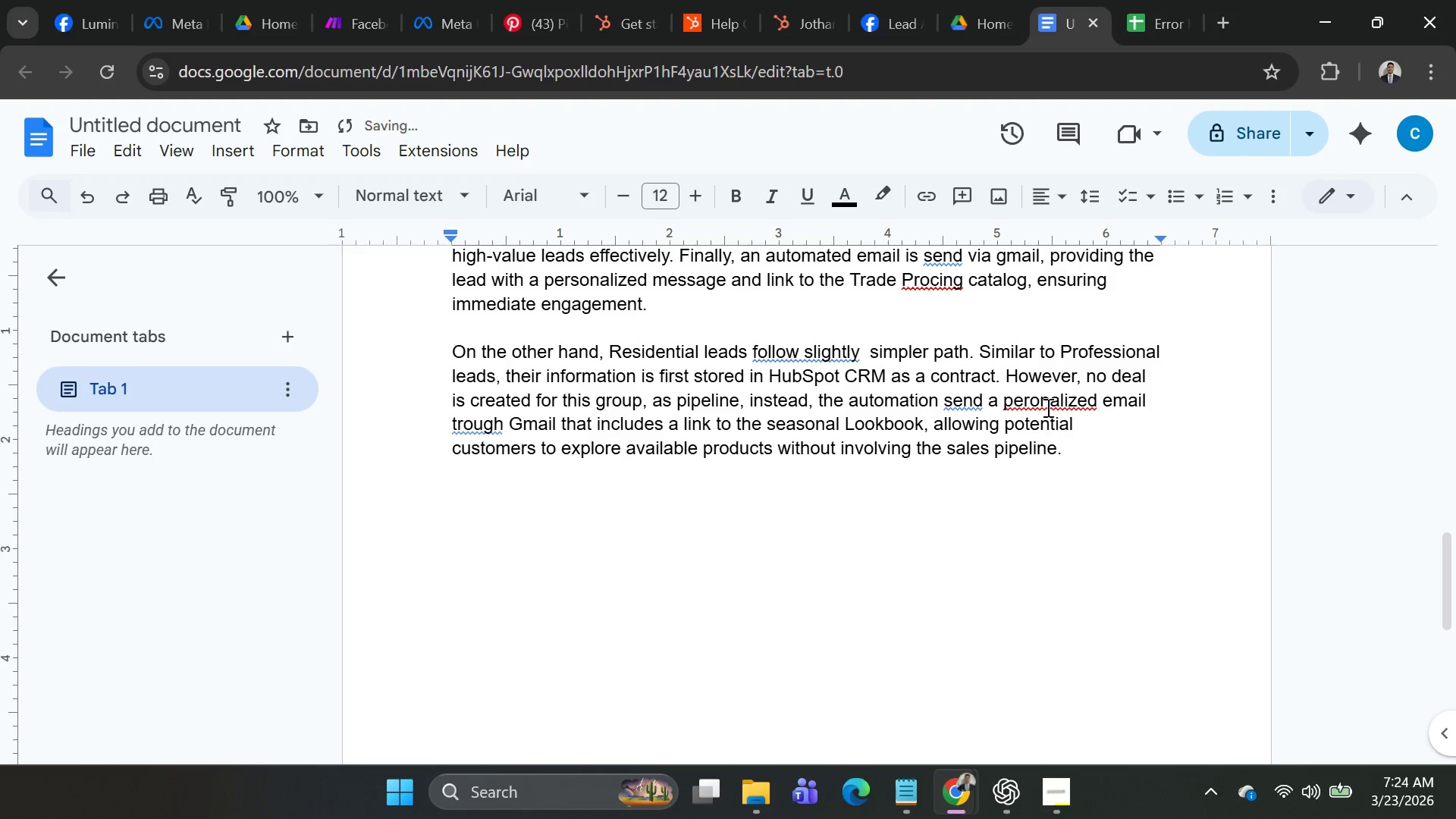 
right_click([1046, 401])
 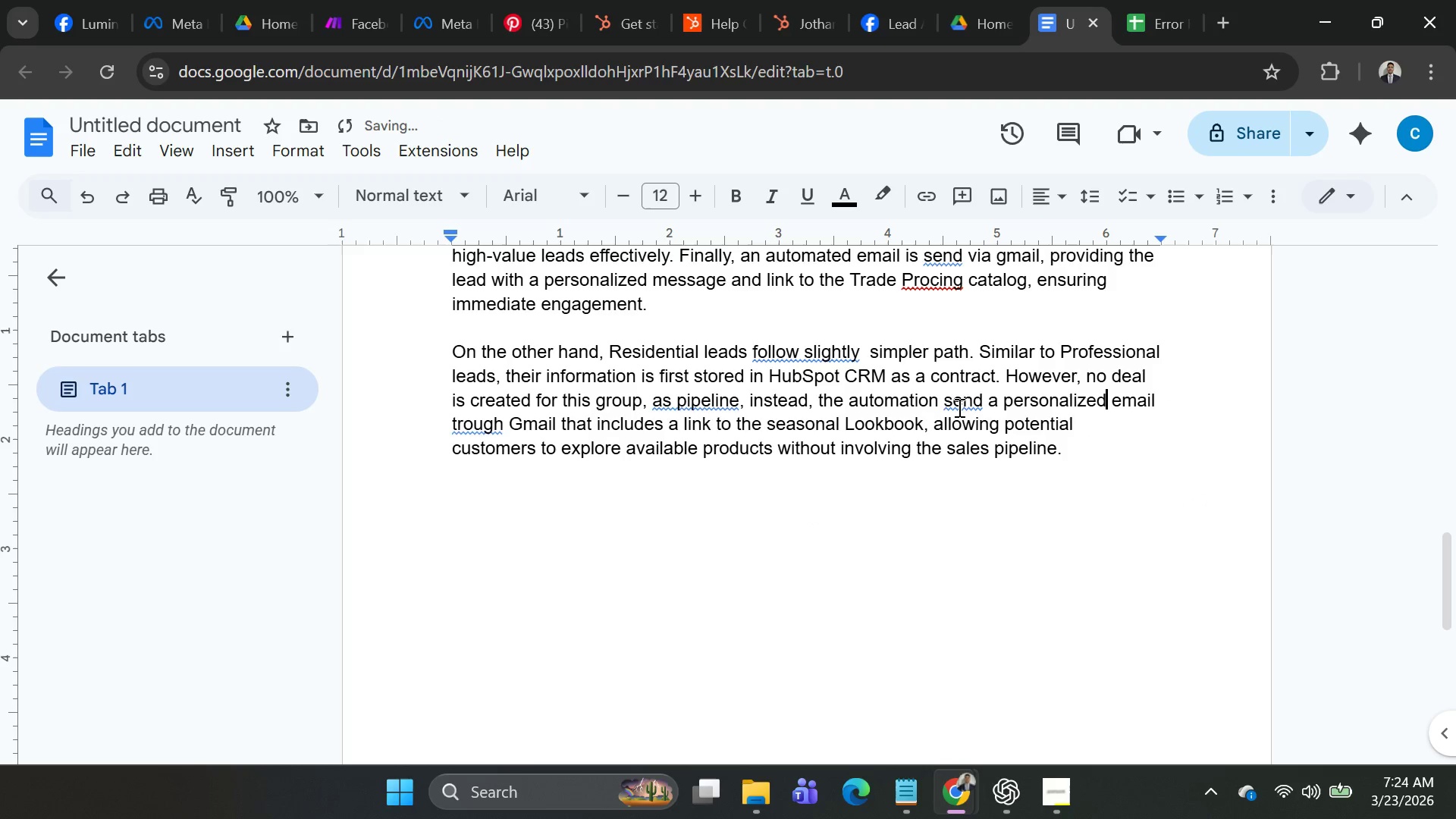 
right_click([965, 403])
 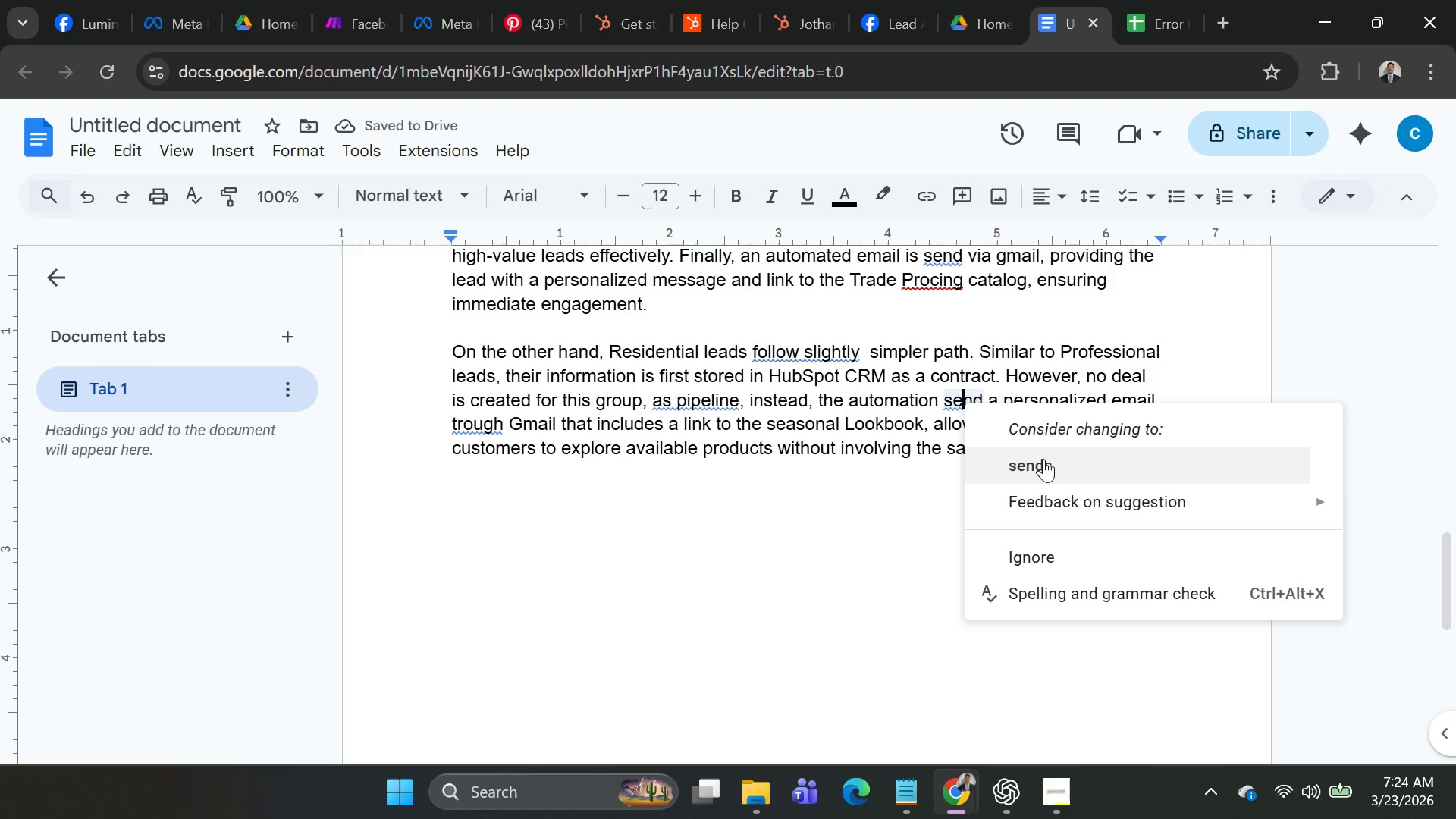 
left_click([1043, 460])
 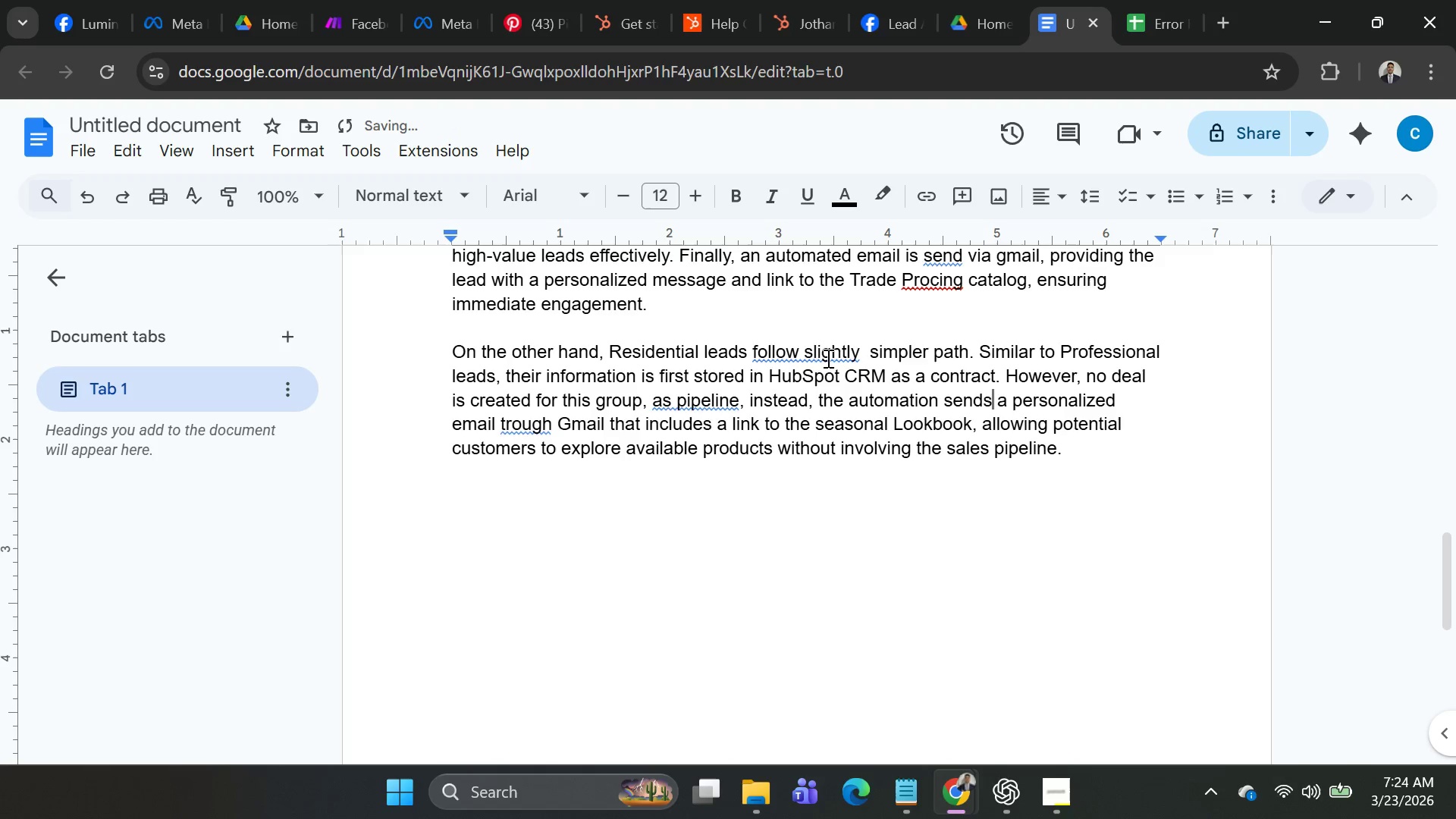 
right_click([814, 349])
 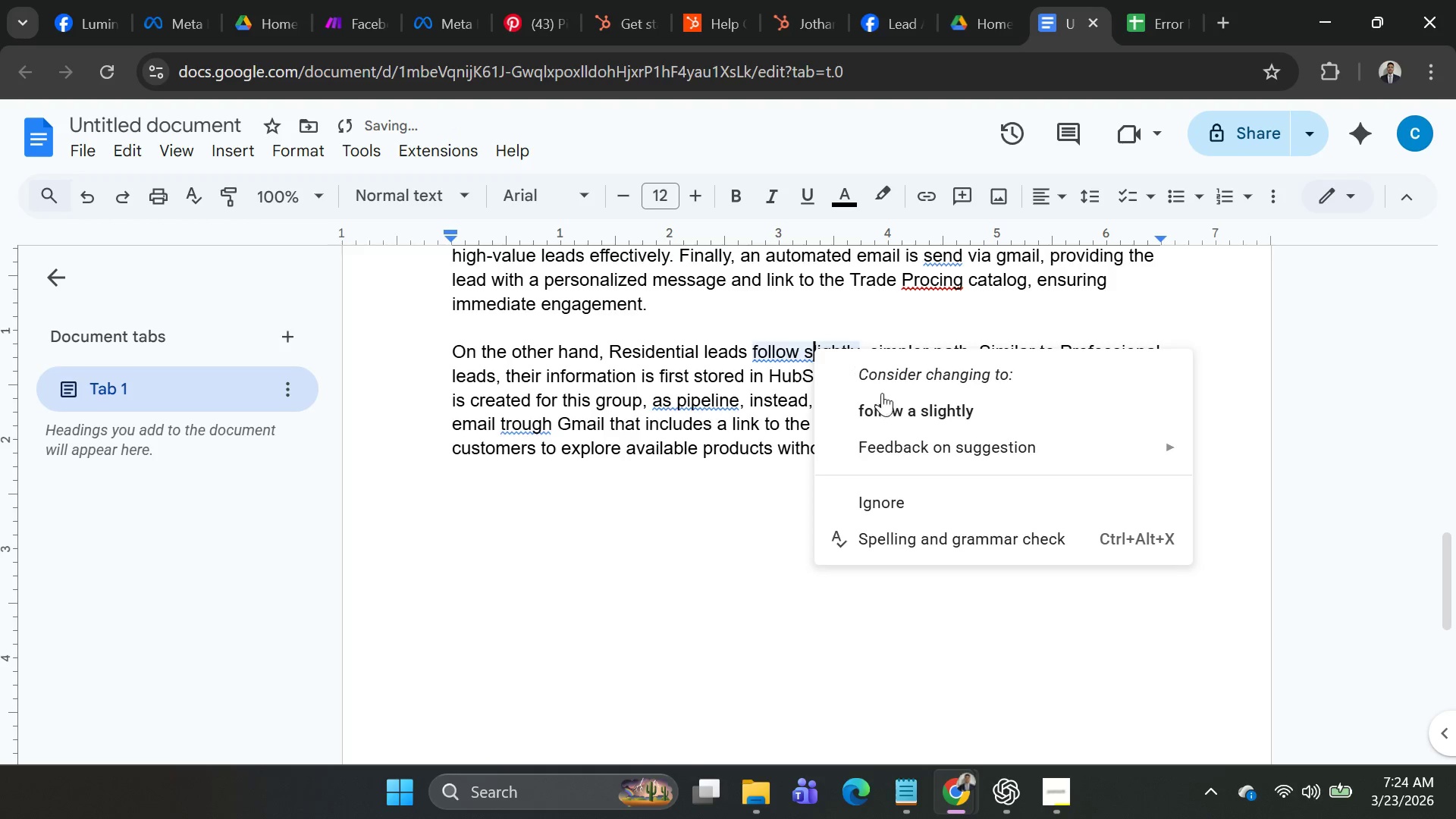 
left_click([882, 399])
 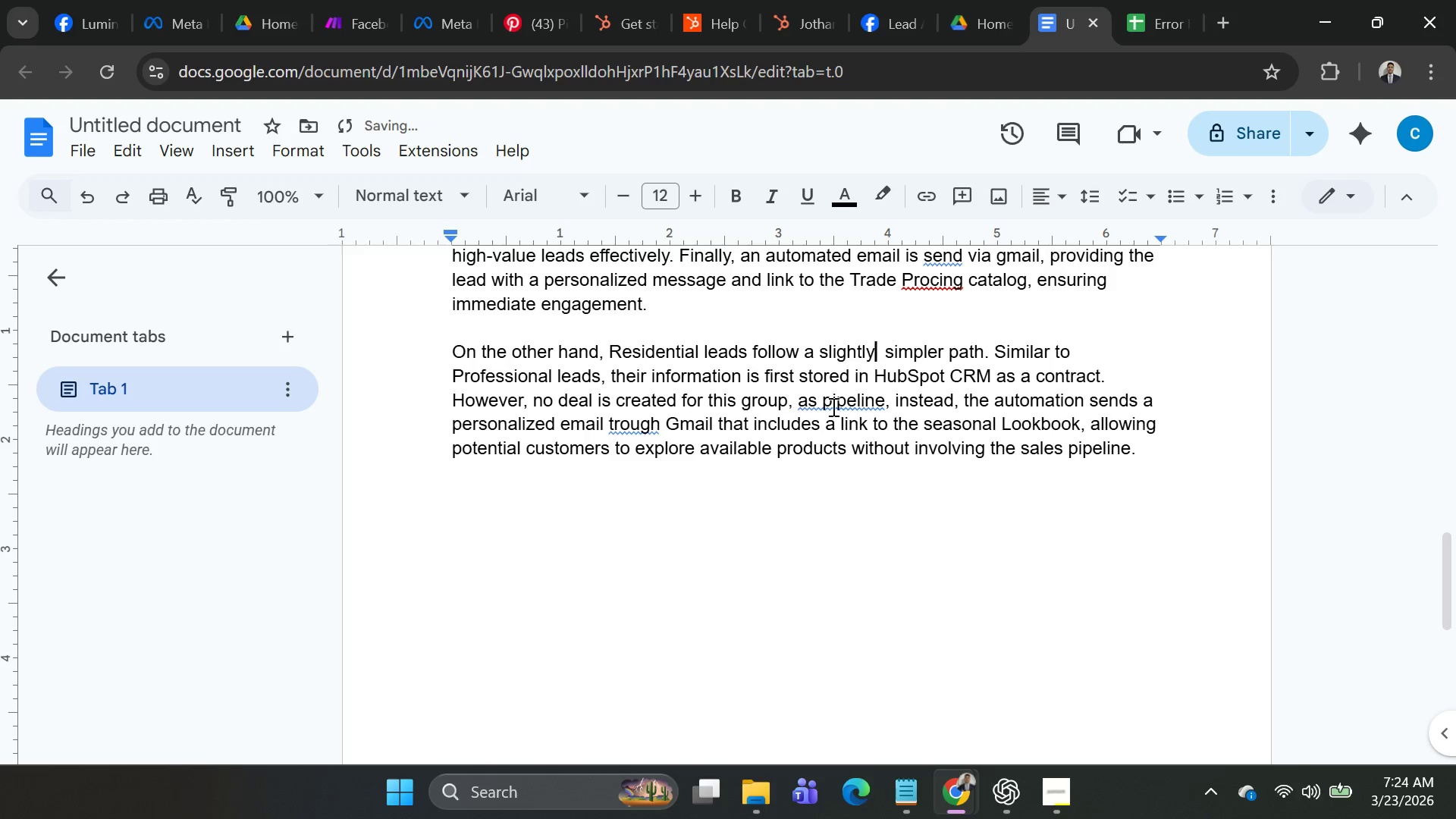 
right_click([833, 403])
 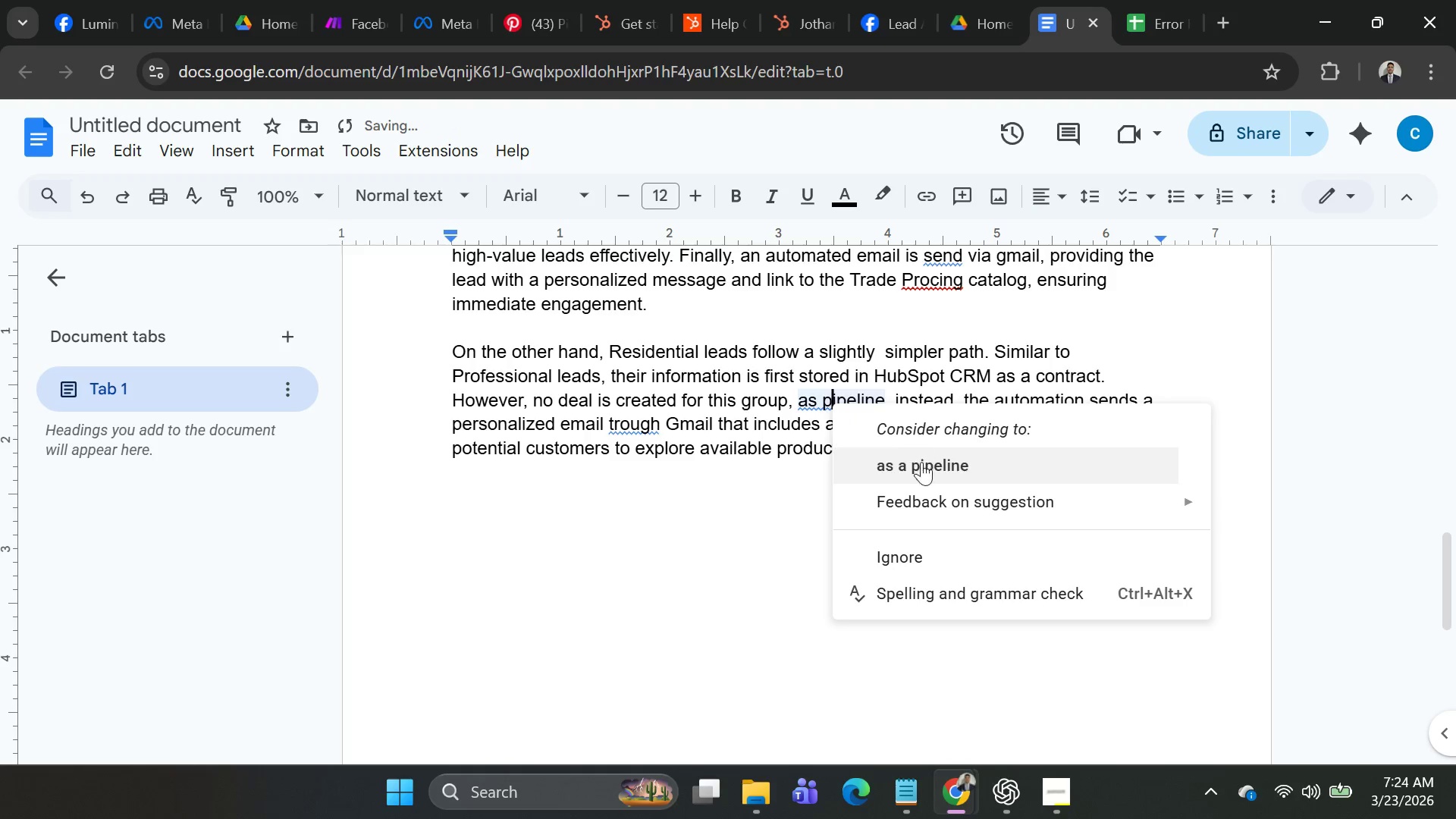 
left_click([923, 473])
 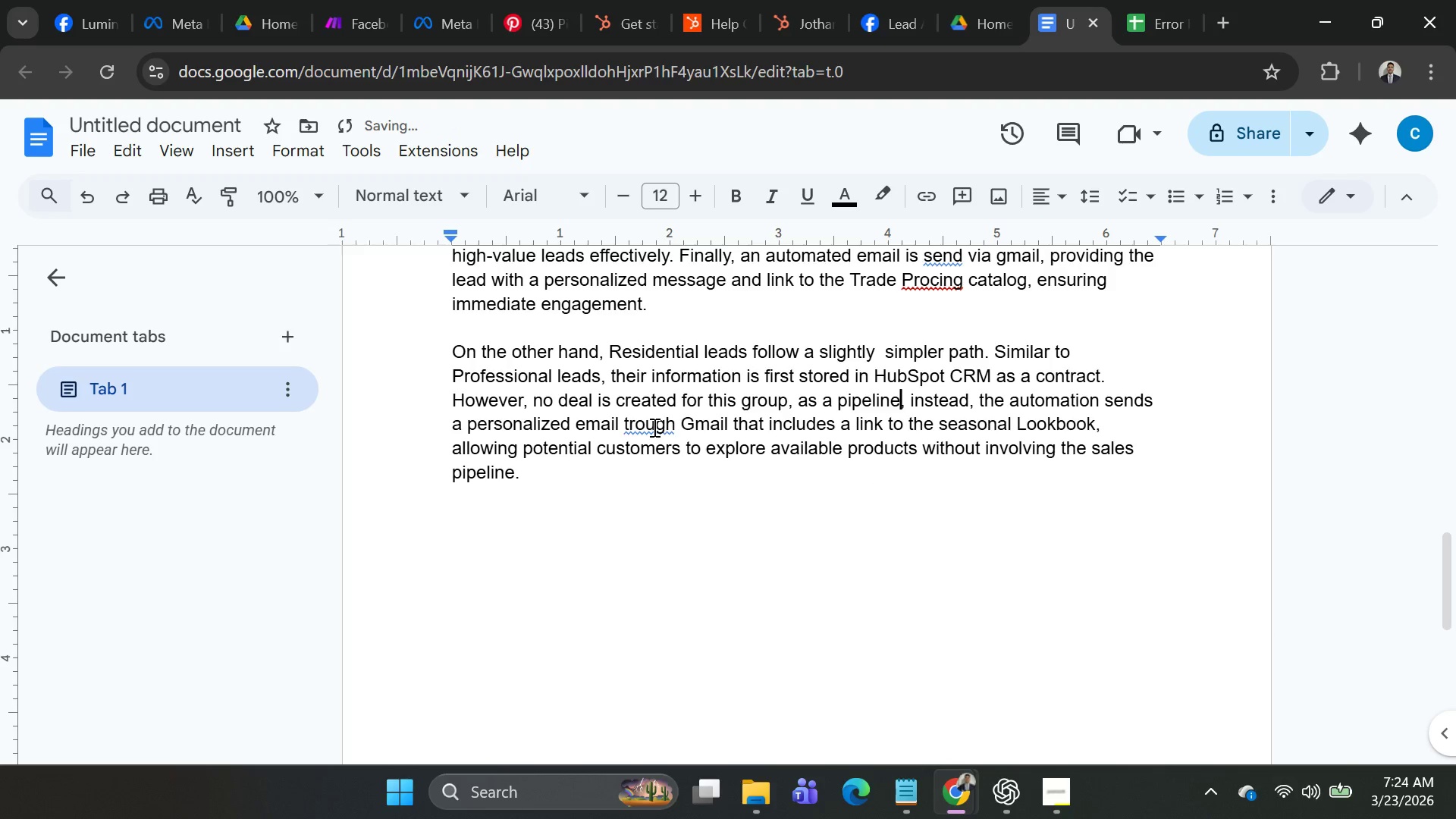 
right_click([652, 426])
 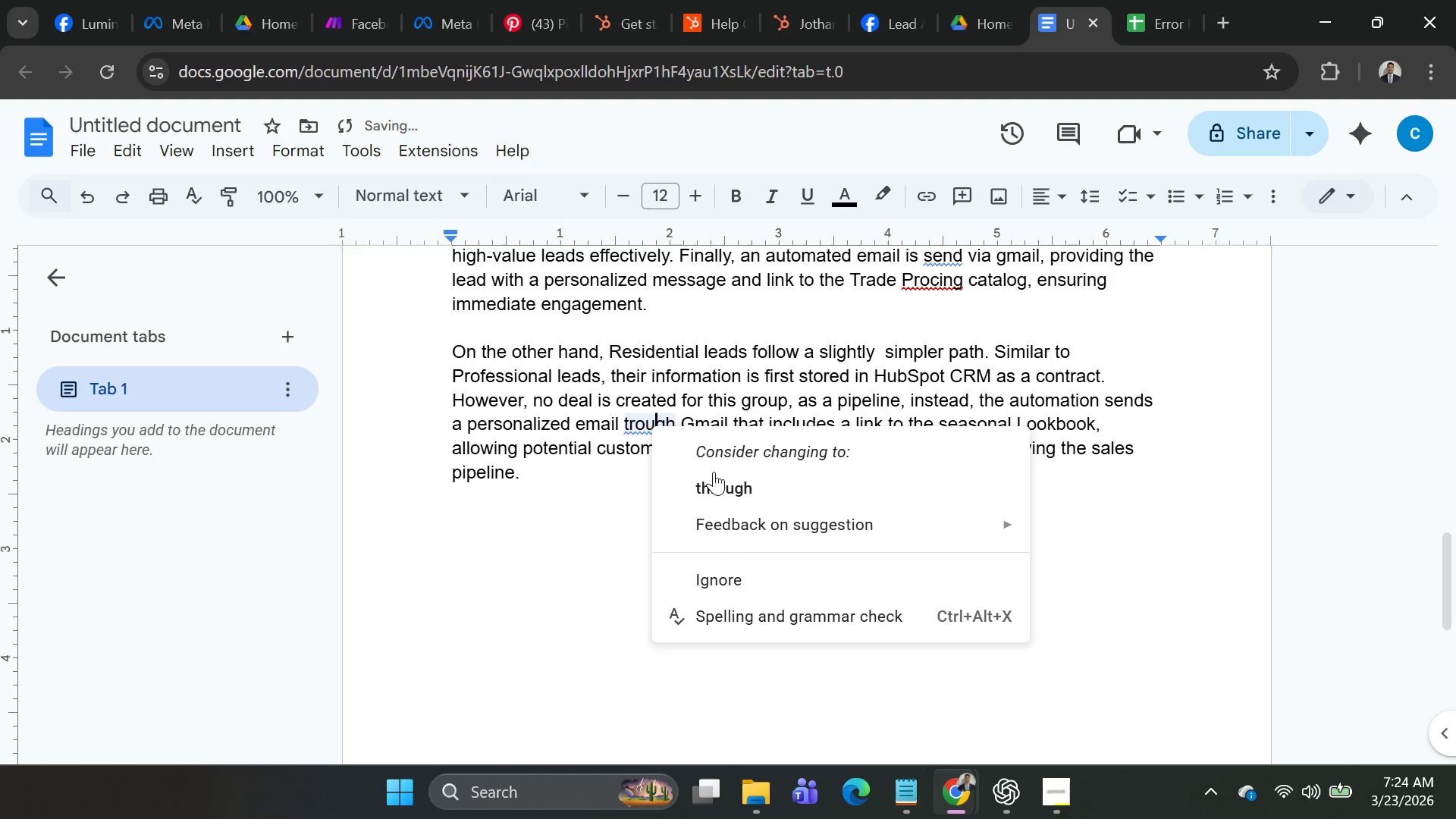 
left_click([718, 479])
 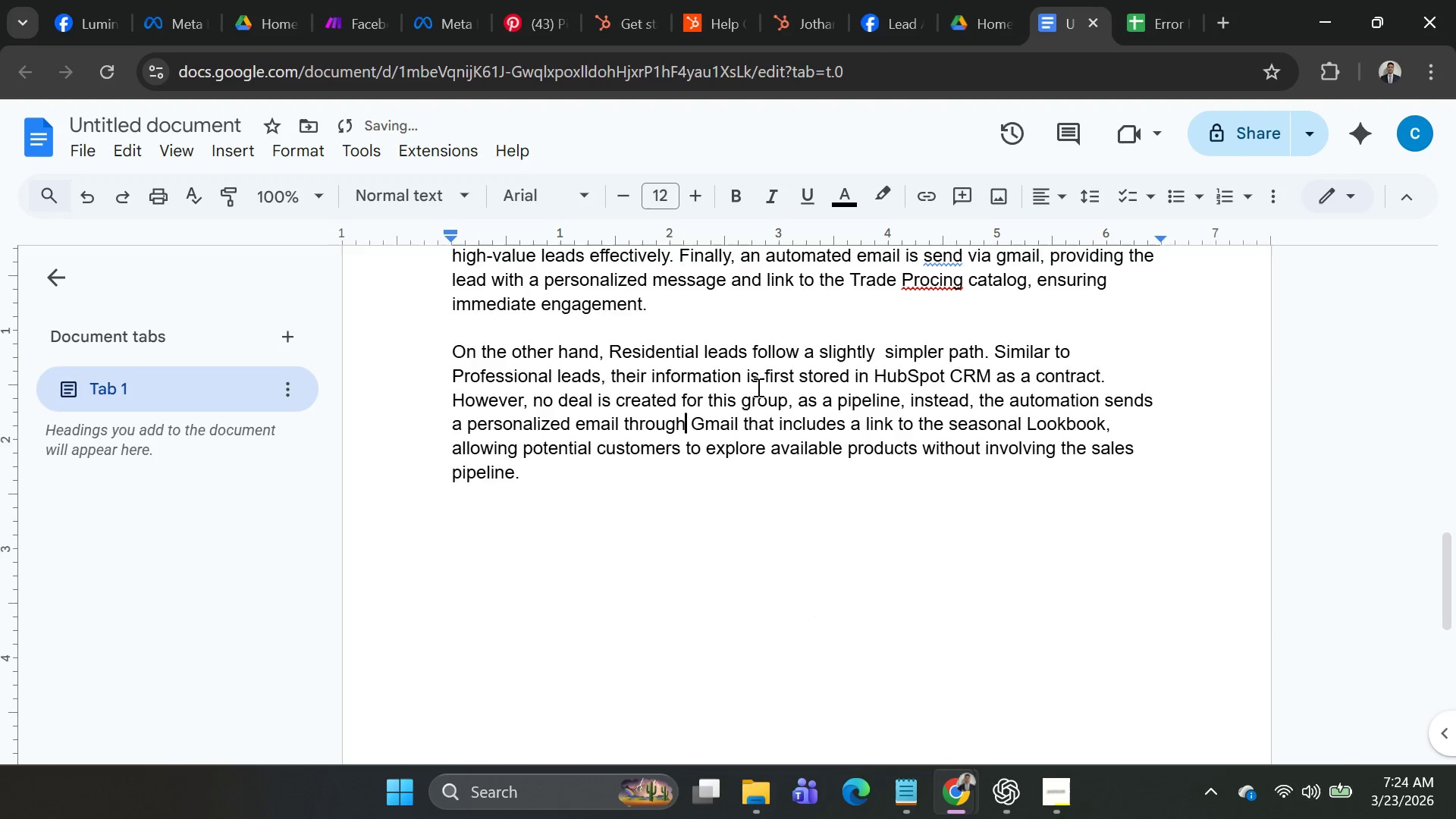 
scroll: coordinate [858, 432], scroll_direction: up, amount: 1.0
 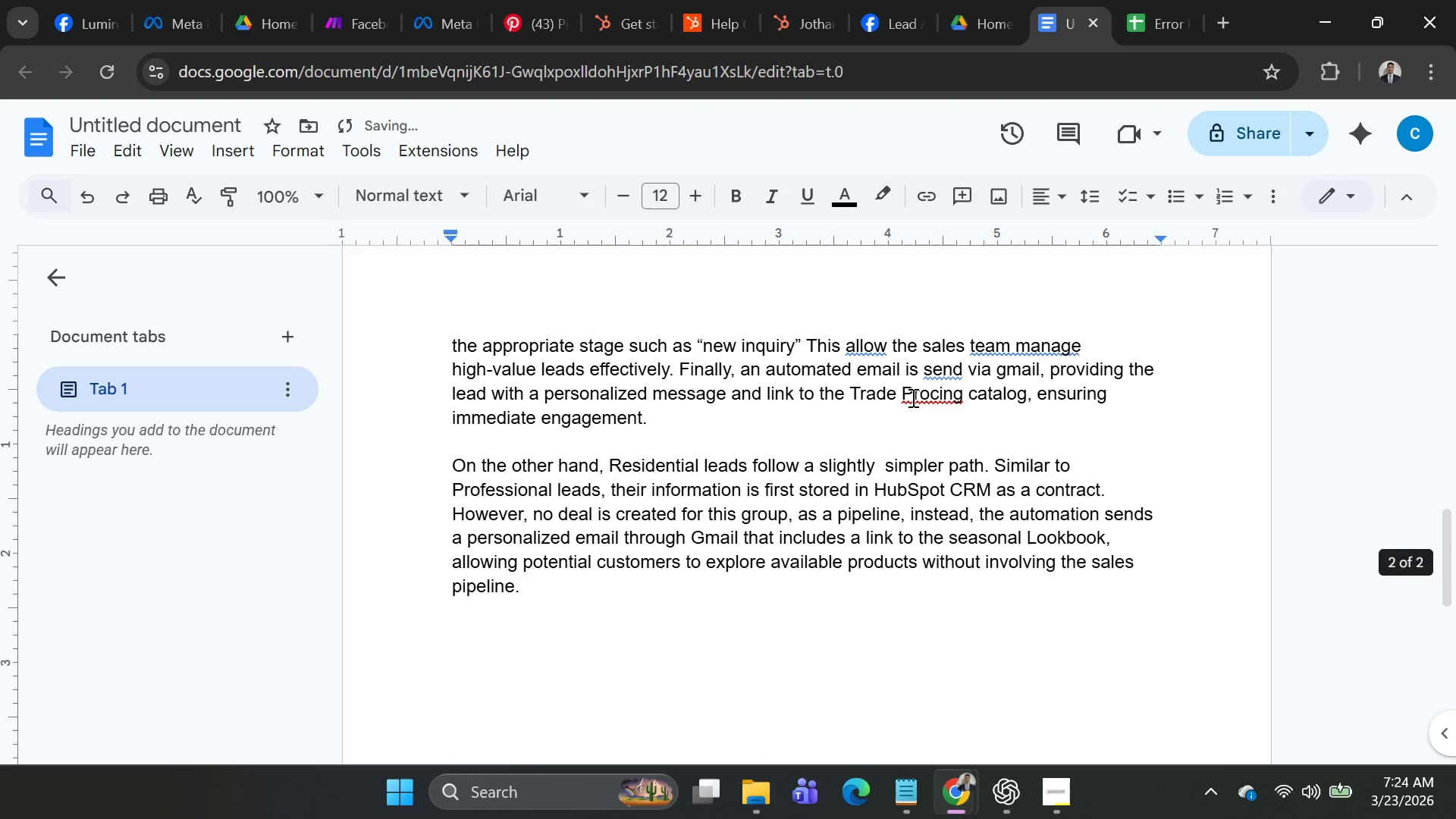 
right_click([913, 397])
 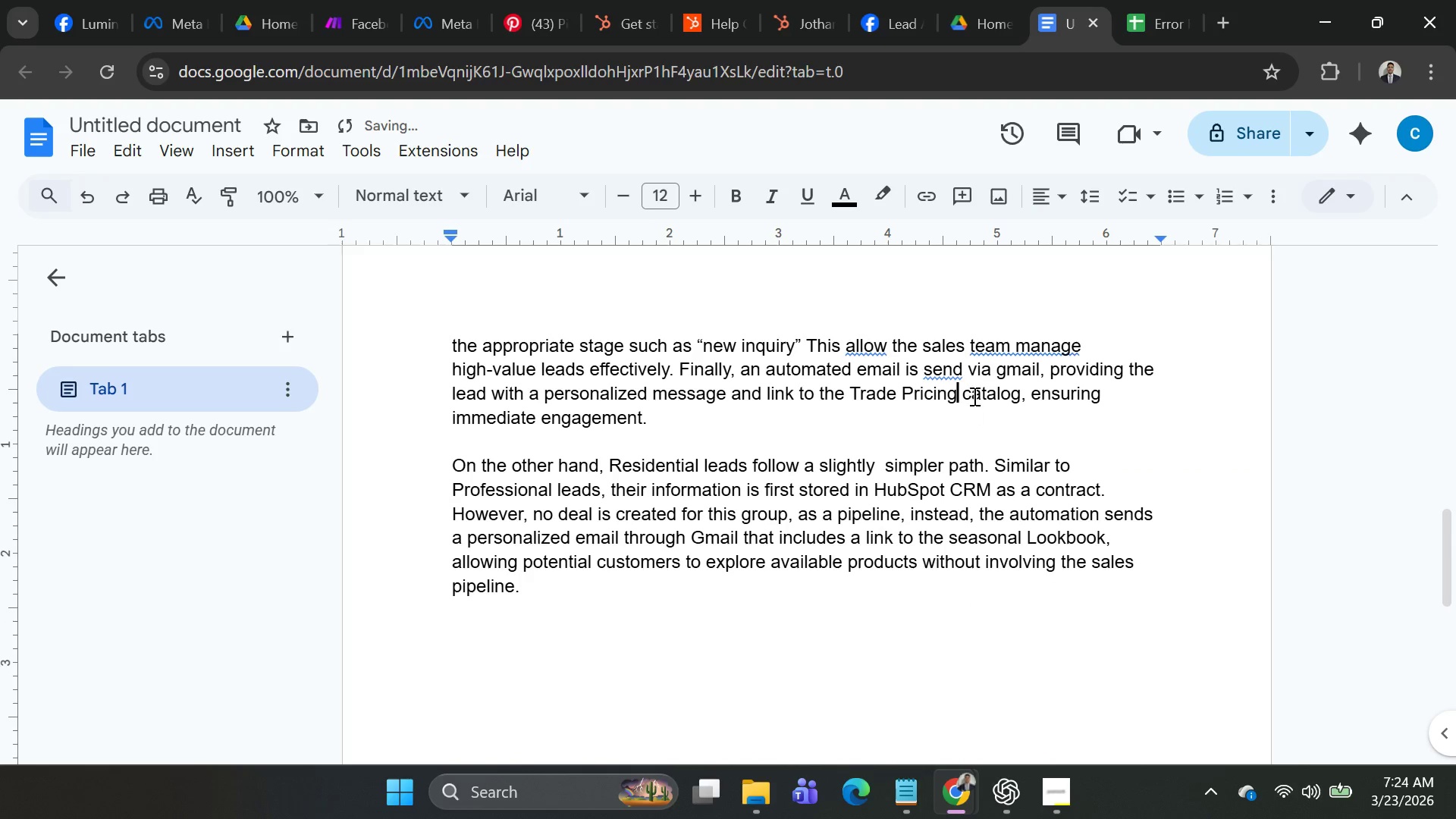 
right_click([988, 355])
 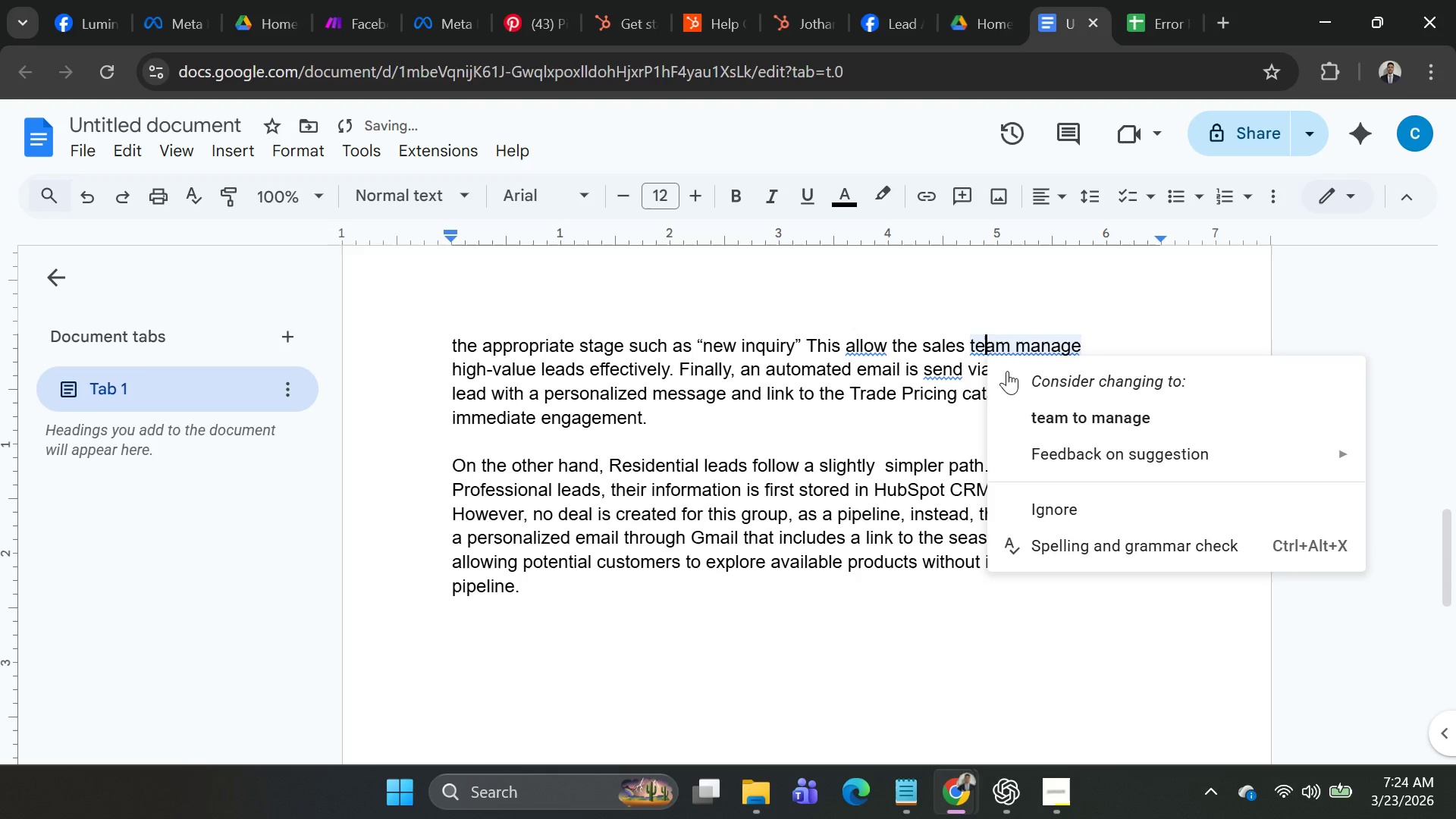 
left_click([1038, 410])
 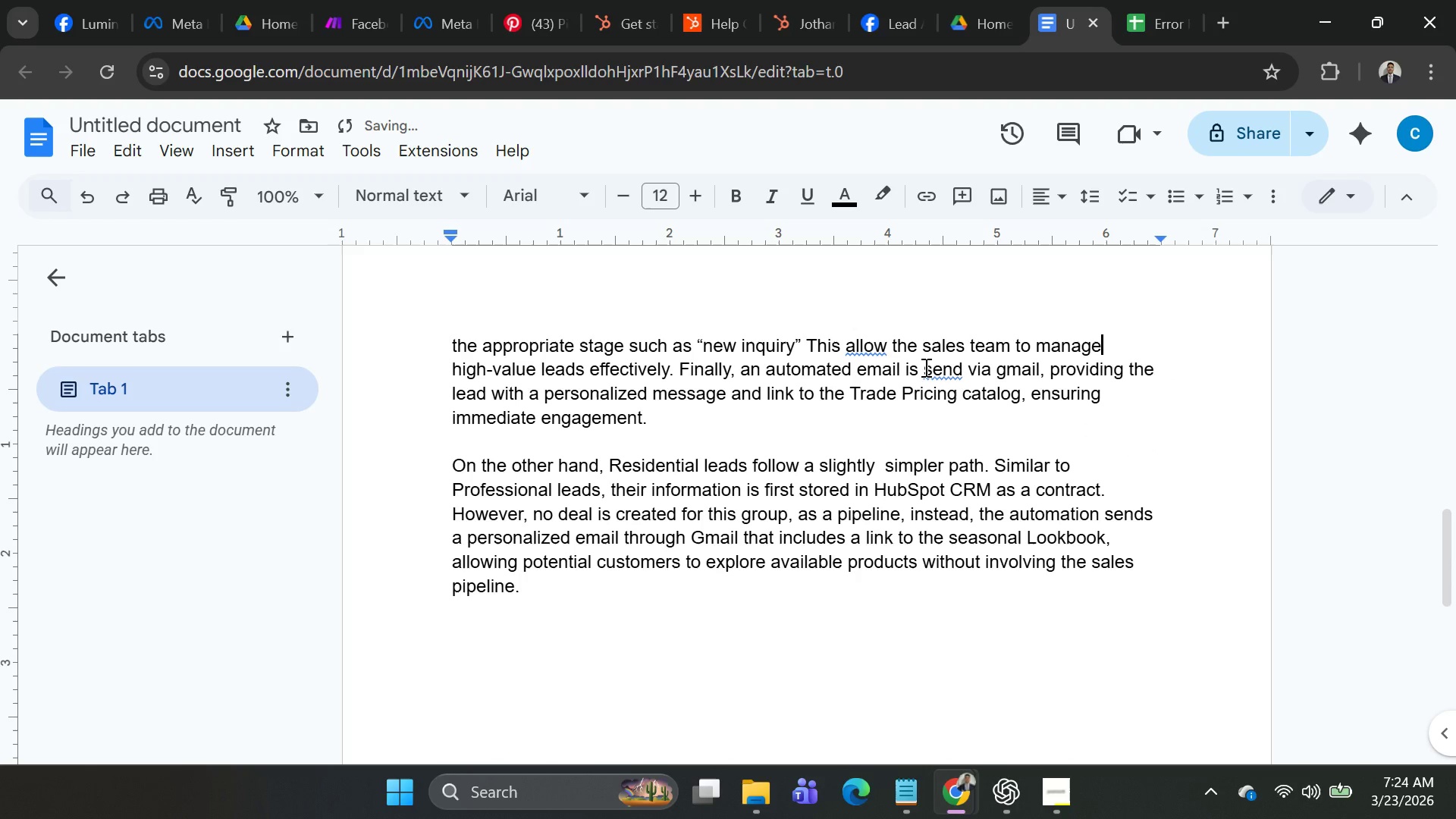 
right_click([924, 367])
 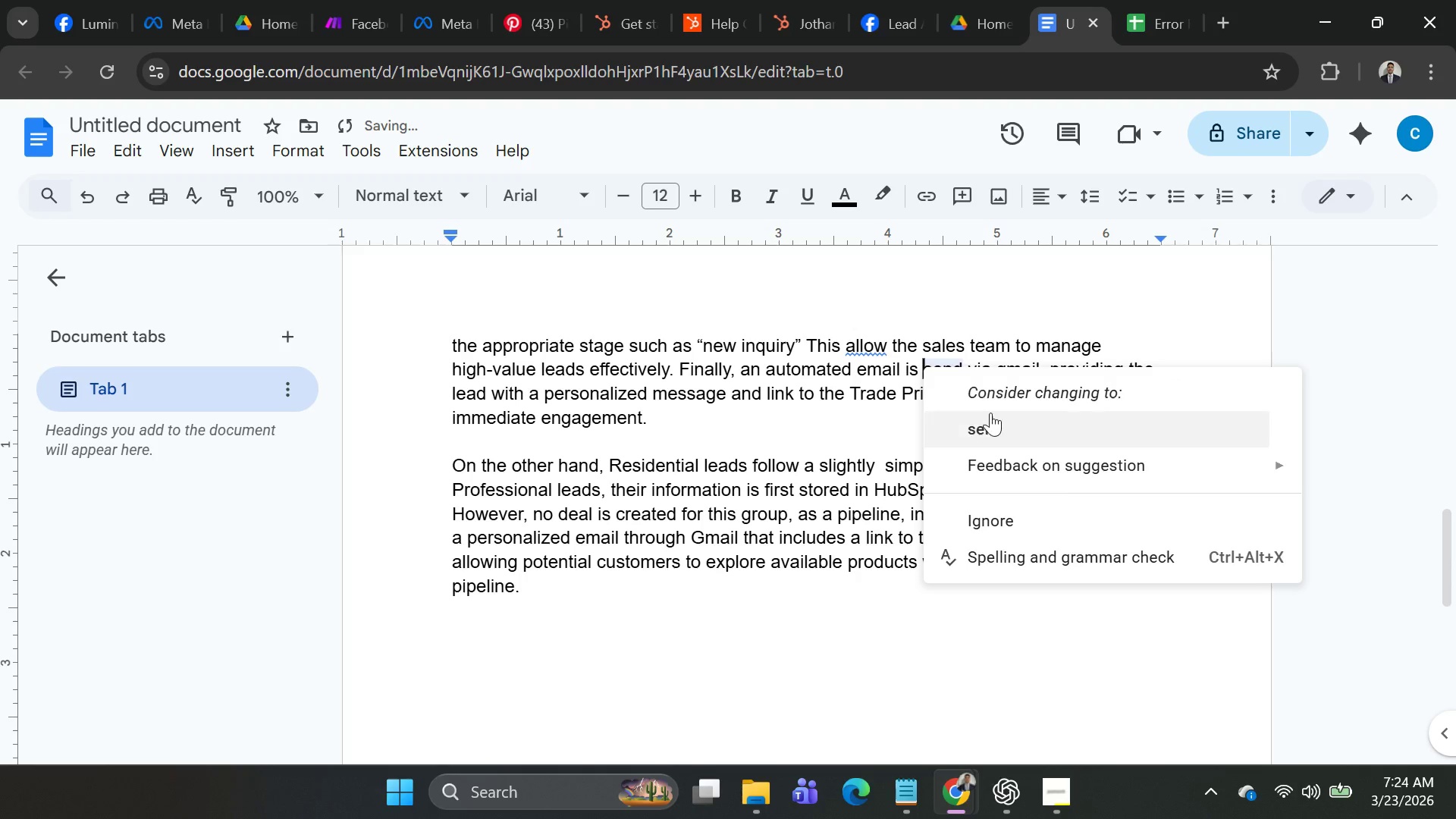 
left_click([990, 416])
 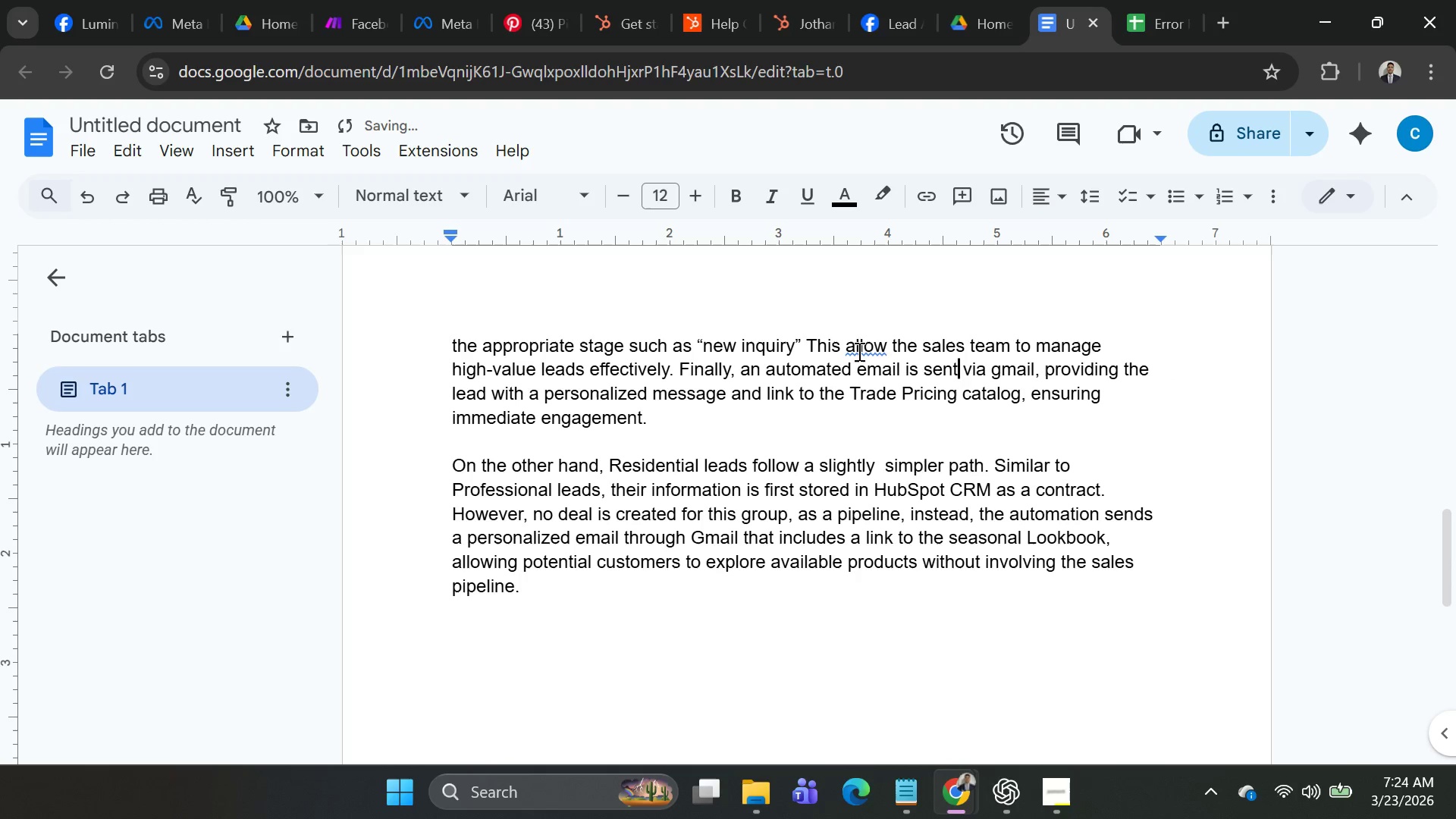 
right_click([858, 351])
 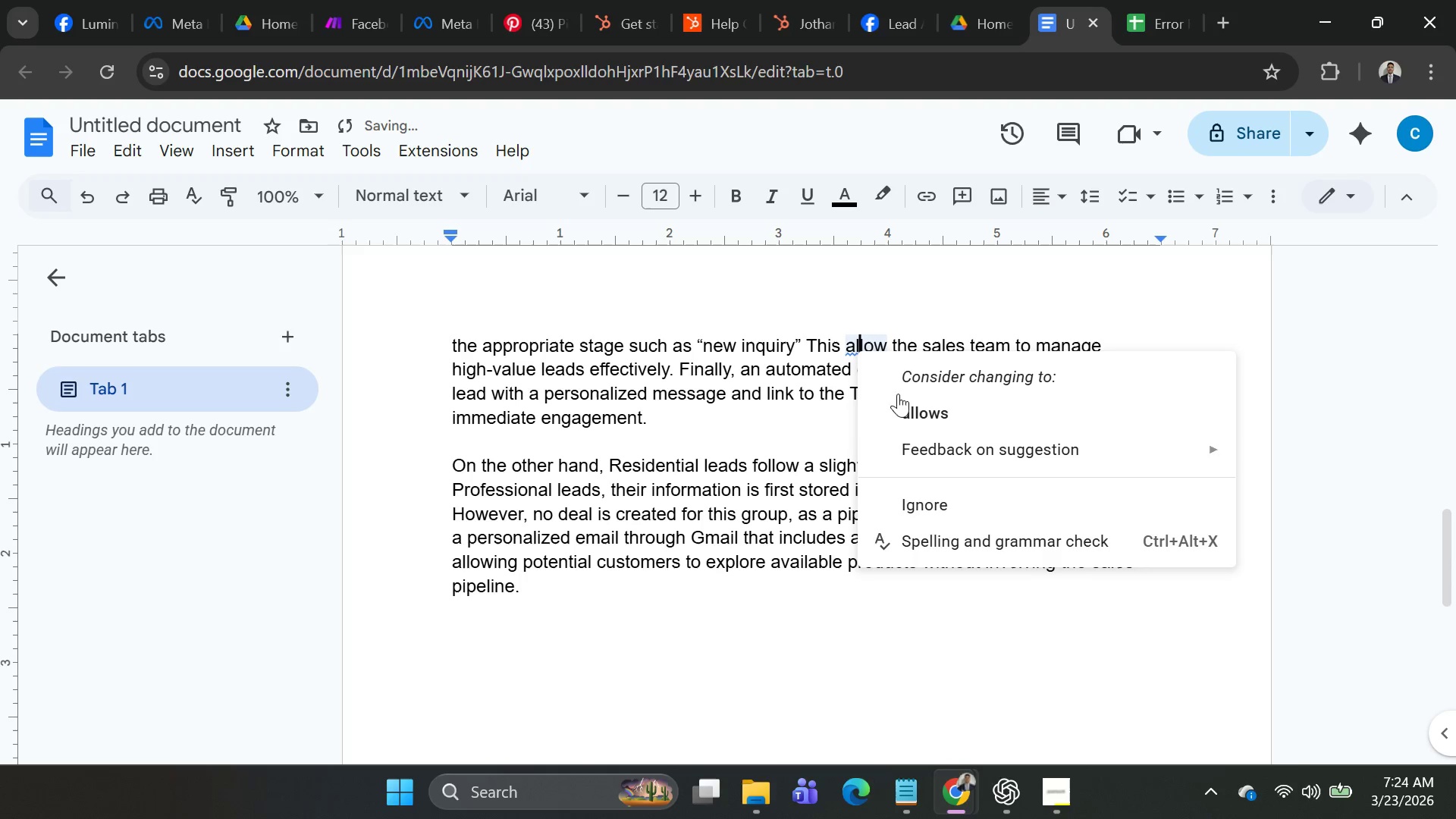 
left_click([904, 409])
 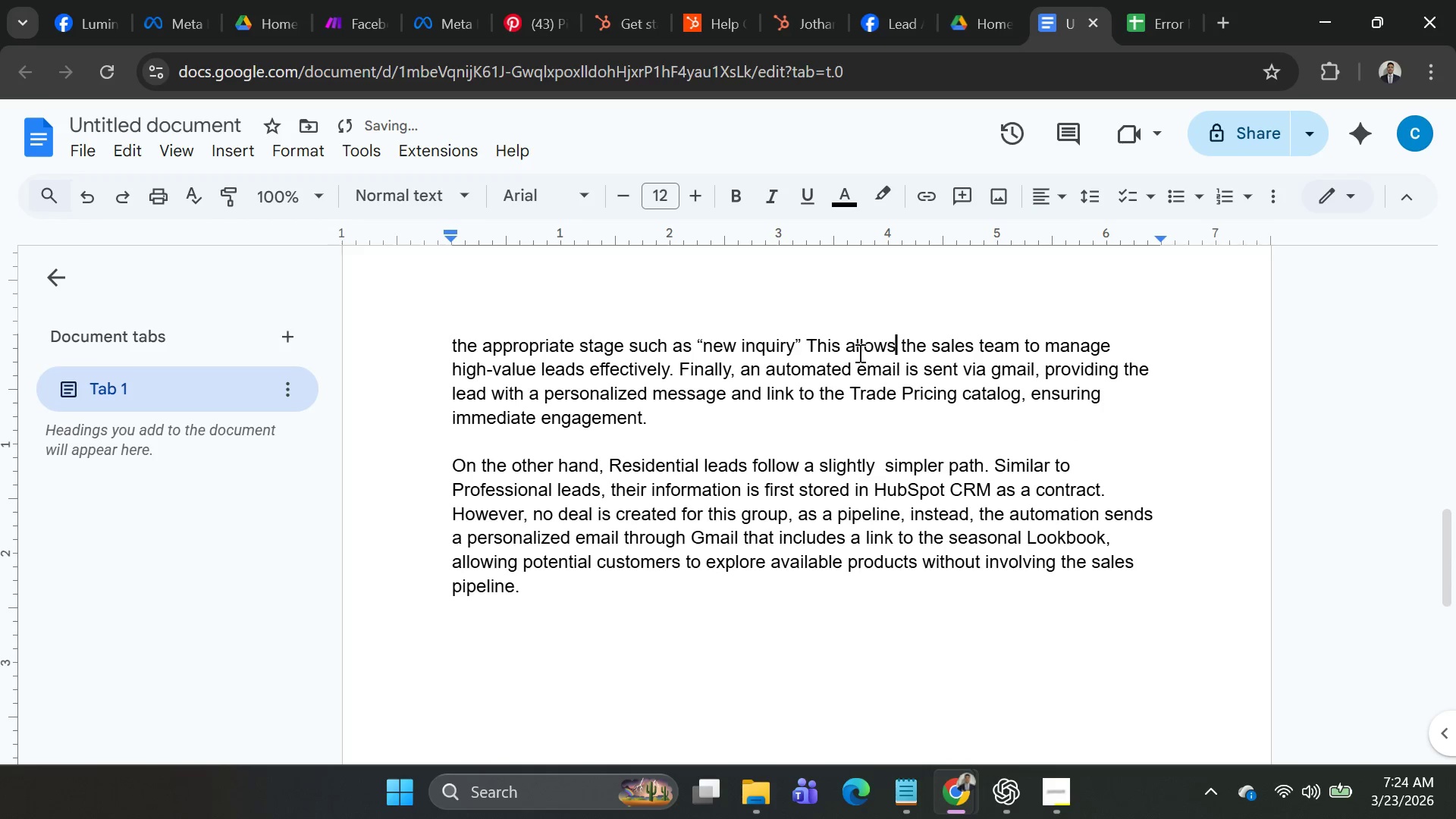 
scroll: coordinate [971, 367], scroll_direction: up, amount: 6.0
 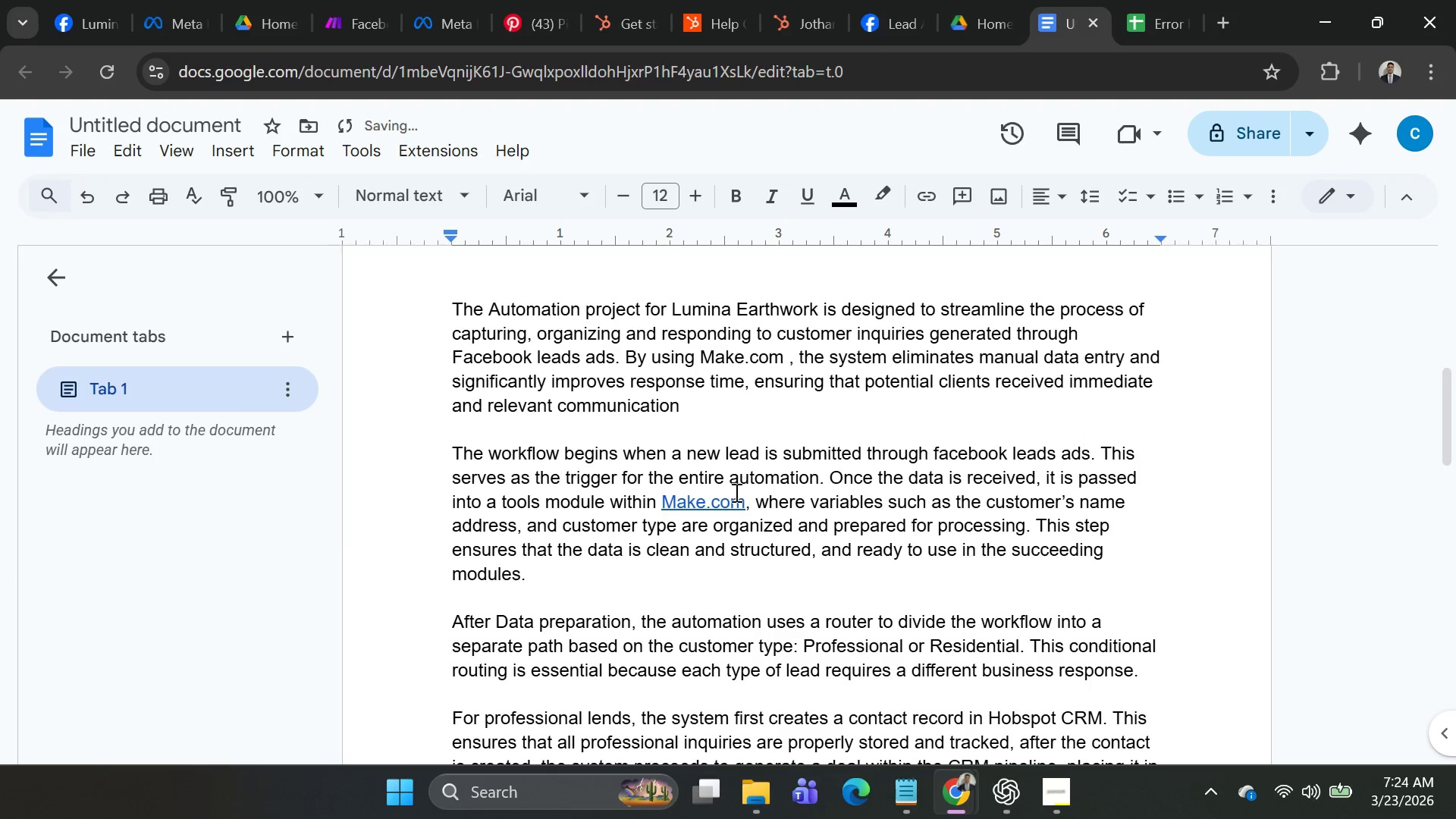 
scroll: coordinate [805, 395], scroll_direction: down, amount: 7.0
 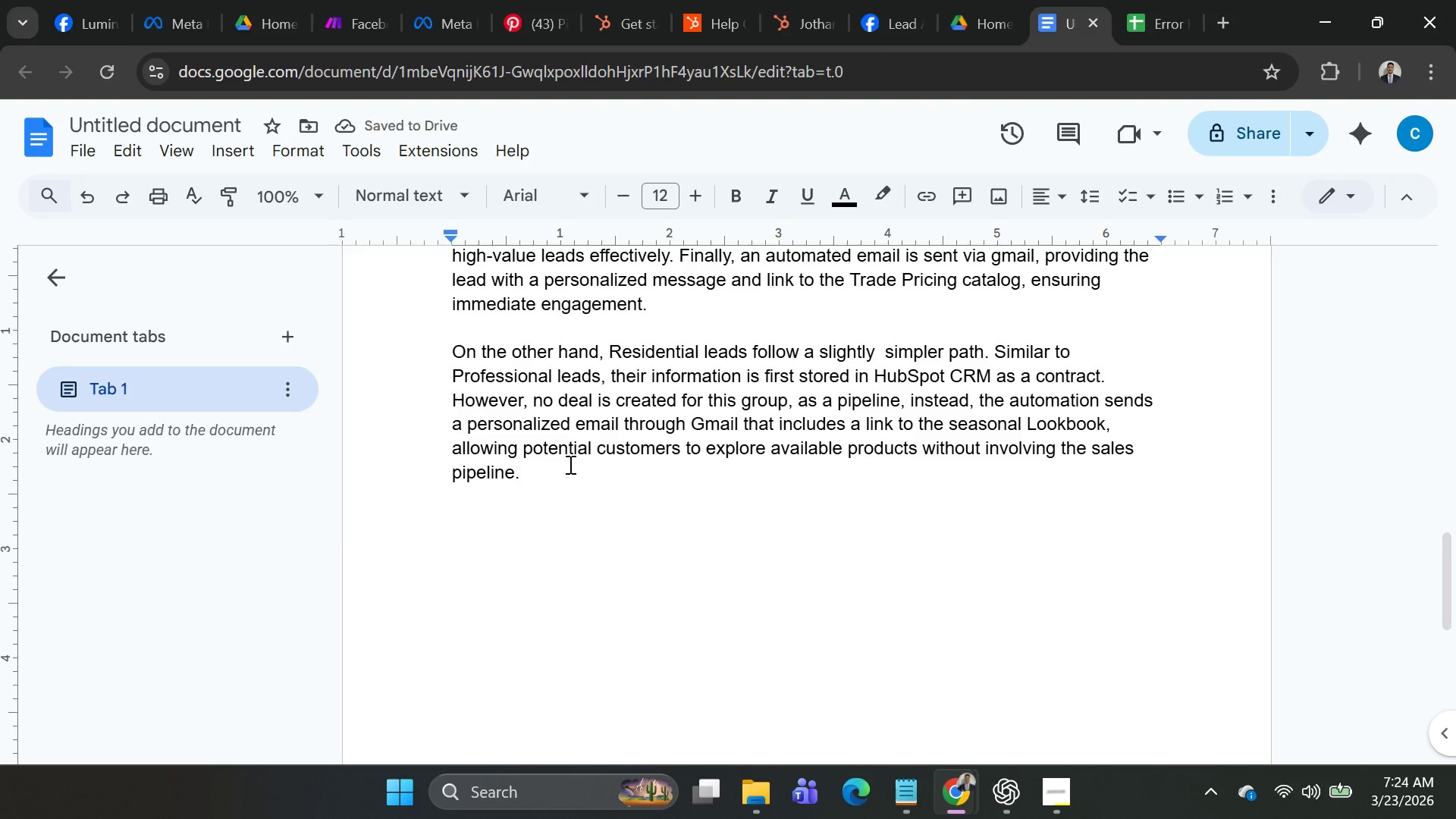 
left_click([560, 472])
 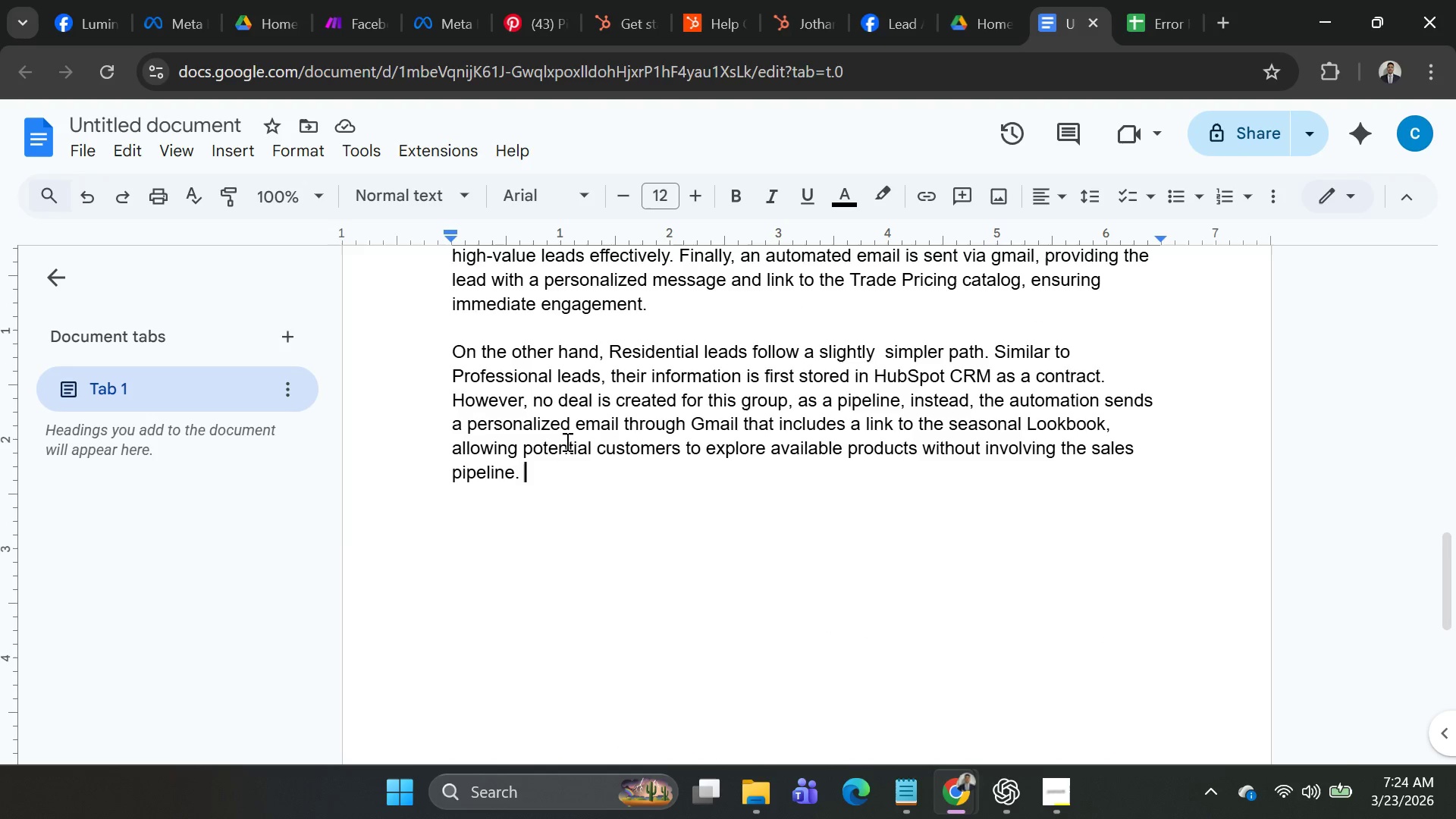 
key(Backspace)
 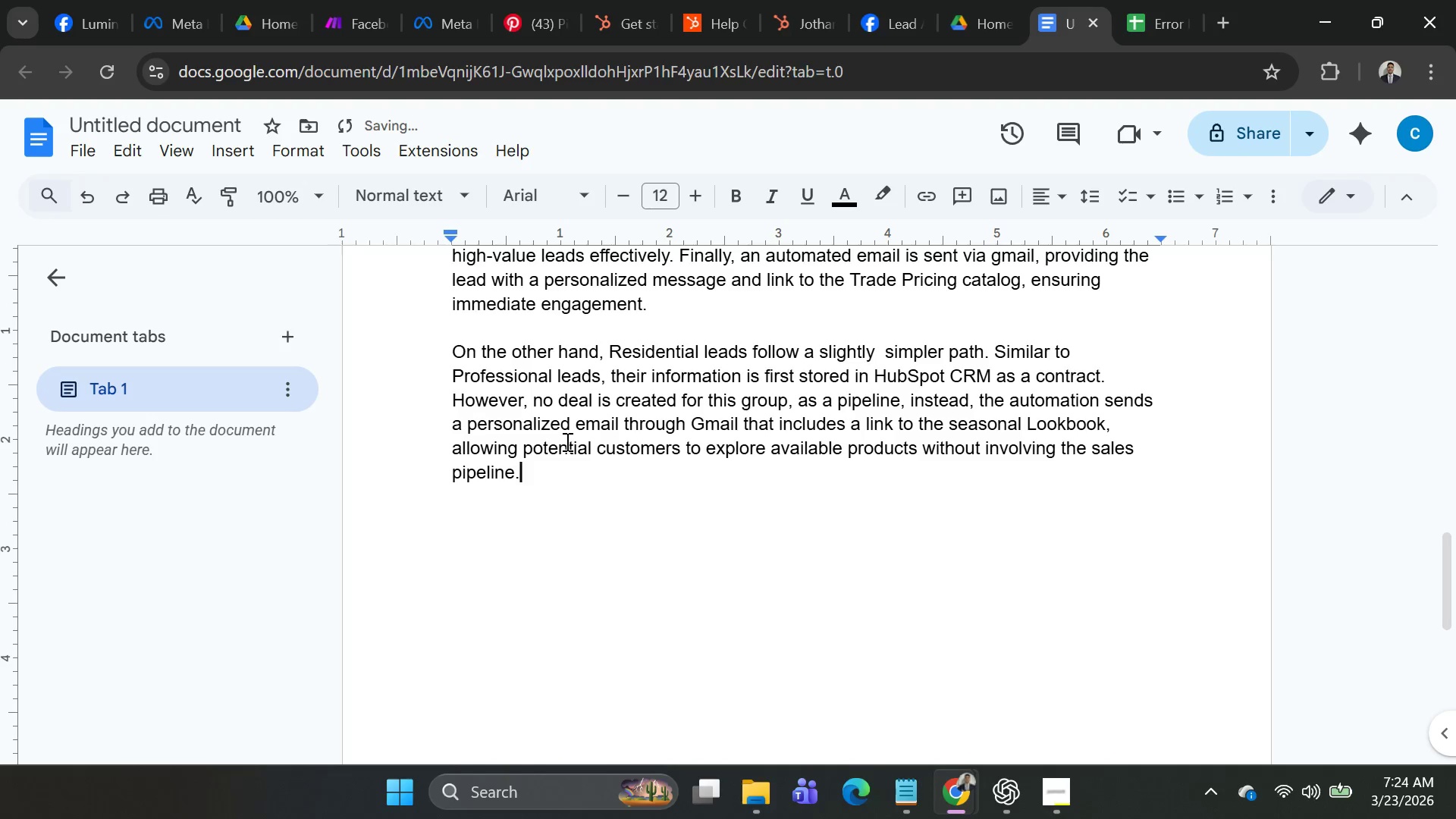 
key(Shift+Enter)
 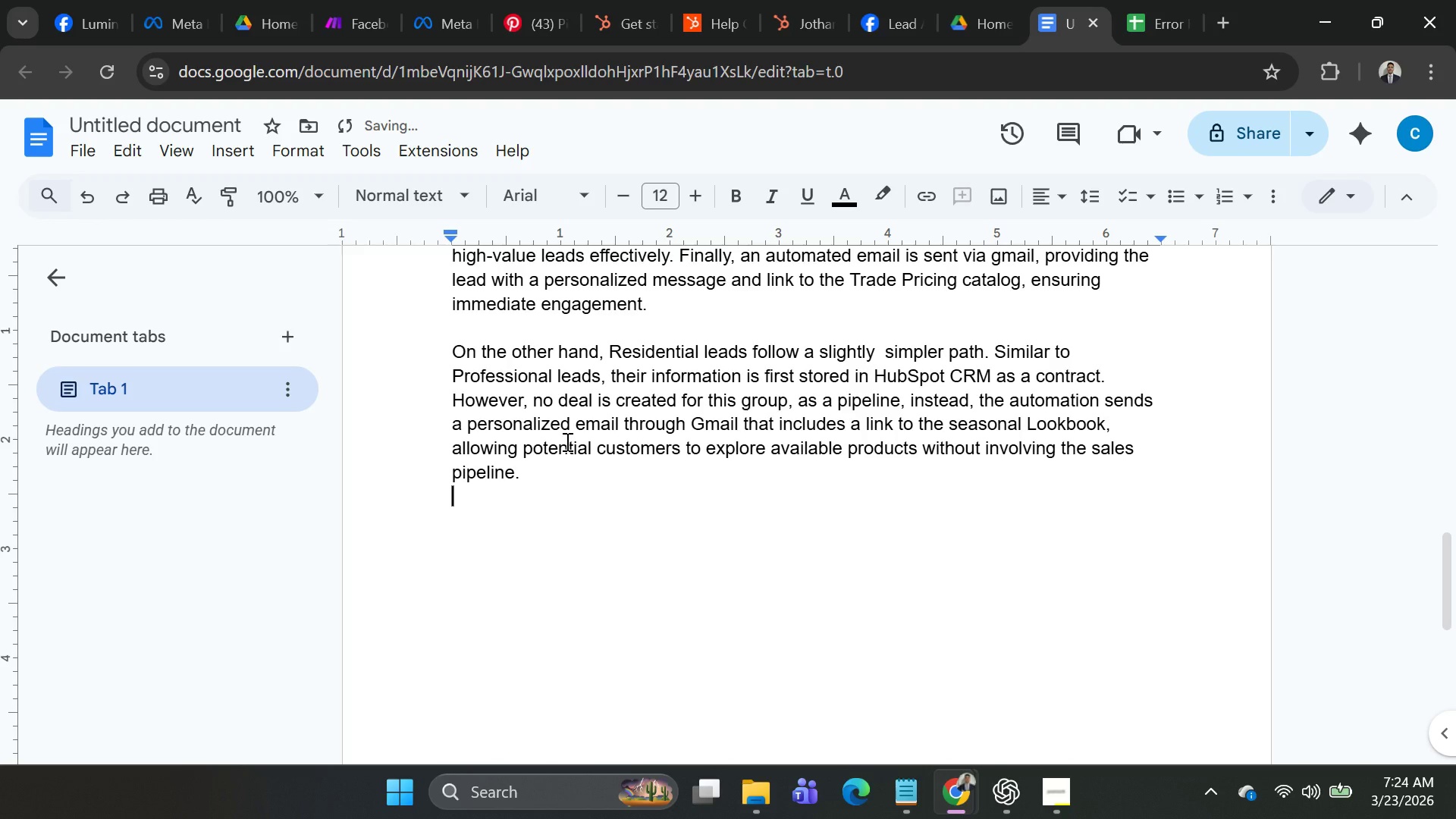 
key(Shift+Enter)
 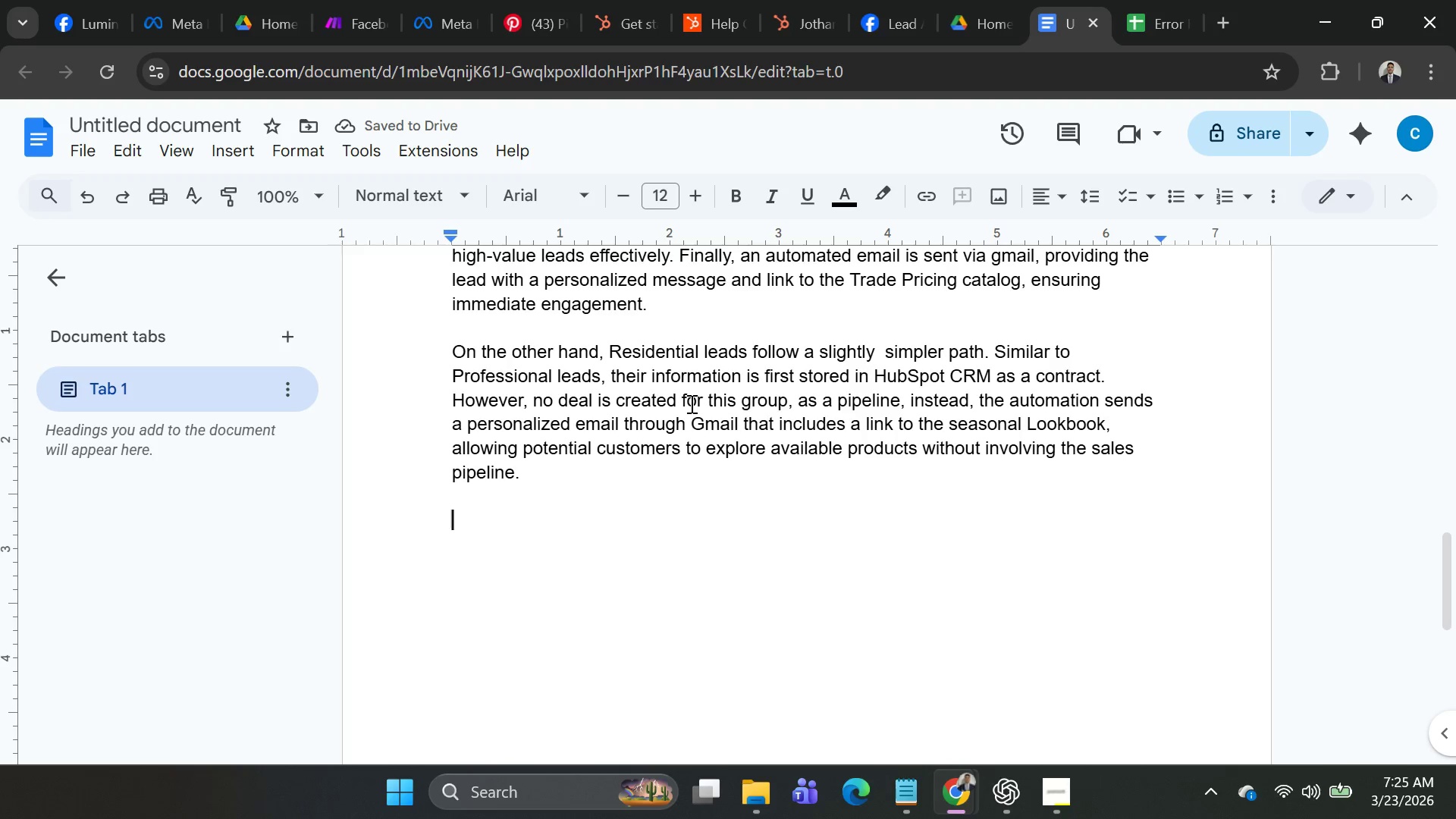 
type(To n)
key(Backspace)
type(ins)
key(Backspace)
key(Backspace)
key(Backspace)
type(ensure )
key(Backspace)
type(s)
key(Backspace)
type( reliablity )
key(Backspace)
type(, the uatomation also inclides an r)
key(Backspace)
type(error ahdn)
key(Backspace)
key(Backspace)
key(Backspace)
key(Backspace)
type(handling )
key(Backspace)
key(Backspace)
key(Backspace)
key(Backspace)
key(Backspace)
key(Backspace)
key(Backspace)
key(Backspace)
key(Backspace)
key(Backspace)
type(-handling merchat)
key(Backspace)
type(nt )
key(Backspace)
key(Backspace)
type(ism )
key(Backspace)
type(.)
 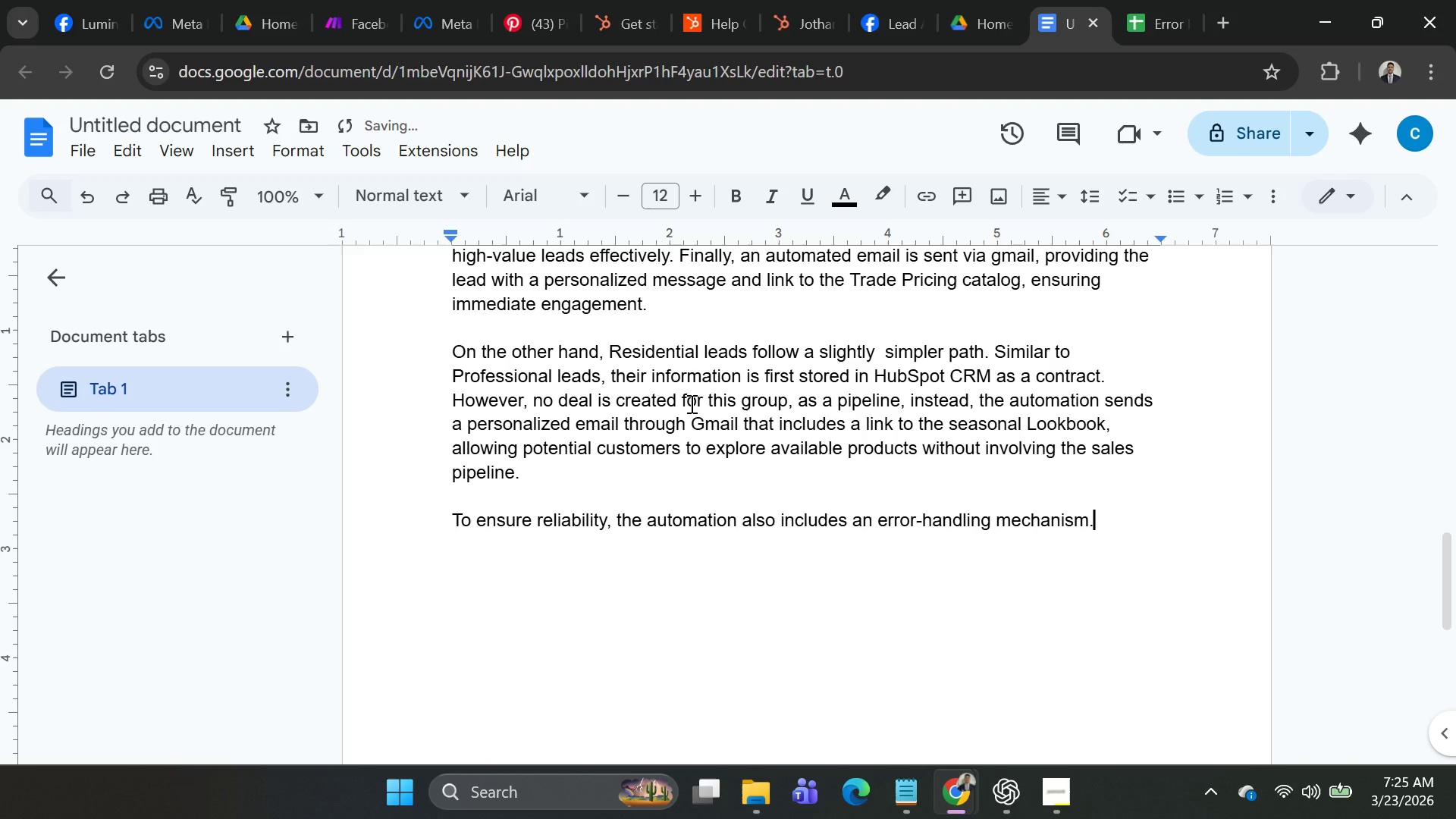 
key(Alt+AltRight)
 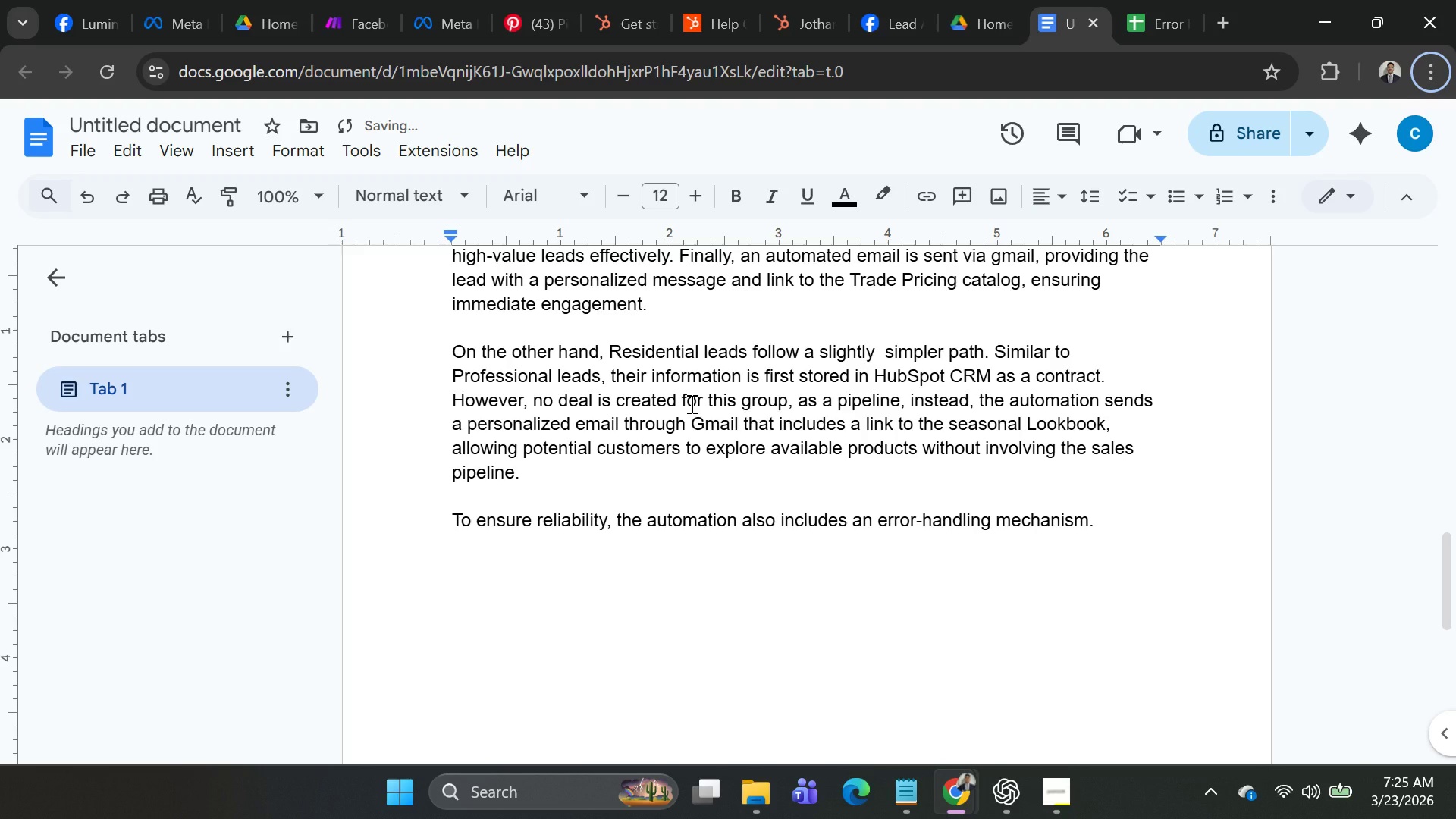 
key(Shift+ShiftLeft)
 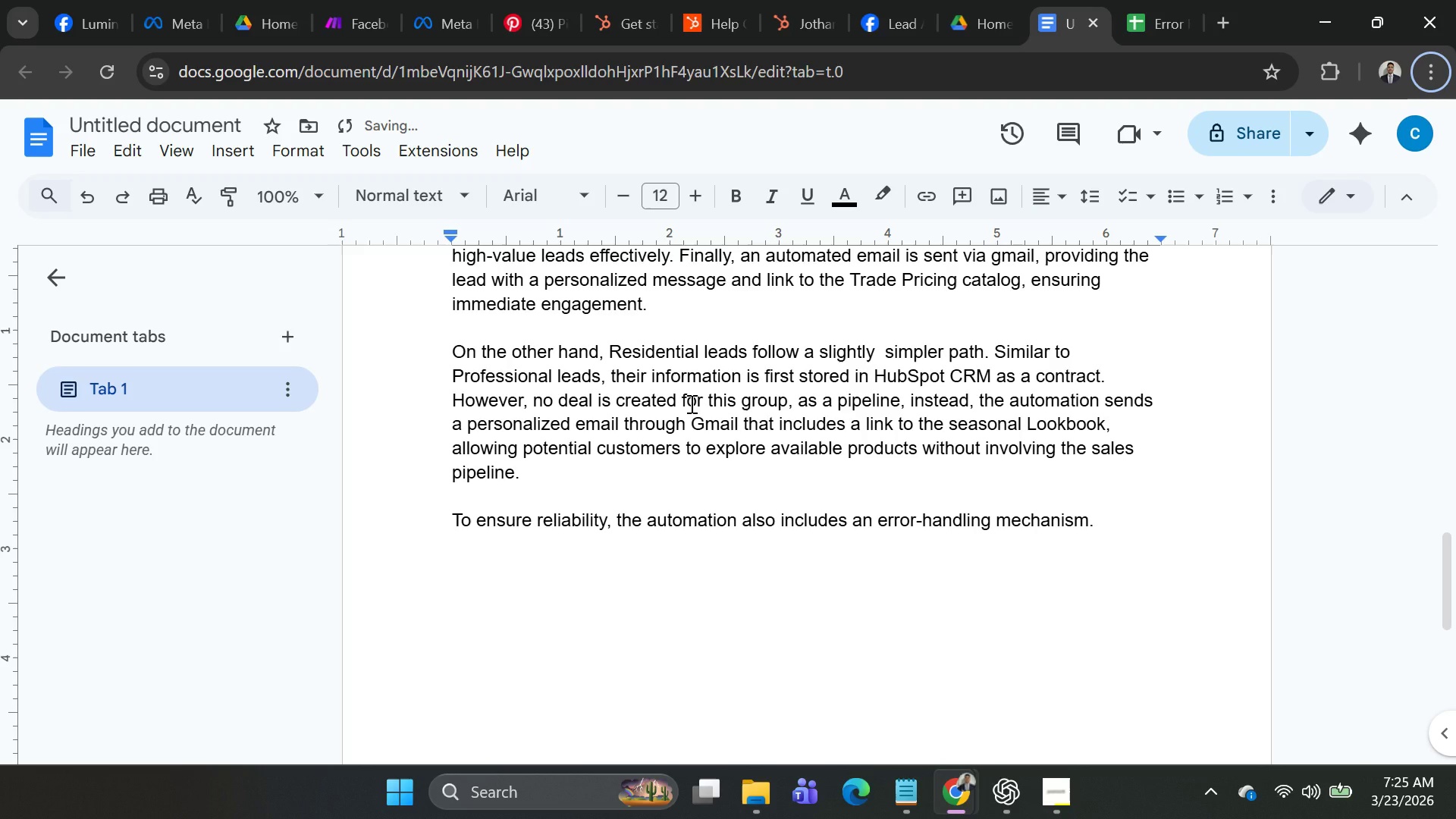 
key(Shift+I)
 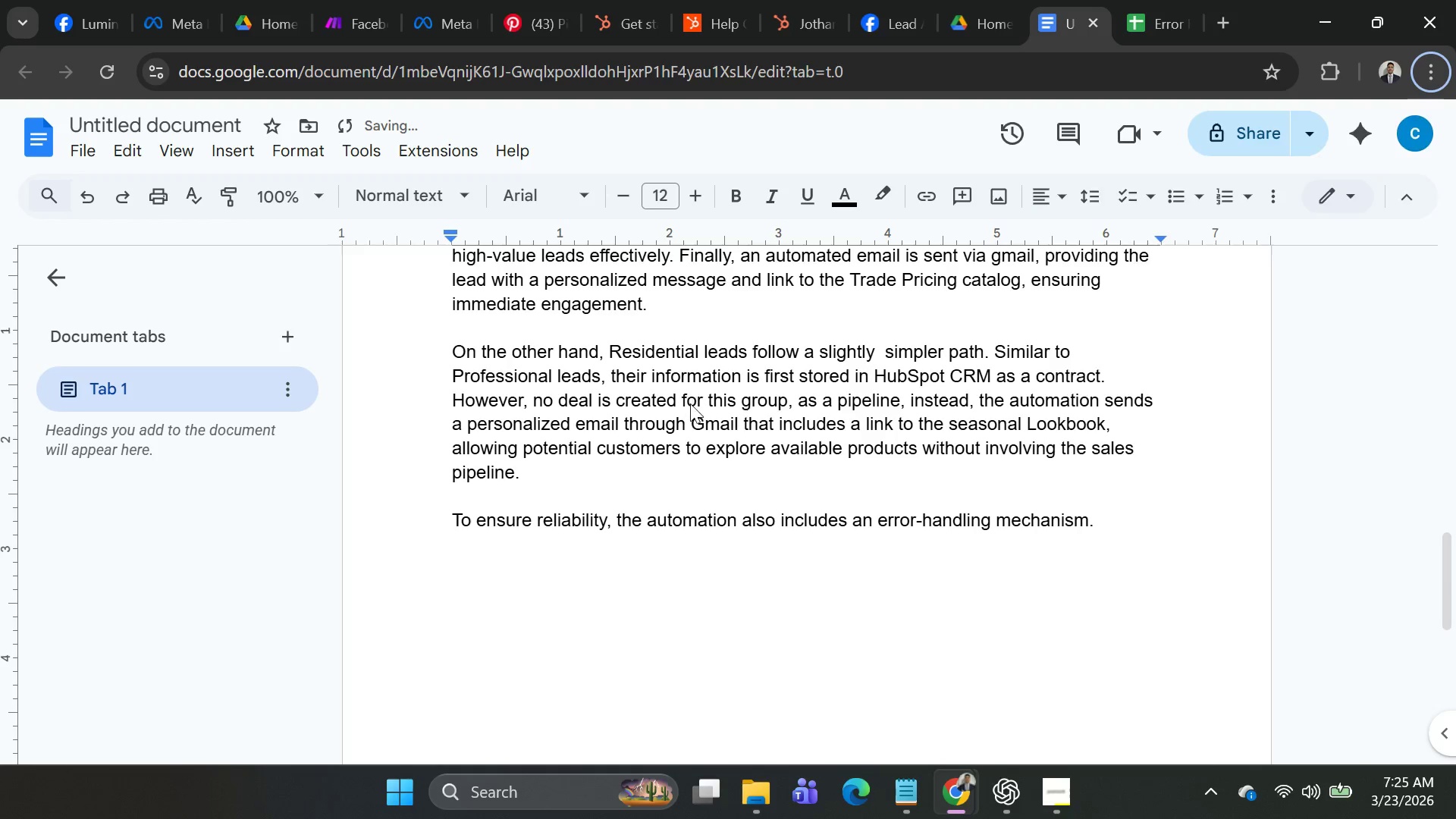 
key(Space)
 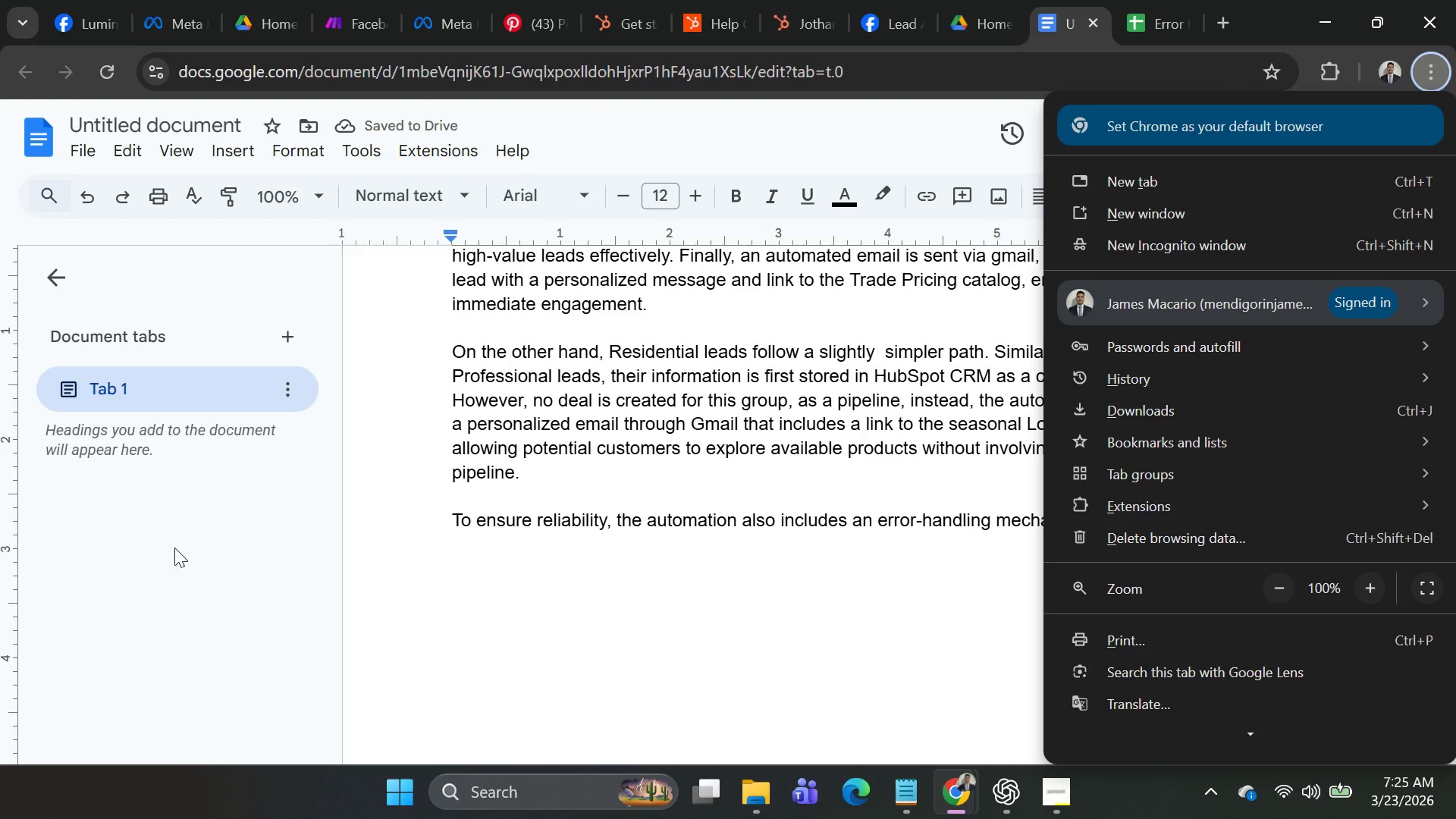 
left_click([1030, 663])
 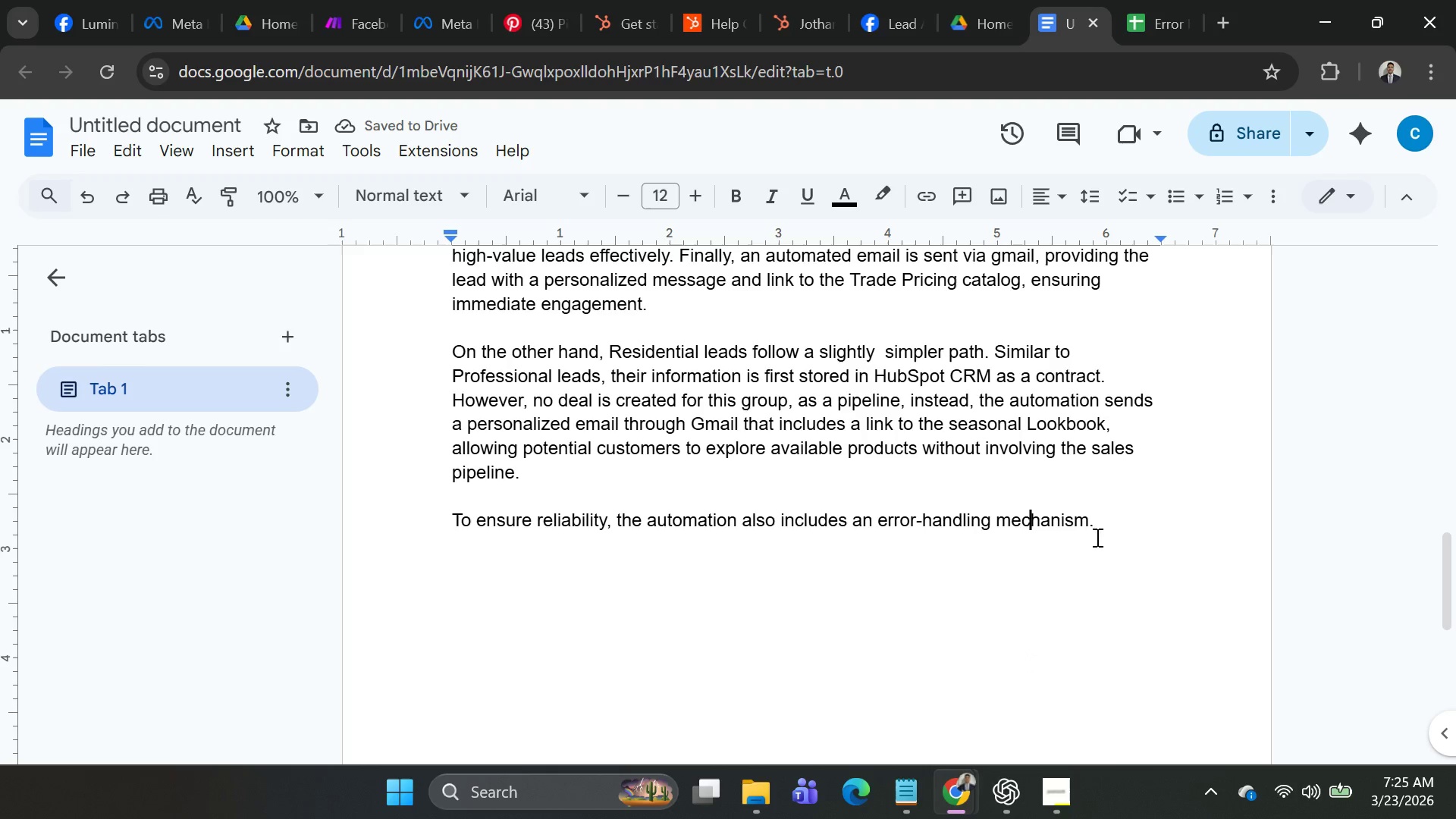 
left_click([1103, 525])
 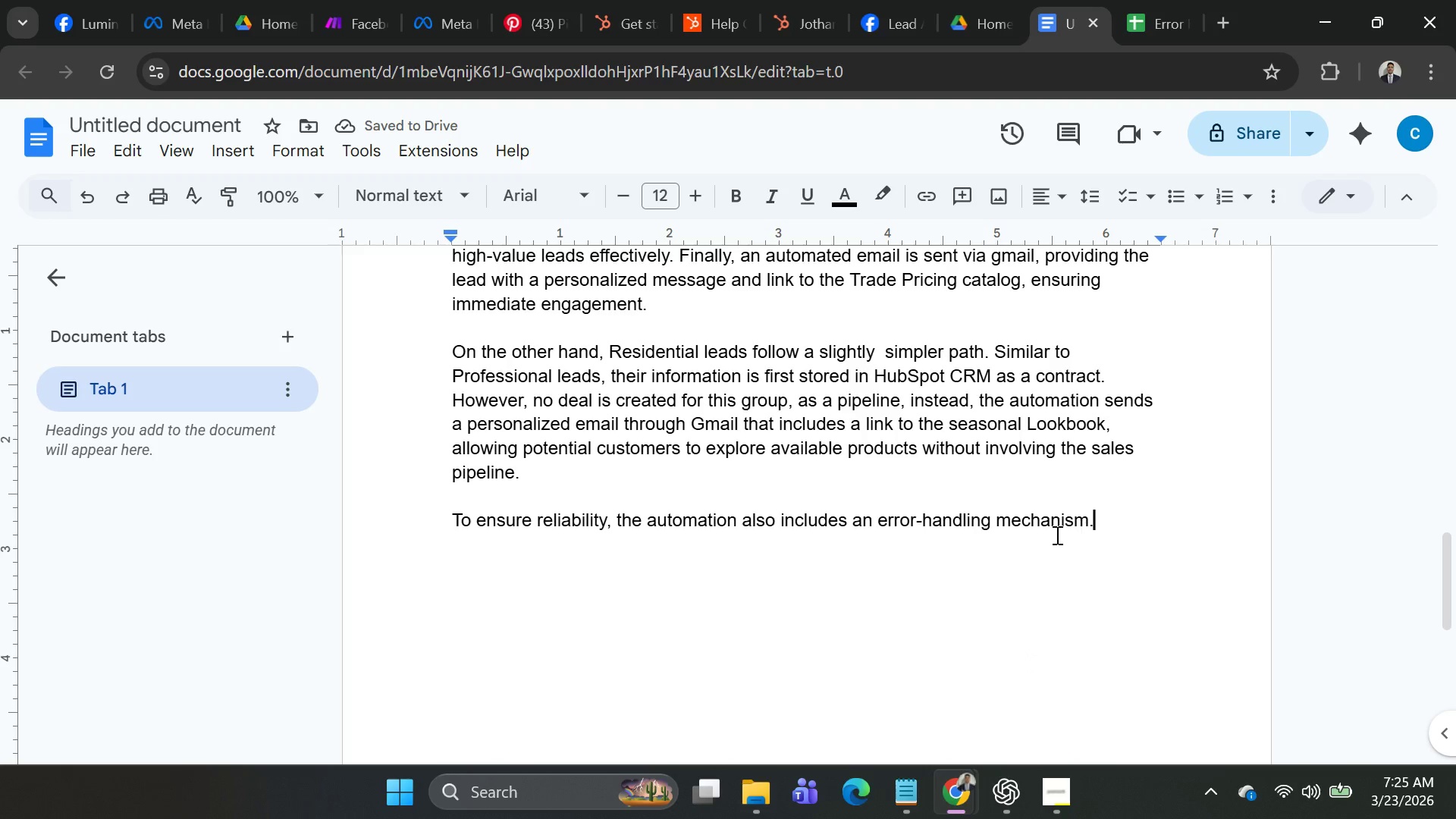 
type( If any )
 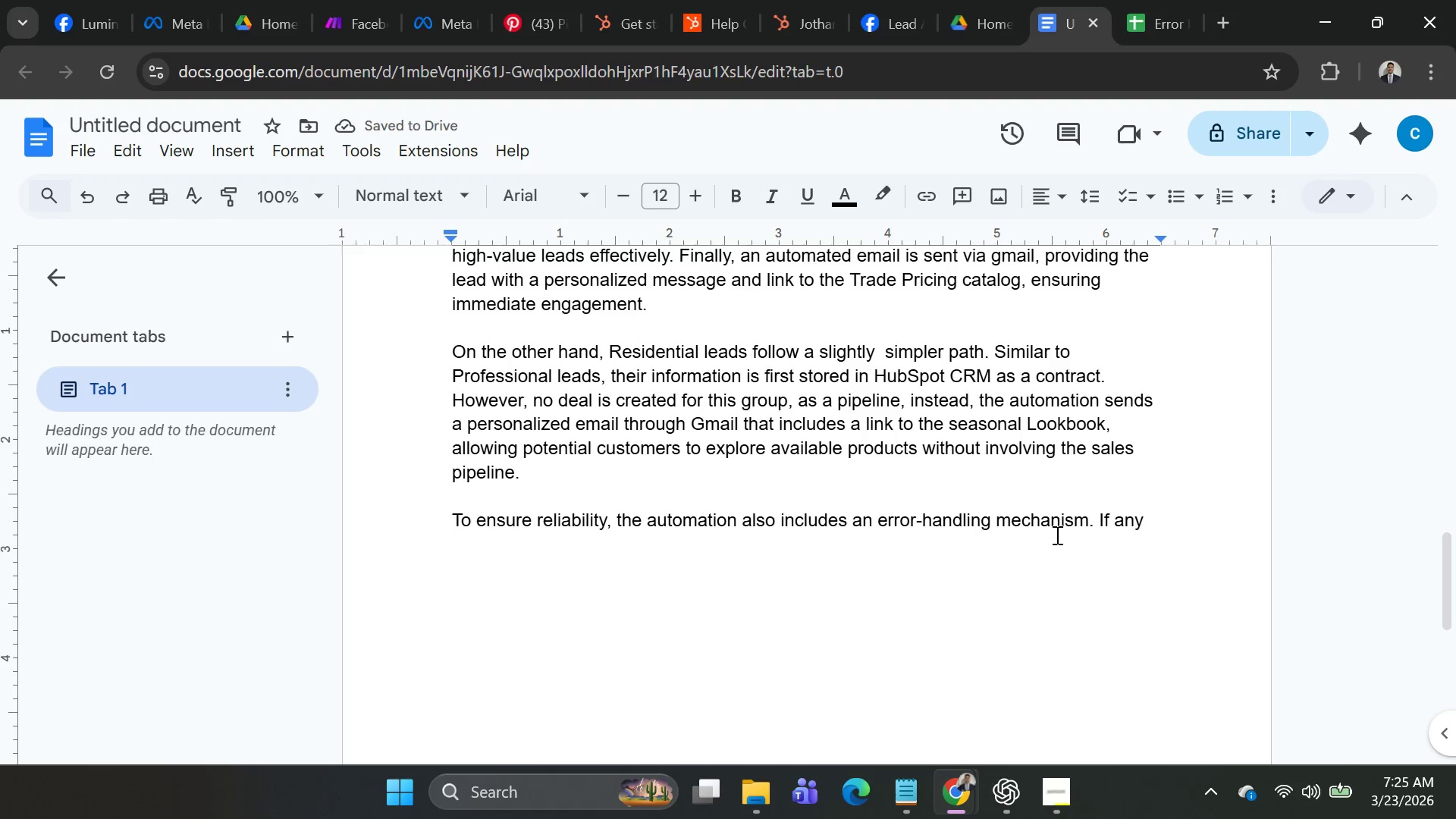 
type(issue )
 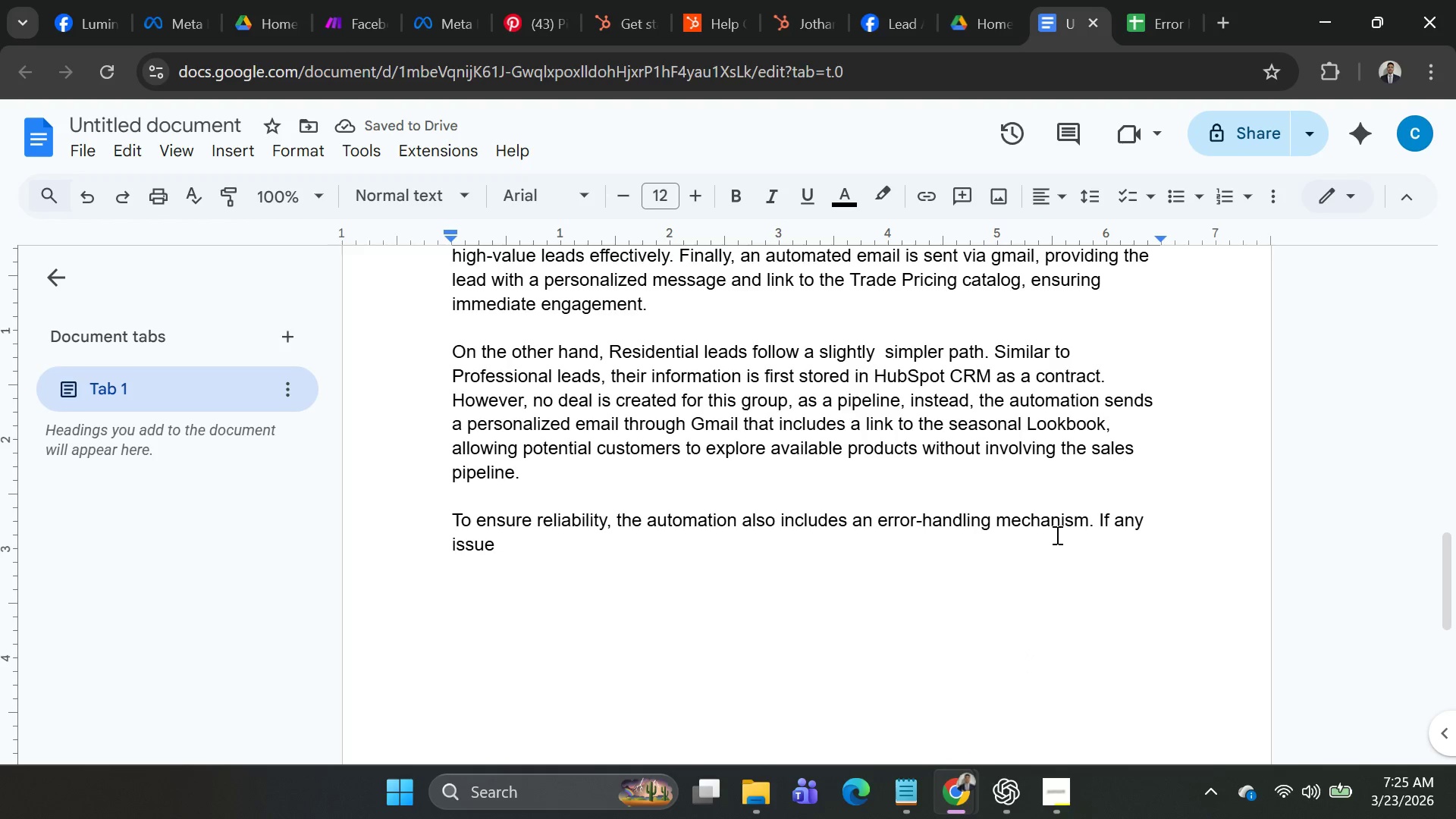 
type(occurts)
key(Backspace)
key(Backspace)
type(s )
 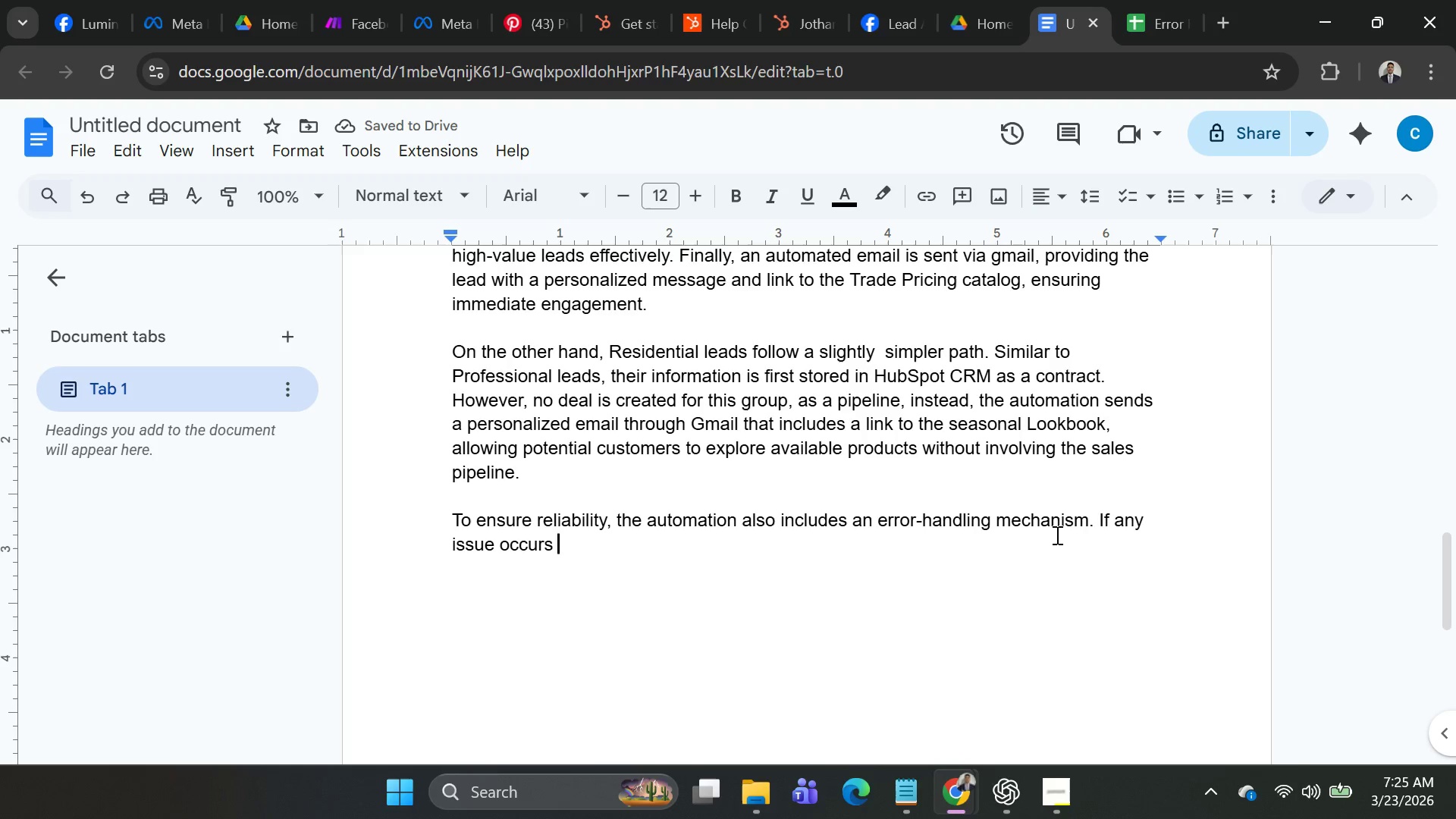 
wait(5.5)
 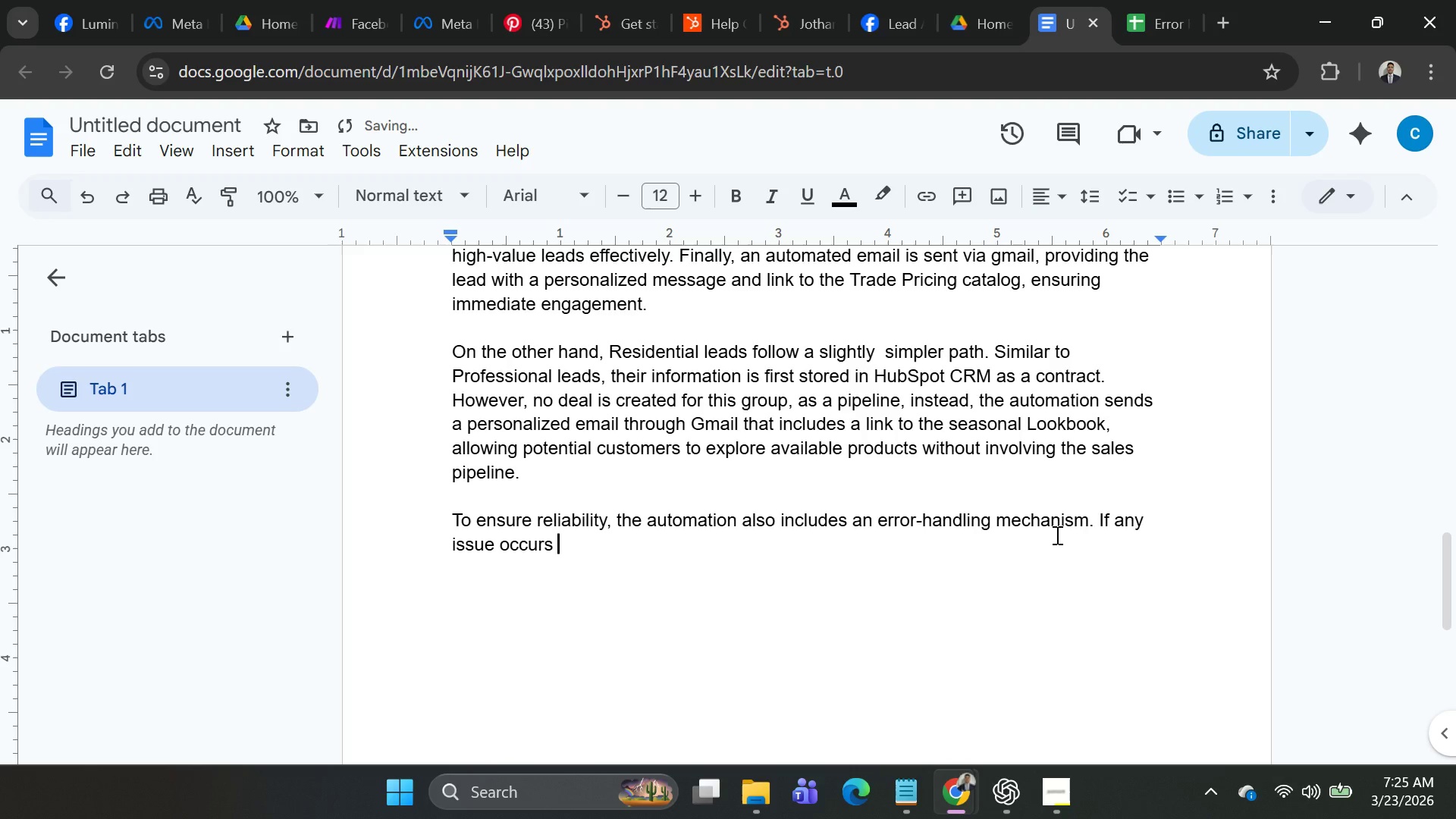 
type(connection )
key(Backspace)
type(s)
key(Backspace)
key(Backspace)
key(Backspace)
key(Backspace)
key(Backspace)
key(Backspace)
key(Backspace)
key(Backspace)
key(Backspace)
key(Backspace)
key(Backspace)
type(paritcuall)
key(Backspace)
key(Backspace)
key(Backspace)
type(larly )
 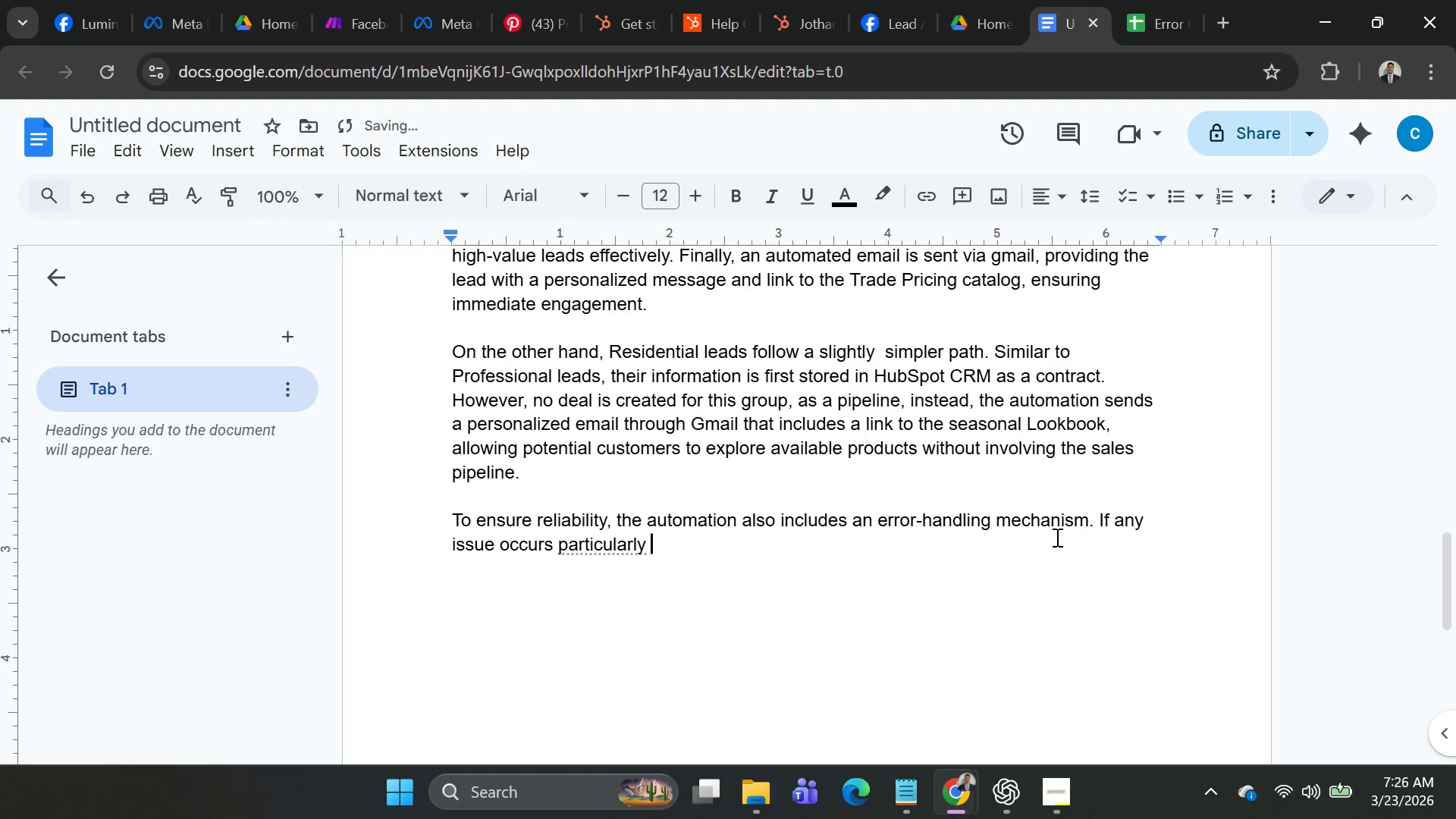 
type(dutin)
key(Backspace)
key(Backspace)
type(ri)
key(Backspace)
key(Backspace)
key(Backspace)
type(ring )
 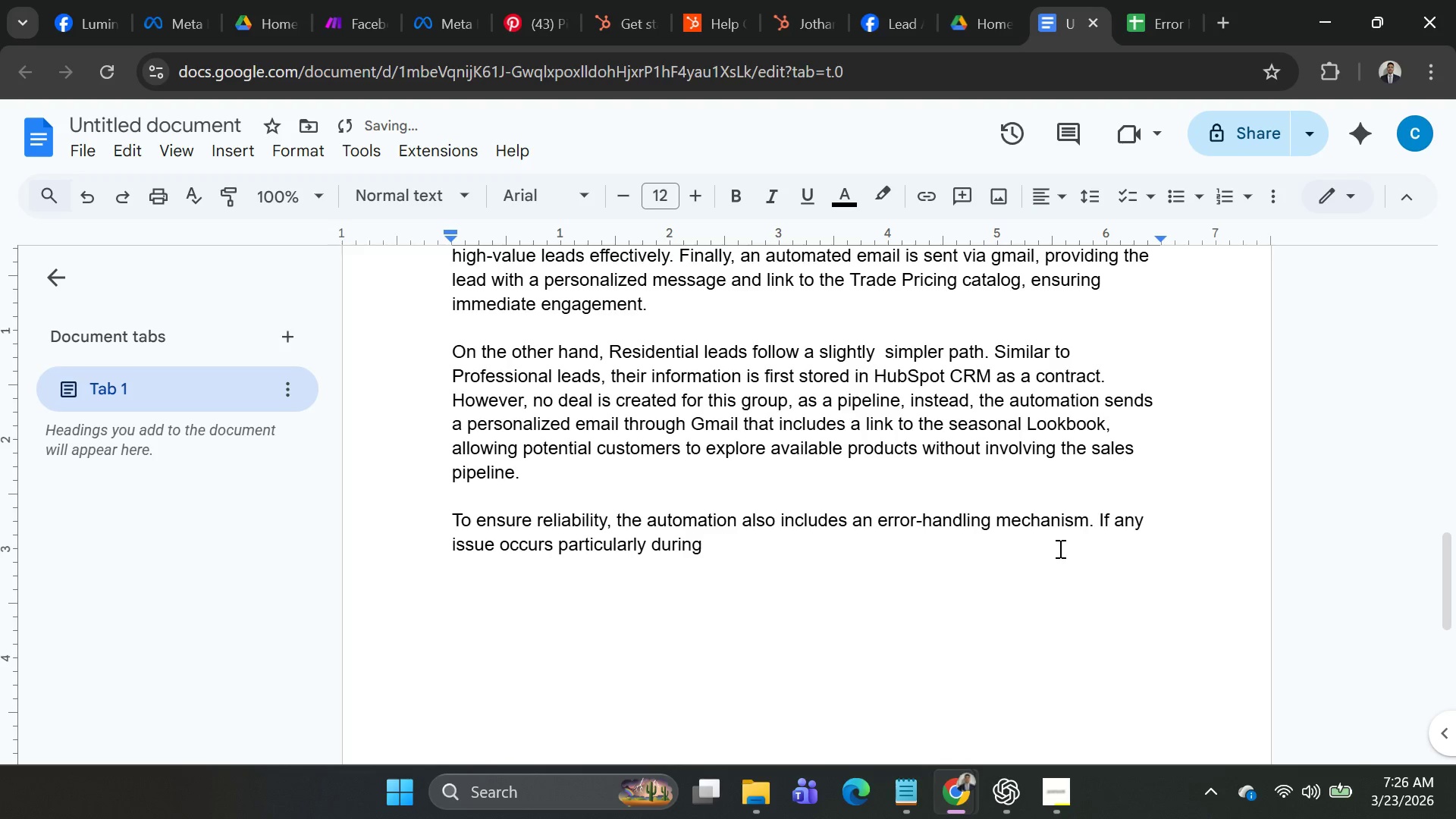 
type(the hubsop)
key(Backspace)
key(Backspace)
type(pot )
 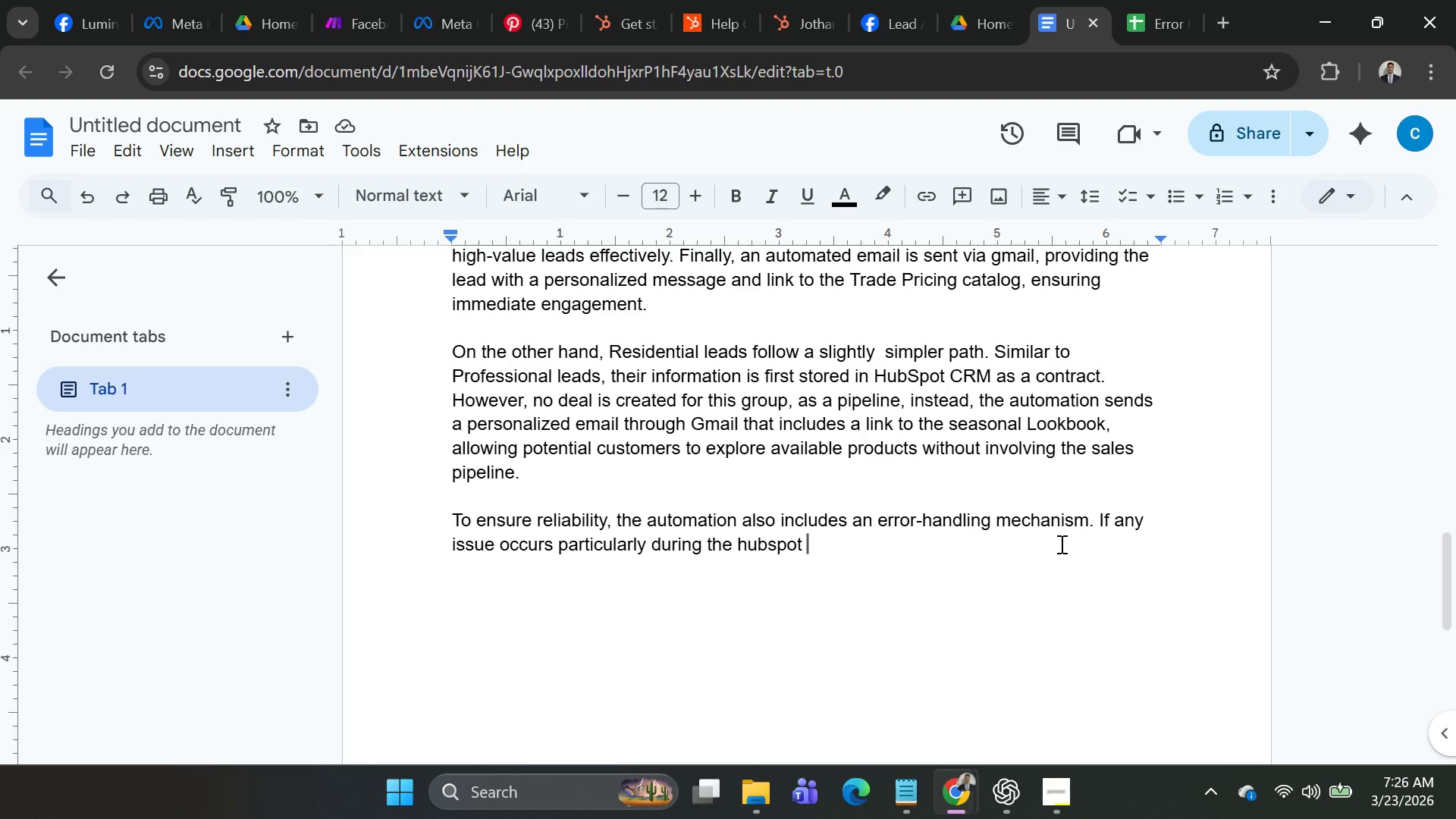 
wait(14.05)
 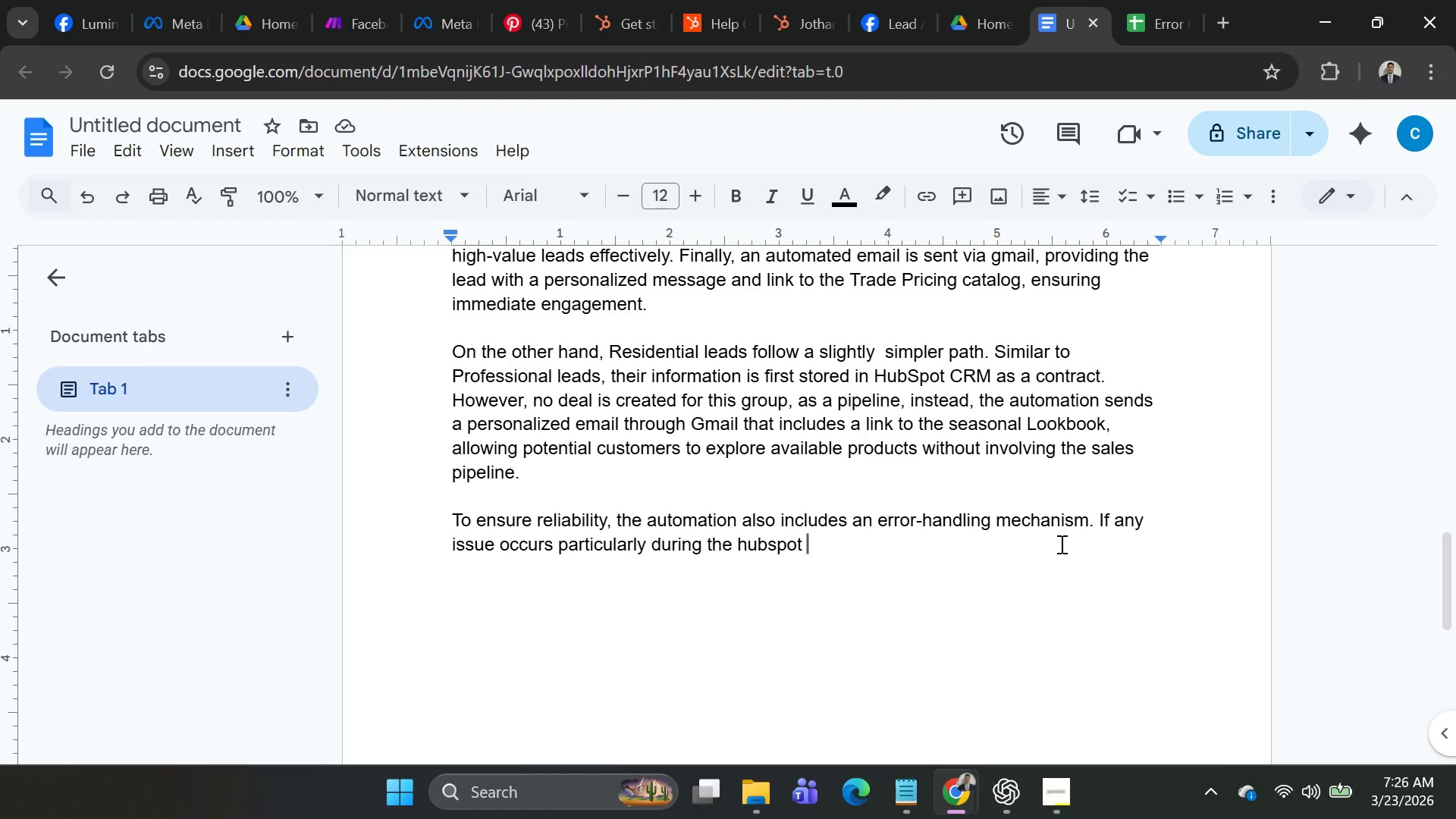 
type(In)
key(Backspace)
key(Backspace)
type(interra[Delete])
key(Backspace)
key(Backspace)
key(Backspace)
type(gration )
key(Backspace)
type(, such )
key(Backspace)
type(as cnn)
key(Backspace)
key(Backspace)
type(onnection )
key(Backspace)
type(m)
 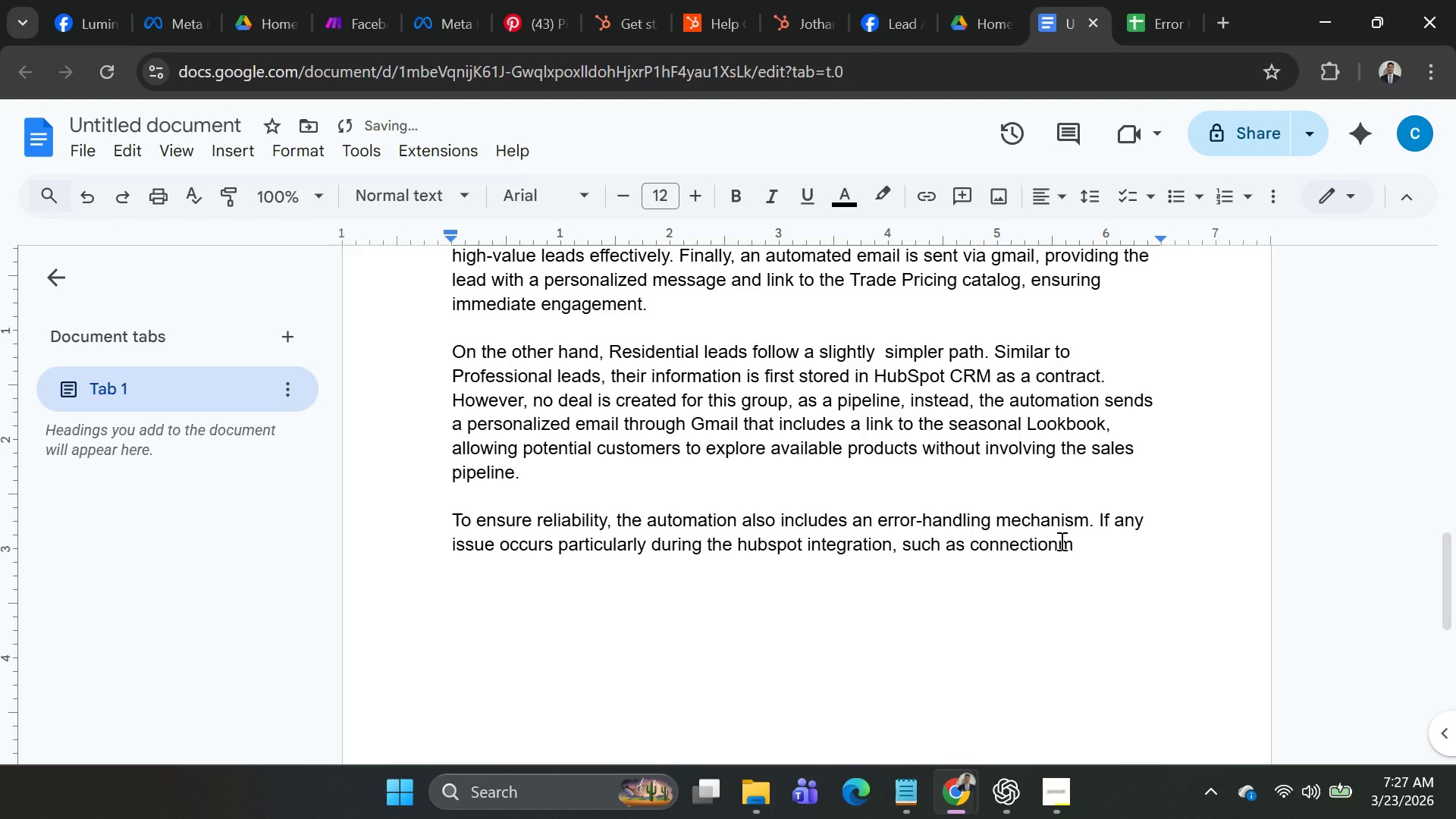 
key(Backspace)
type( failures)
 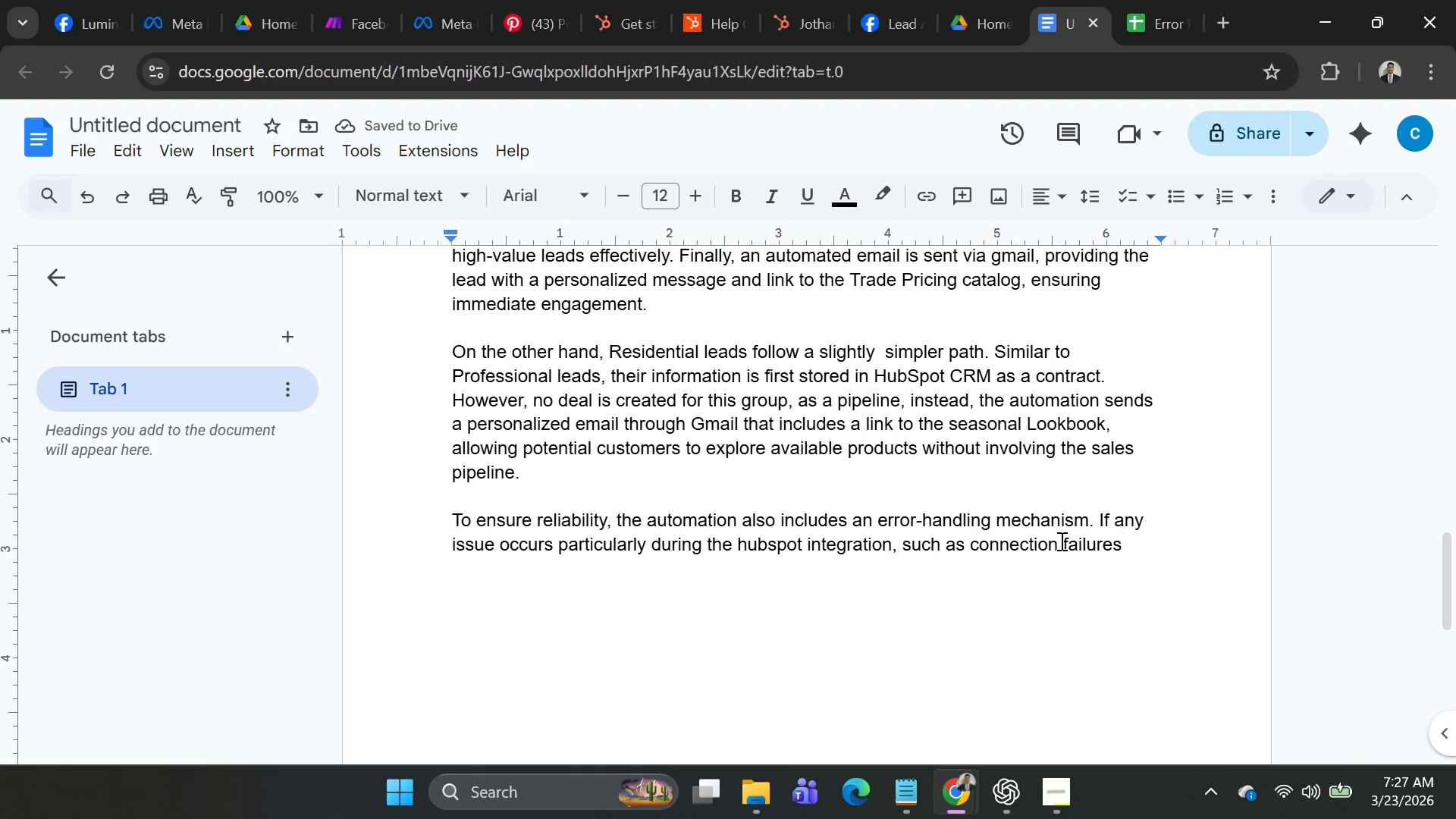 
wait(9.42)
 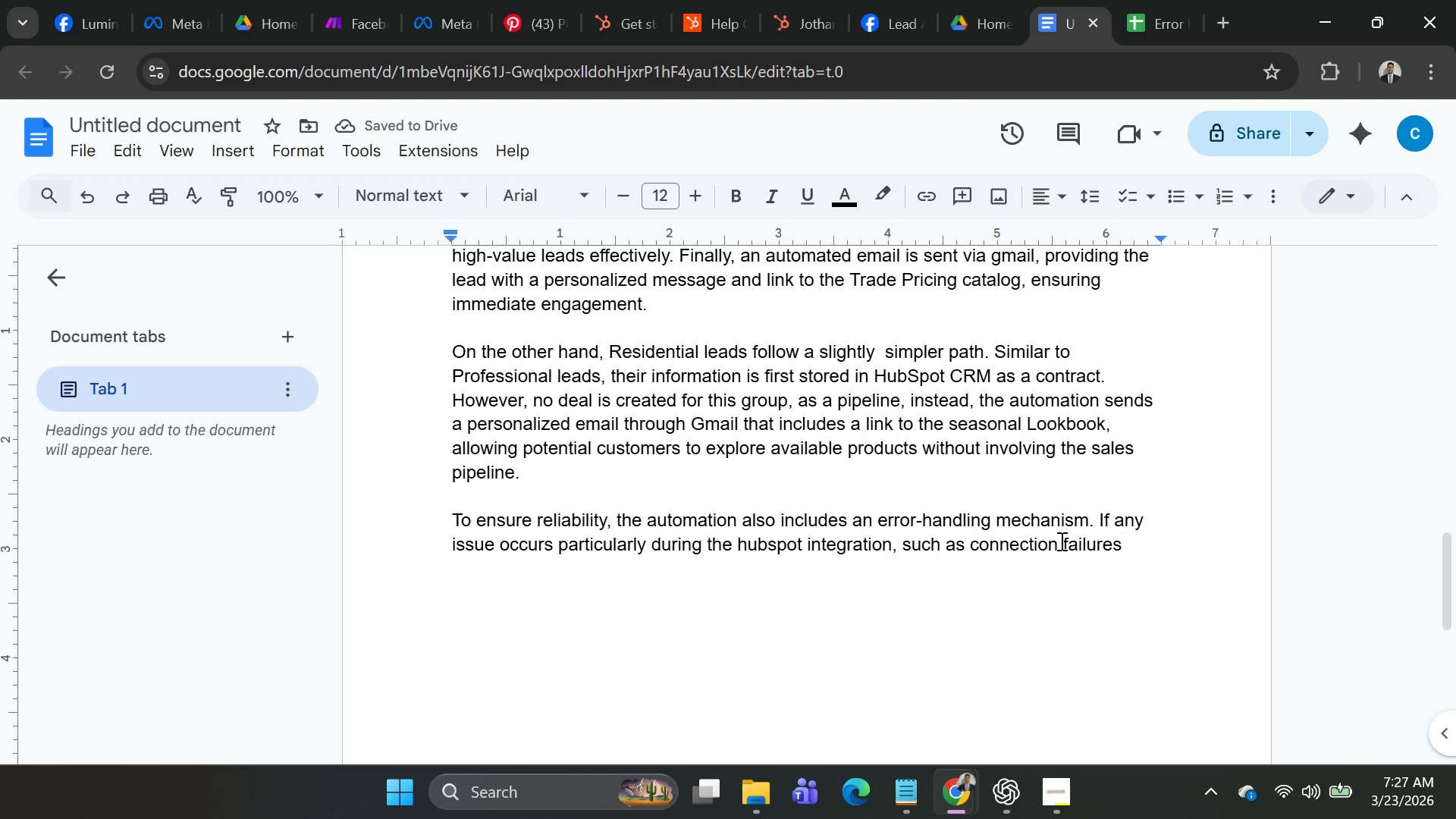 
type( or invalid data )
key(Backspace)
type( - system)
key(Backspace)
key(Backspace)
key(Backspace)
key(Backspace)
key(Backspace)
key(Backspace)
type(the system )
 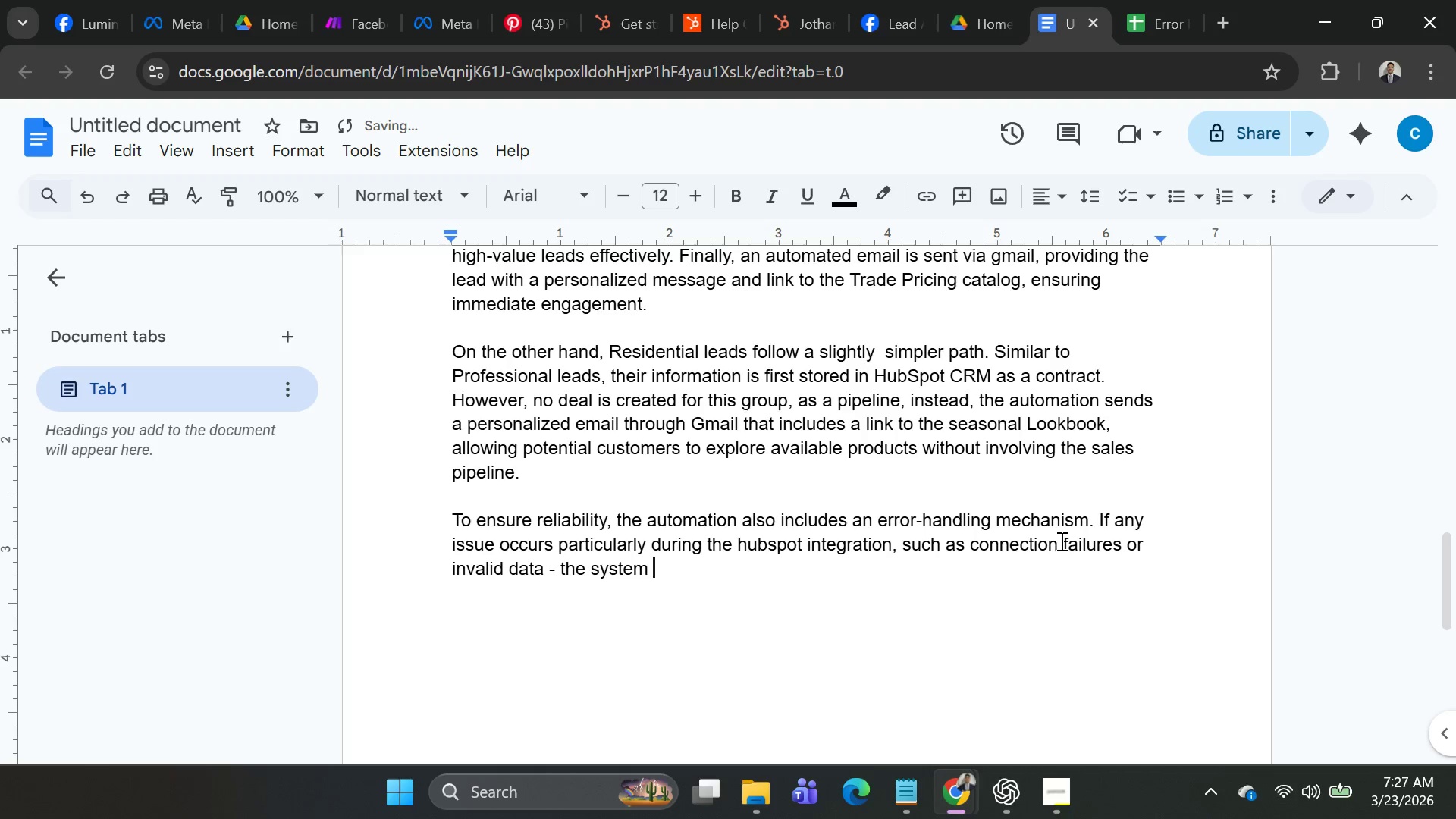 
key(M)
 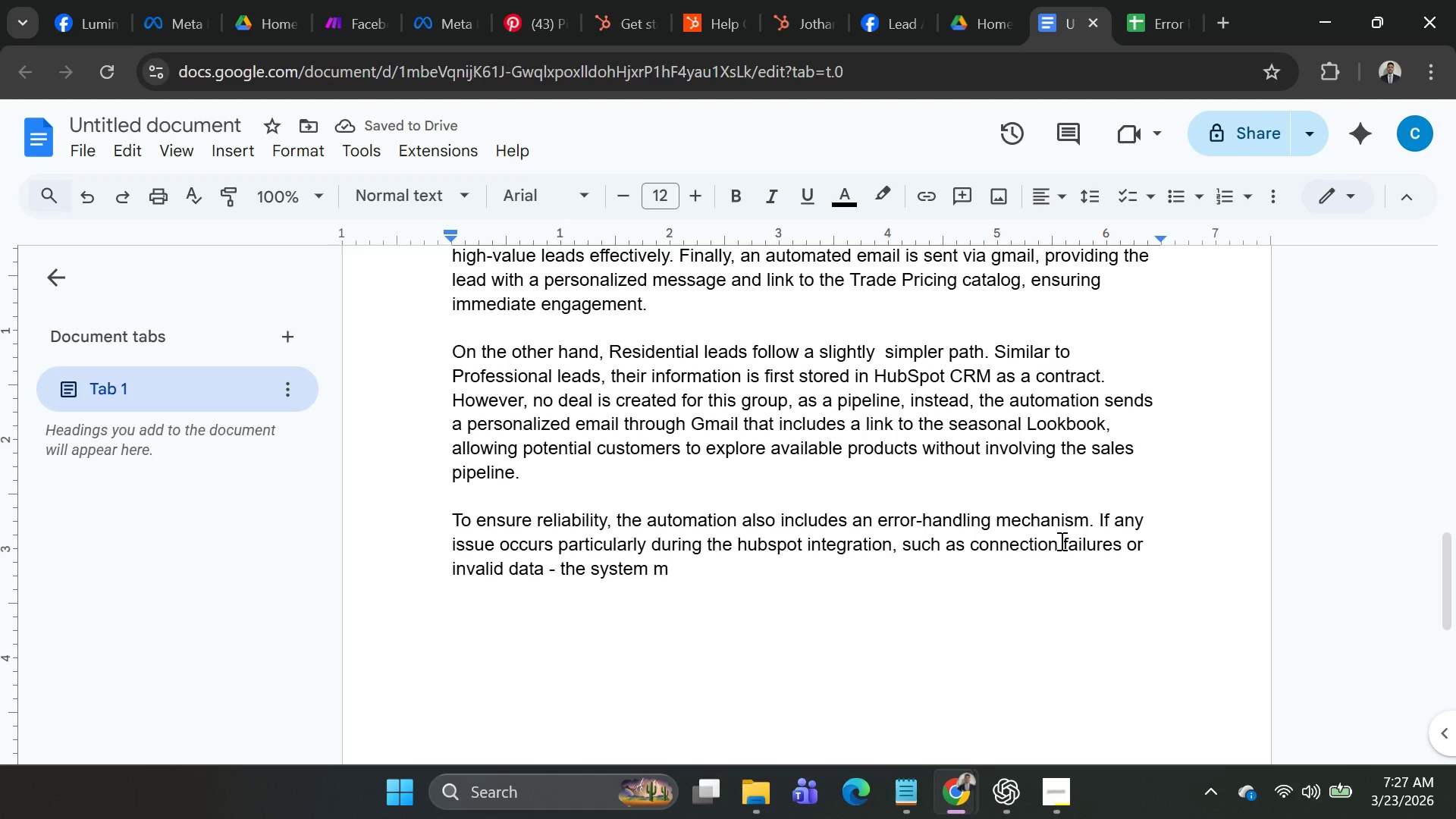 
key(Backspace)
type(redirects to ga)
key(Backspace)
key(Backspace)
type(fails)
key(Backspace)
type(ed attep)
key(Backspace)
type(mpts )
 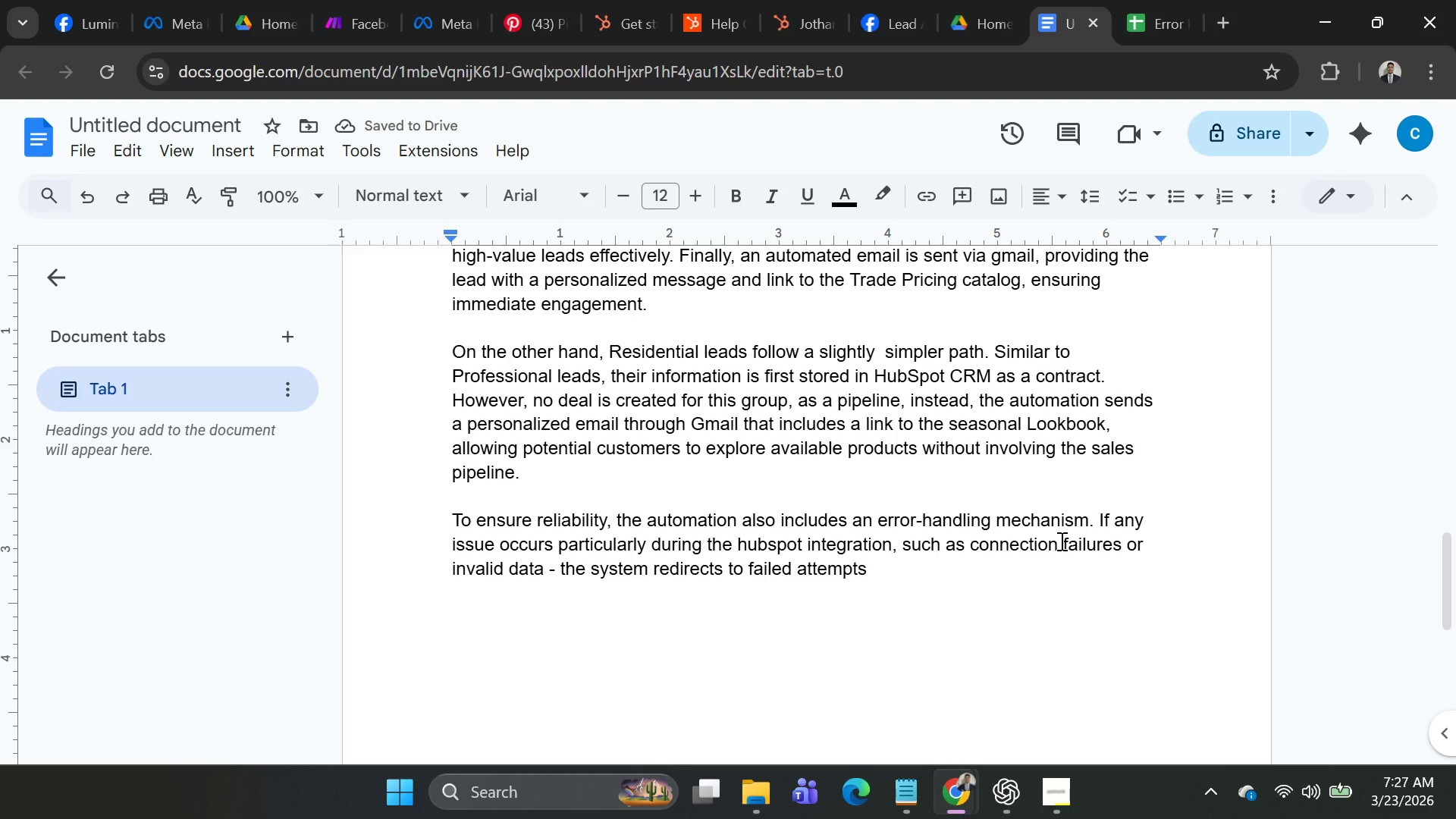 
type(to a goofle)
key(Backspace)
key(Backspace)
key(Backspace)
type(gll)
key(Backspace)
key(Backspace)
type(le sheets )
 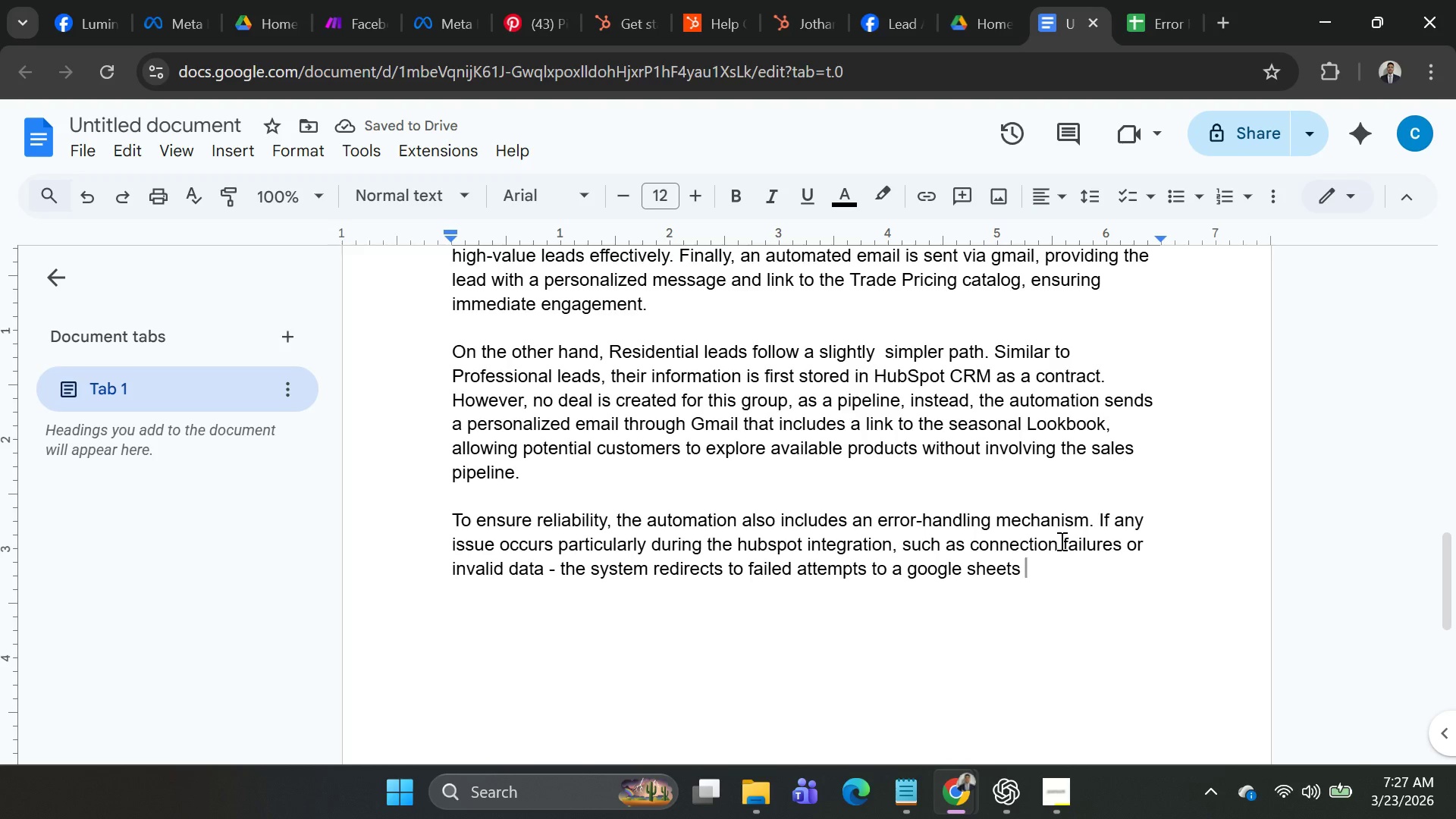 
type(,o)
key(Backspace)
type(mo)
key(Backspace)
key(Backspace)
key(Backspace)
key(Backspace)
type( modure, )
key(Backspace)
key(Backspace)
type(. )
key(Backspace)
key(Backspace)
key(Backspace)
key(Backspace)
type(le. )
 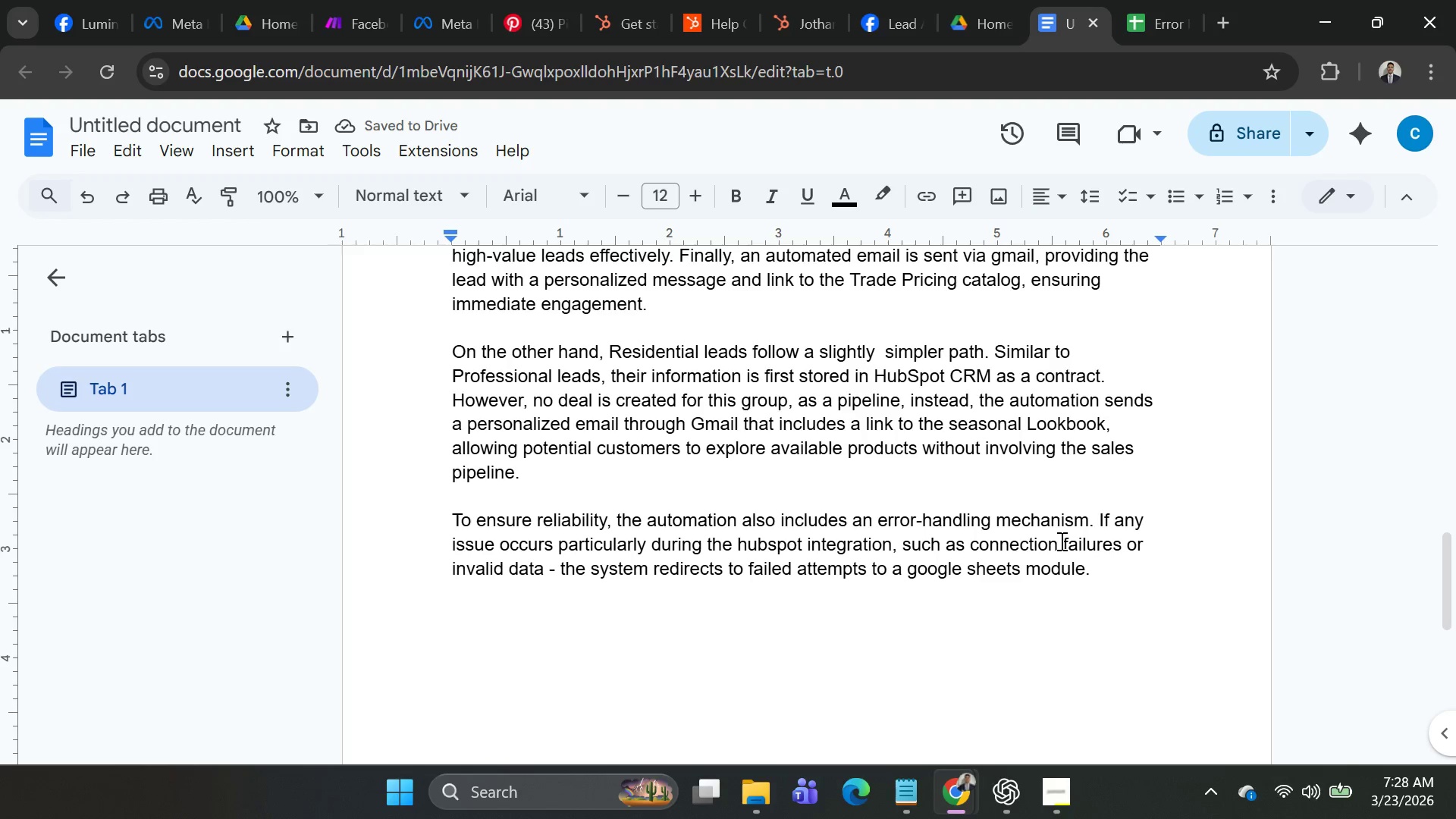 
type(THis mo)
key(Backspace)
key(Backspace)
key(Backspace)
key(Backspace)
key(Backspace)
key(Backspace)
type(his modur)
key(Backspace)
type(les logs improtant )
 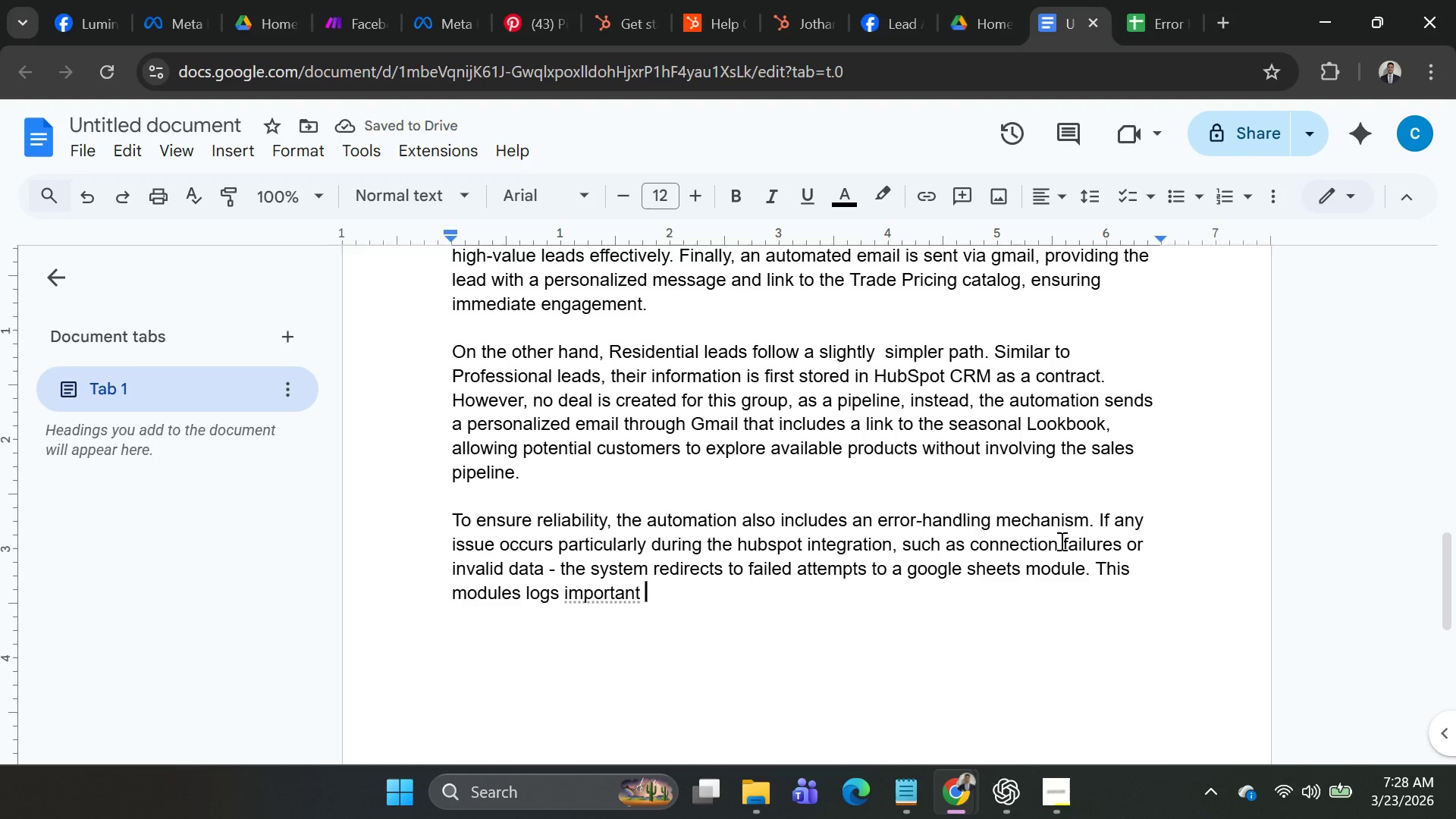 
wait(6.7)
 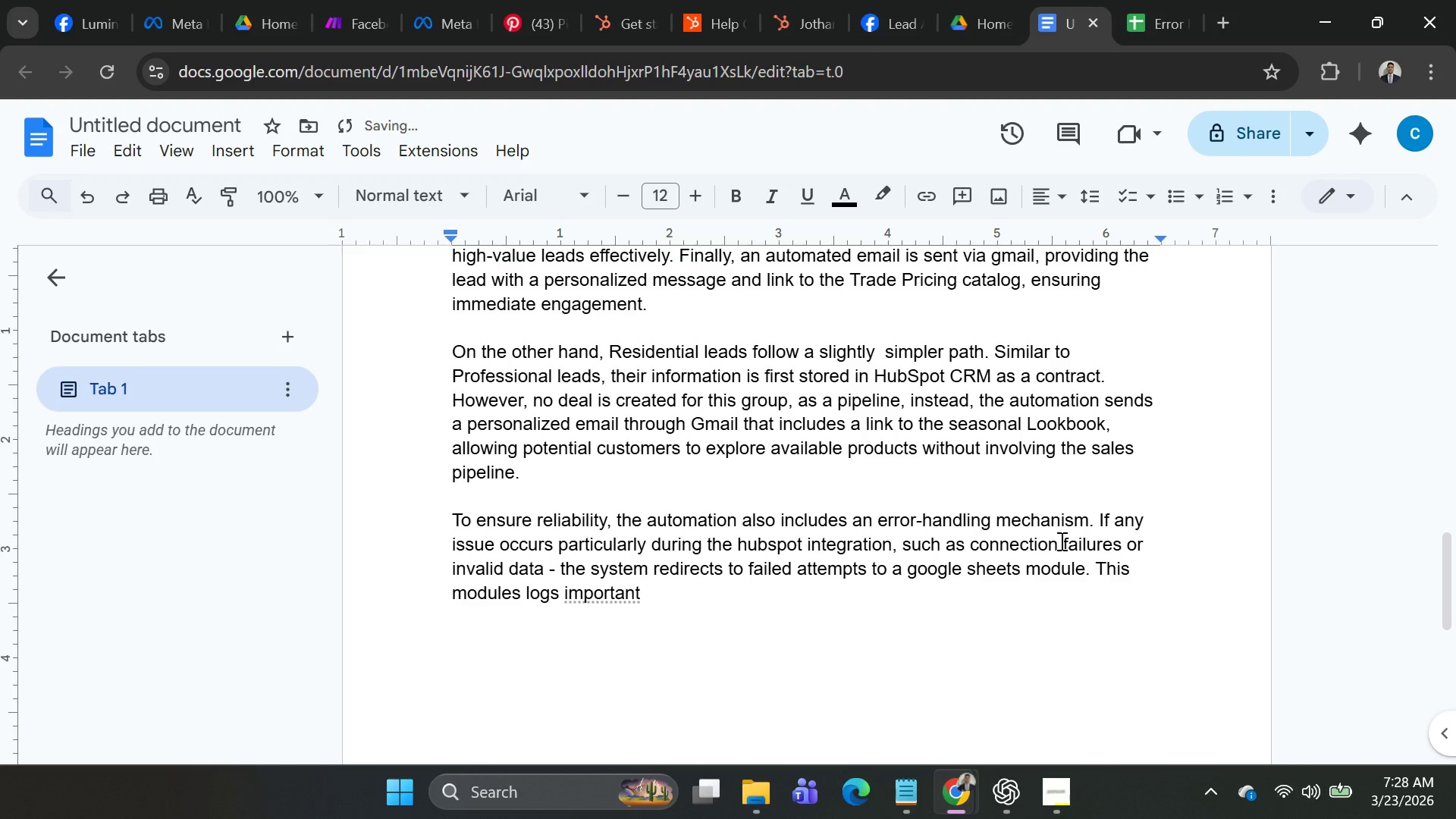 
type(detals )
key(Backspace)
key(Backspace)
type(s such as the leads neam)
key(Backspace)
key(Backspace)
key(Backspace)
type(ame )
key(Backspace)
type(, email, and error message )
 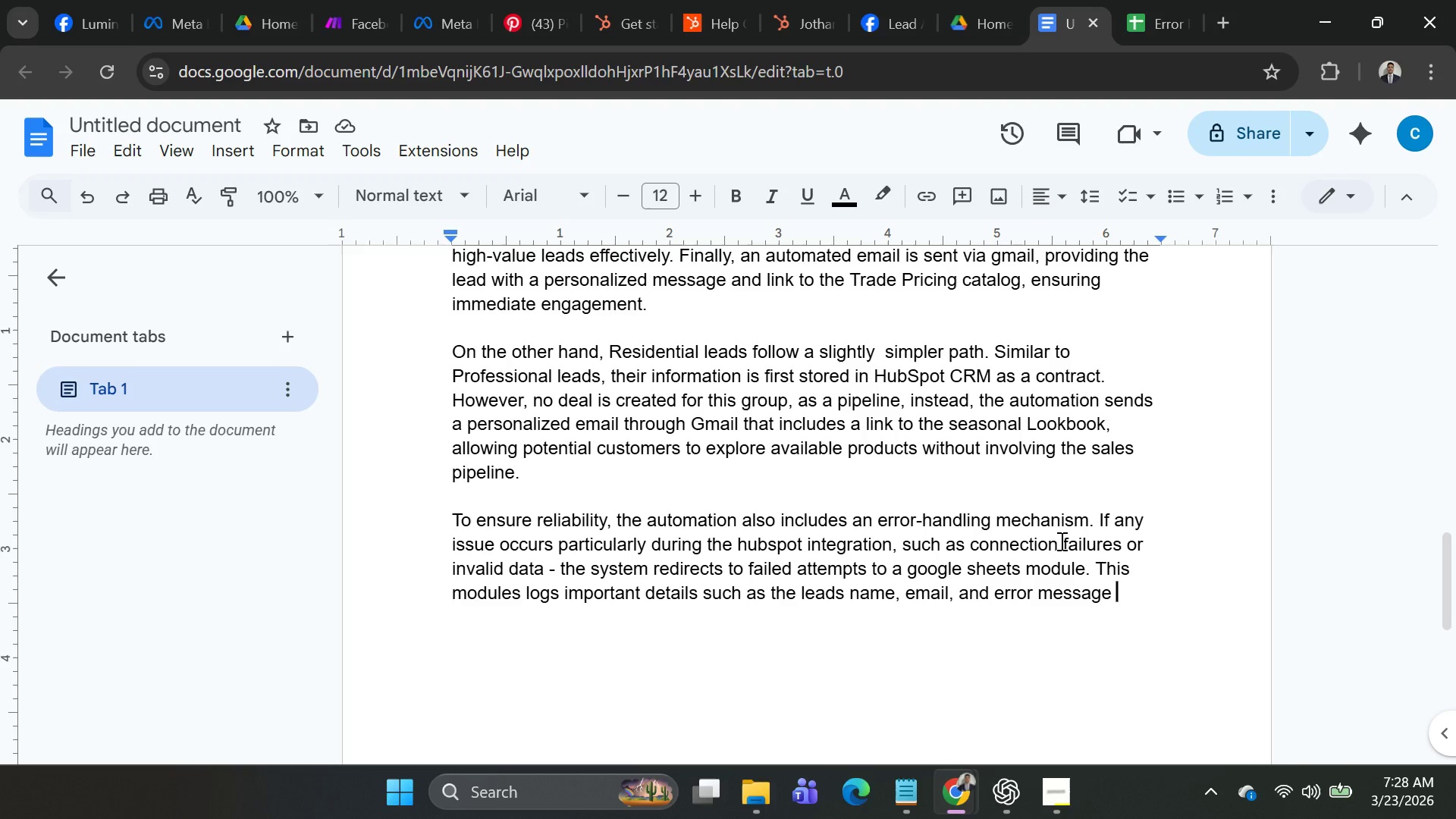 
wait(10.95)
 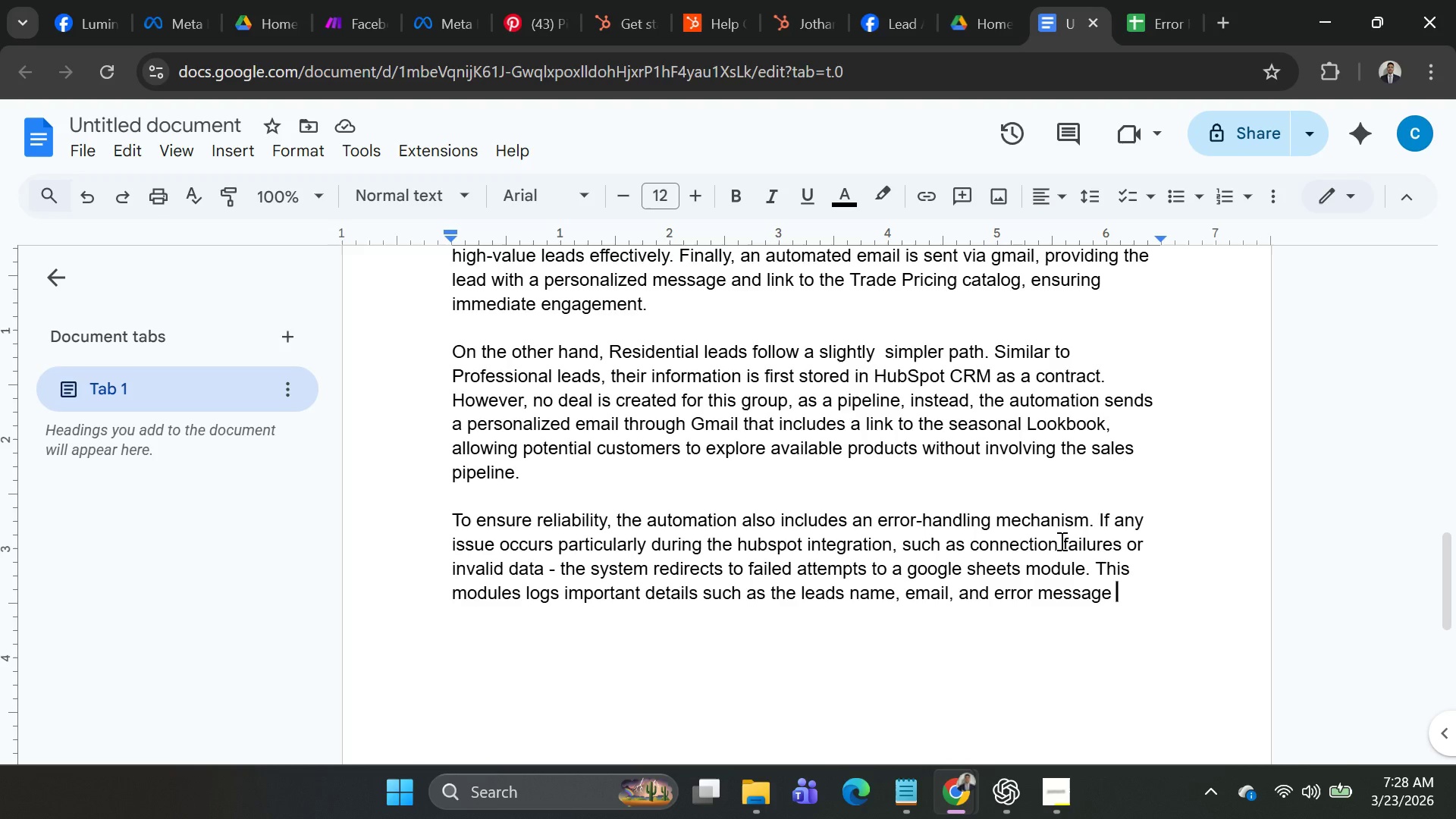 
type(per)
key(Backspace)
key(Backspace)
type(reventing data los and allow )
 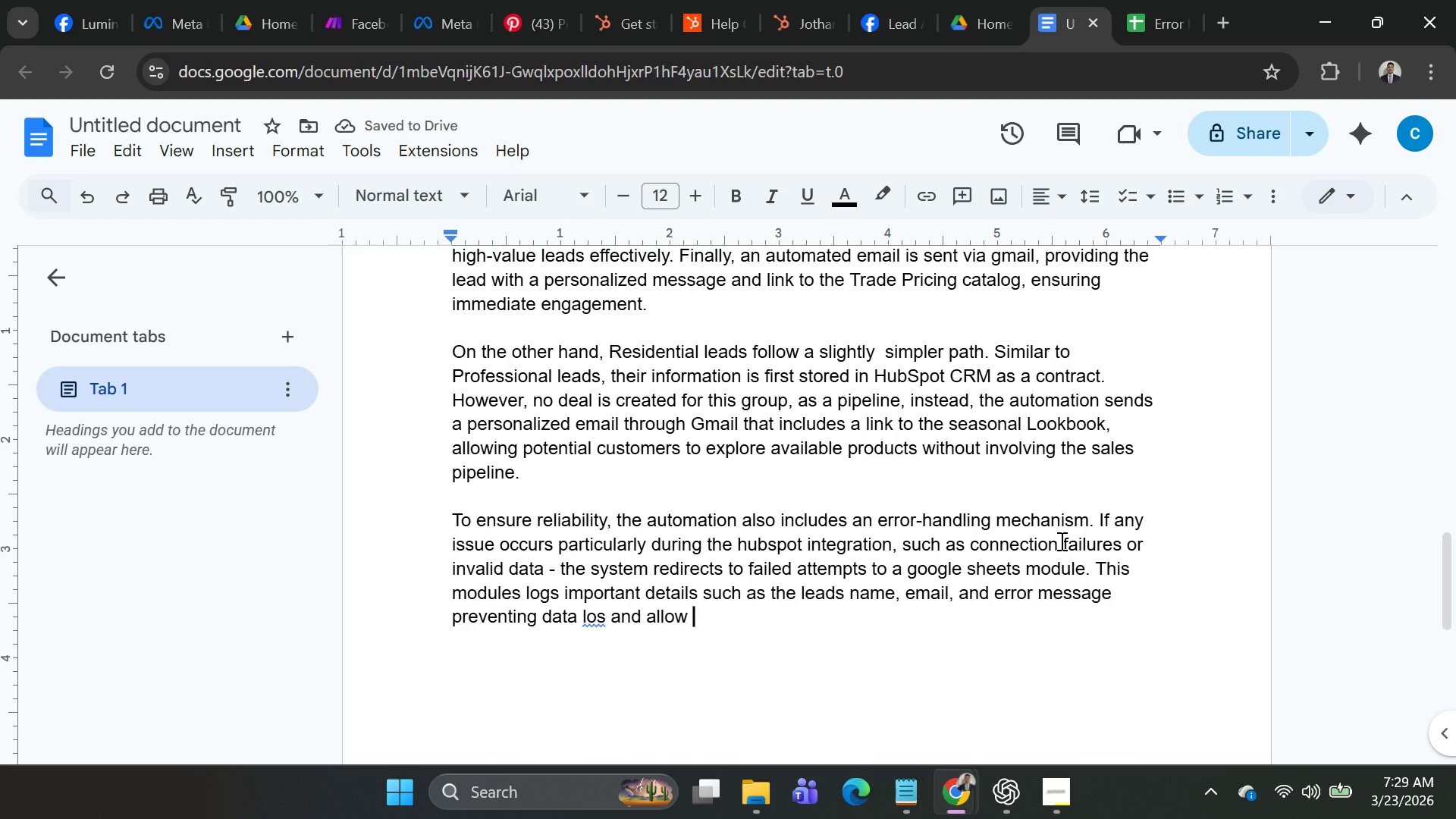 
wait(6.84)
 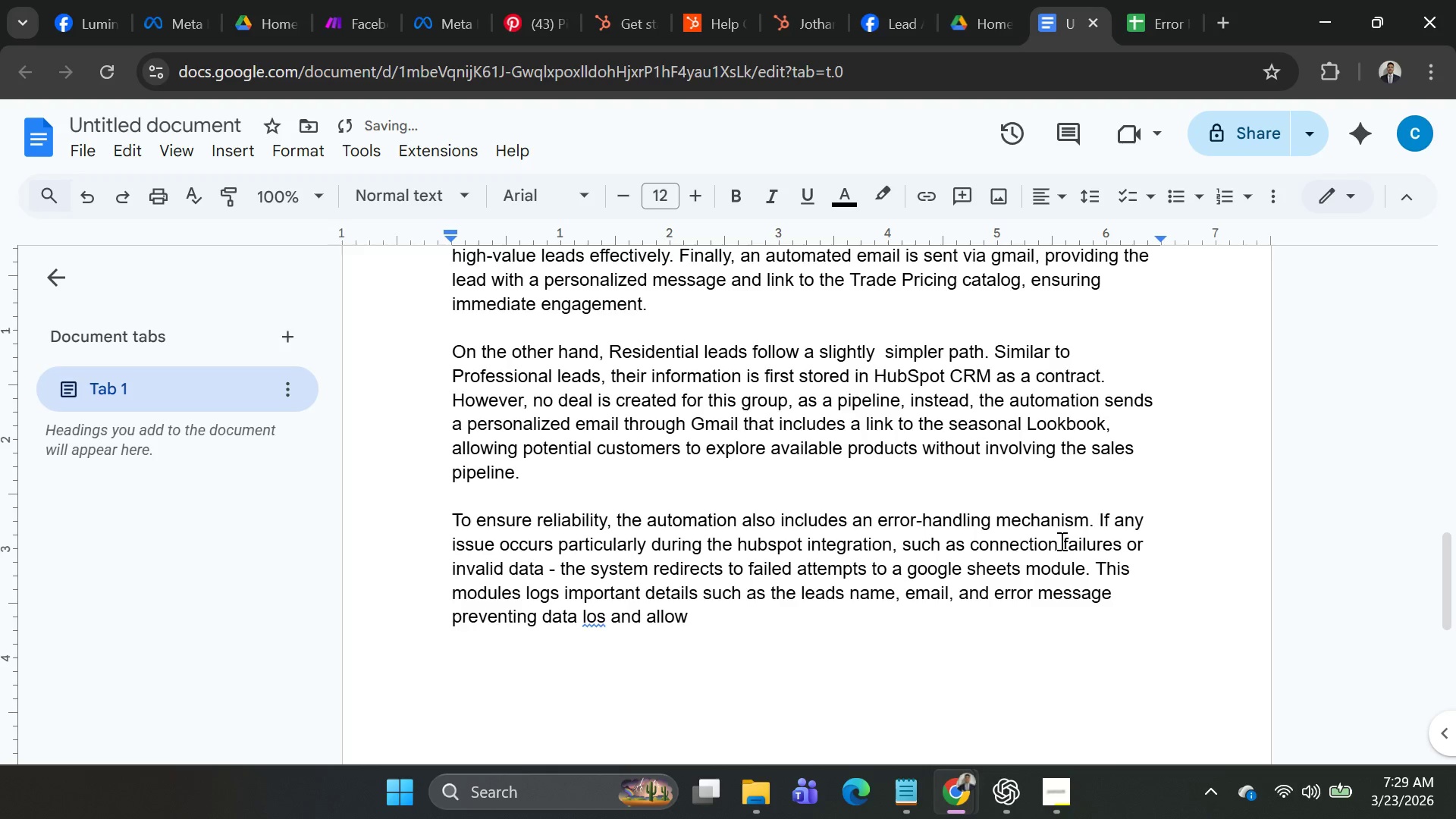 
type(form)
key(Backspace)
type( manualt)
key(Backspace)
type( follow up)
 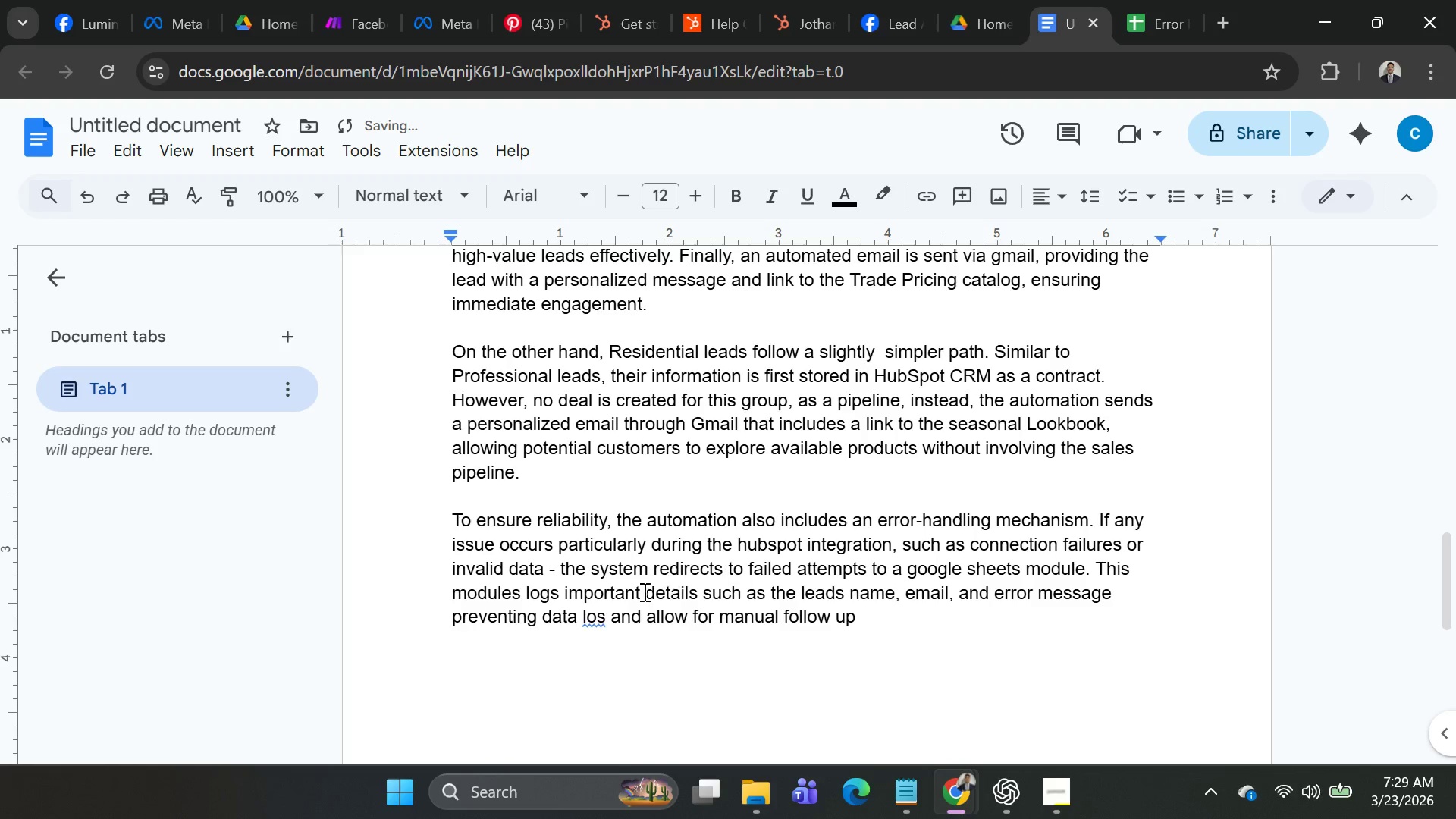 
left_click([602, 619])
 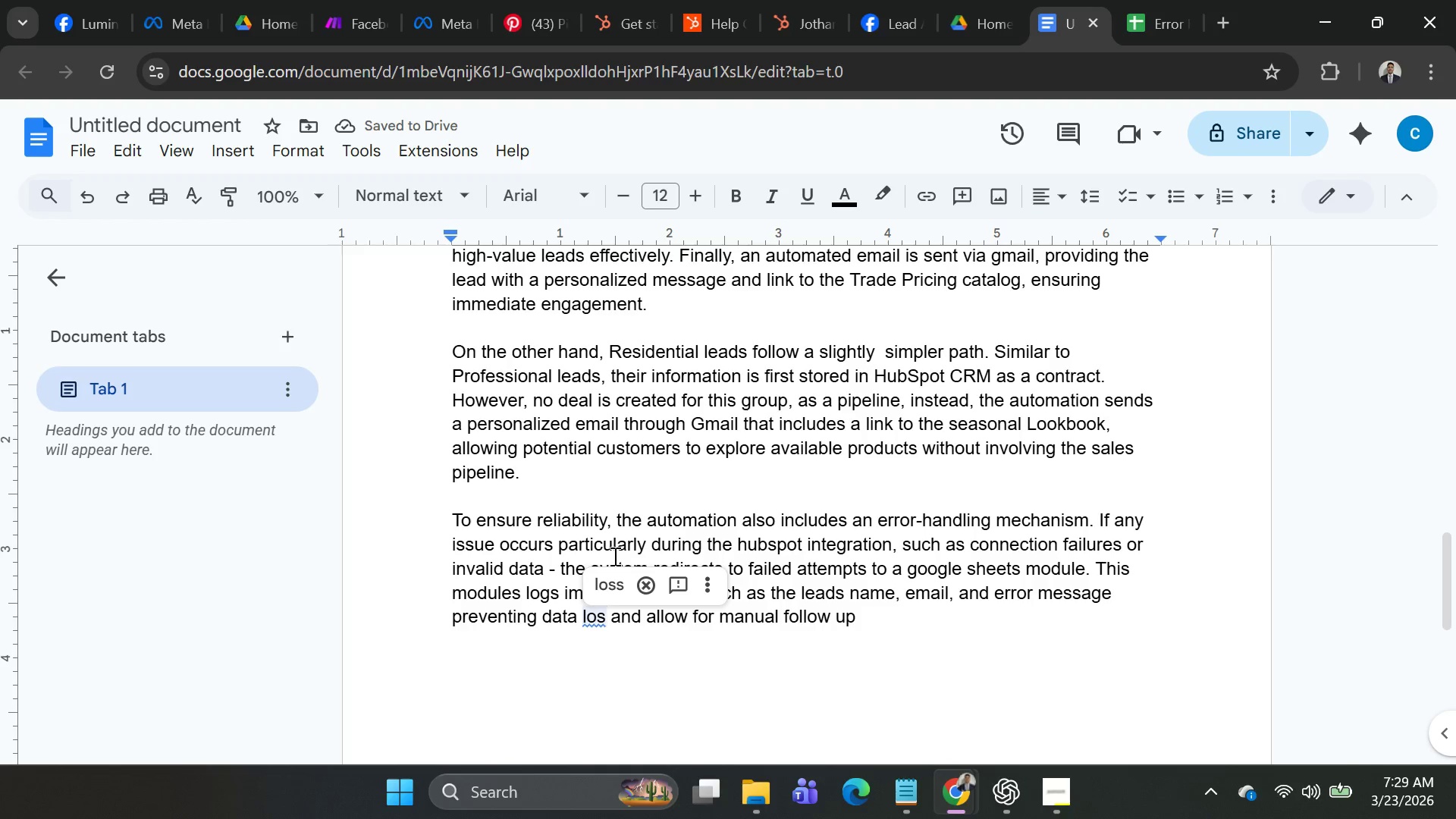 
key(Y)
 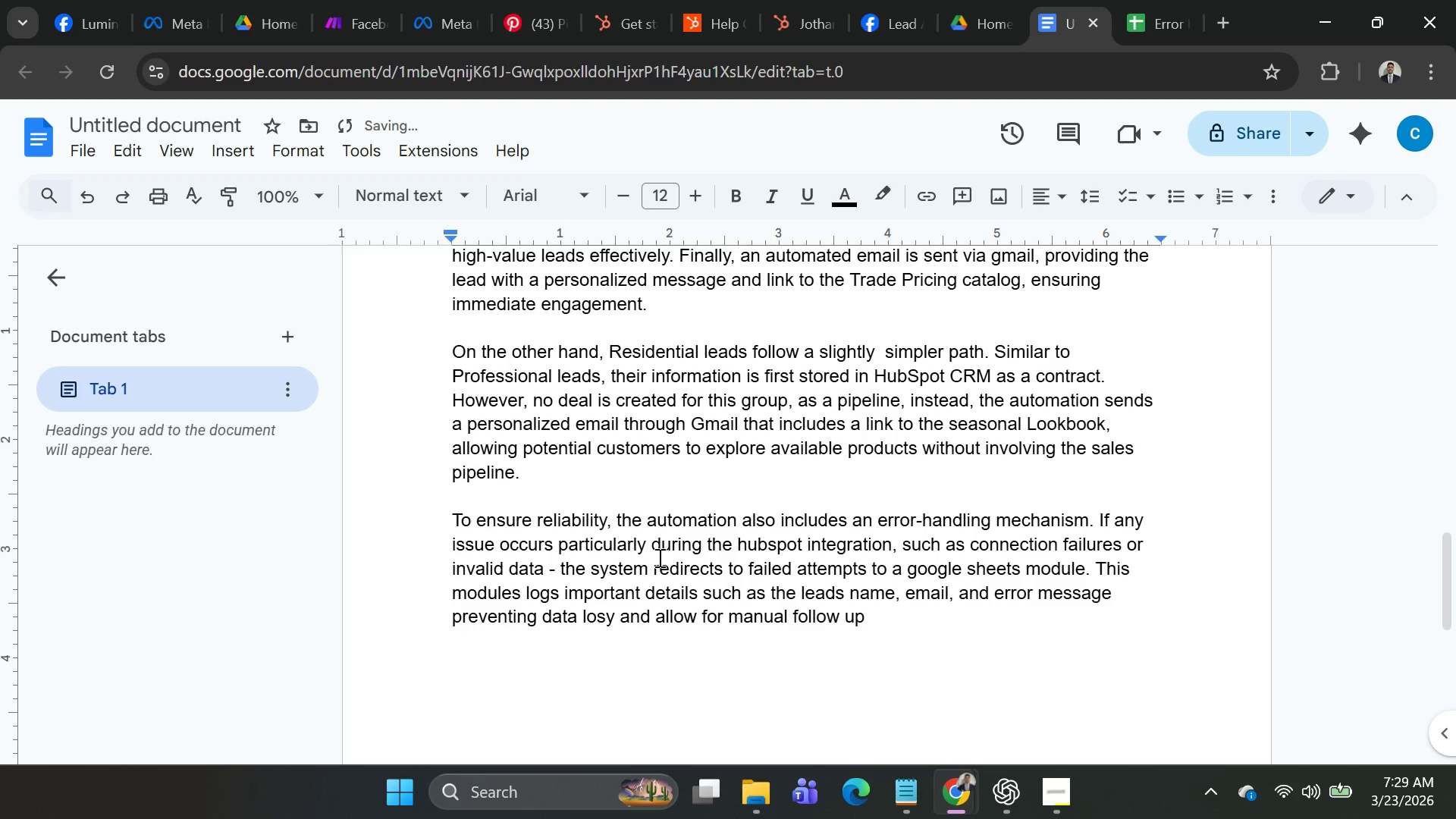 
key(Backspace)
 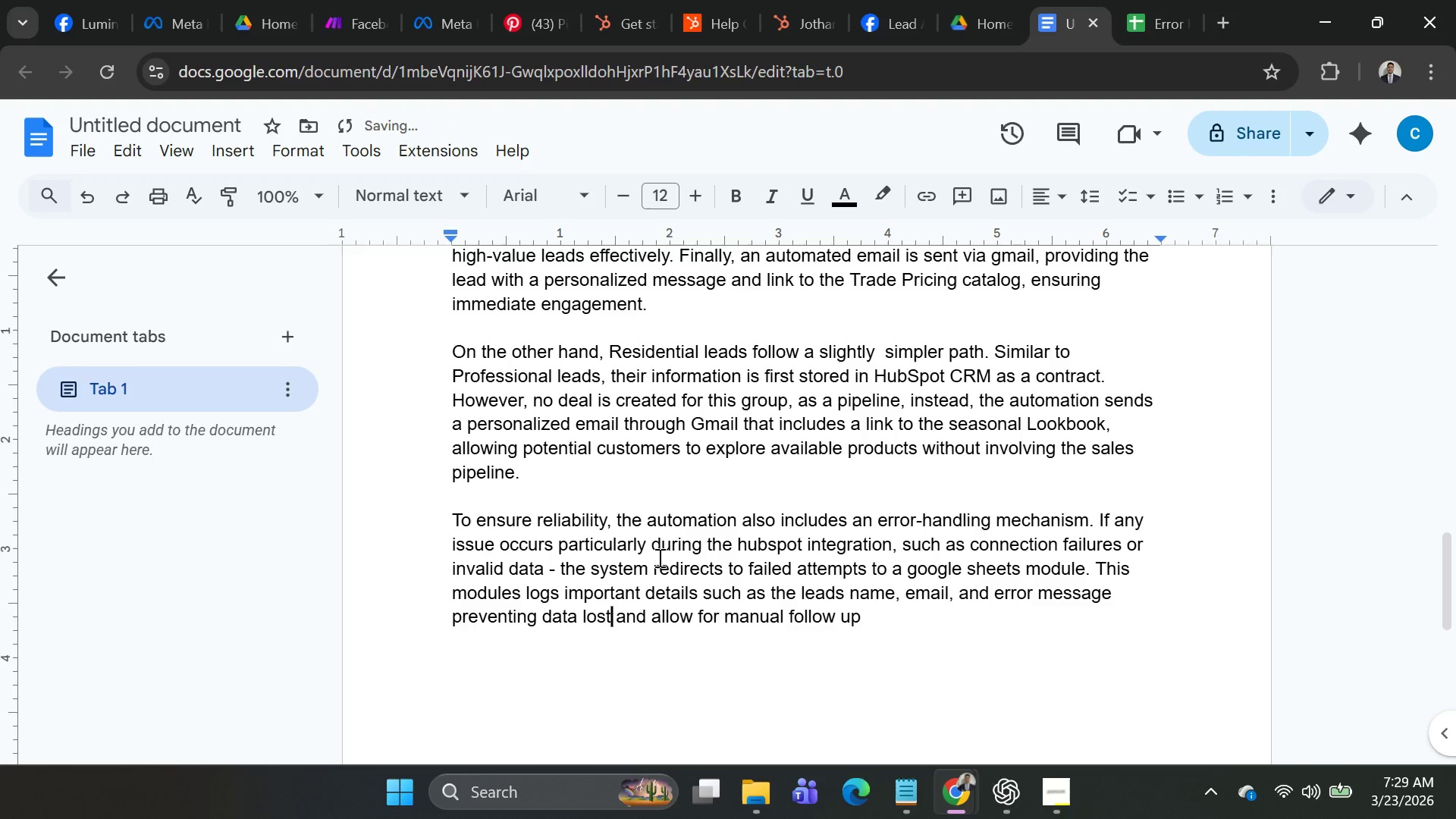 
key(T)
 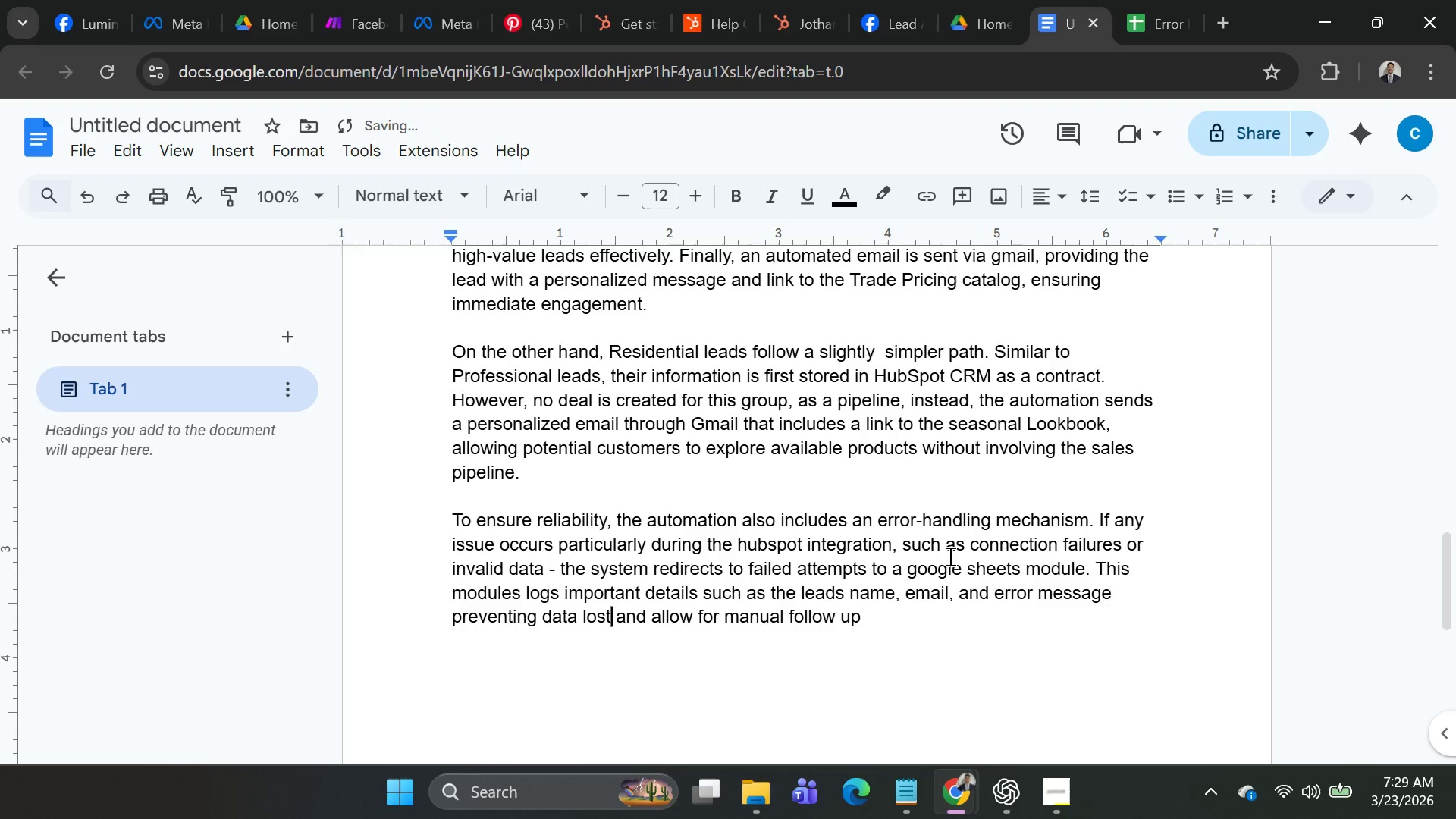 
left_click([899, 632])
 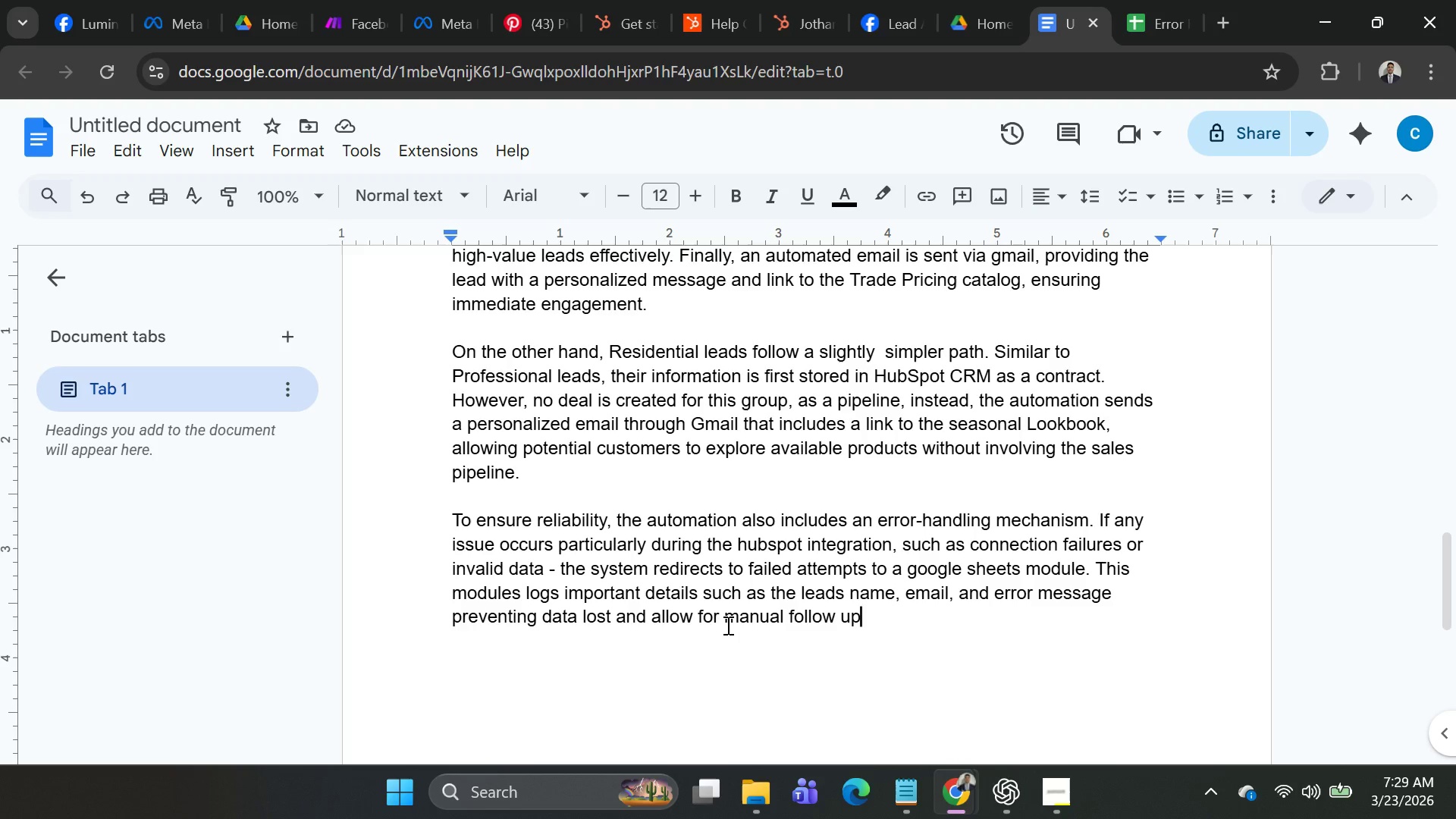 
wait(35.02)
 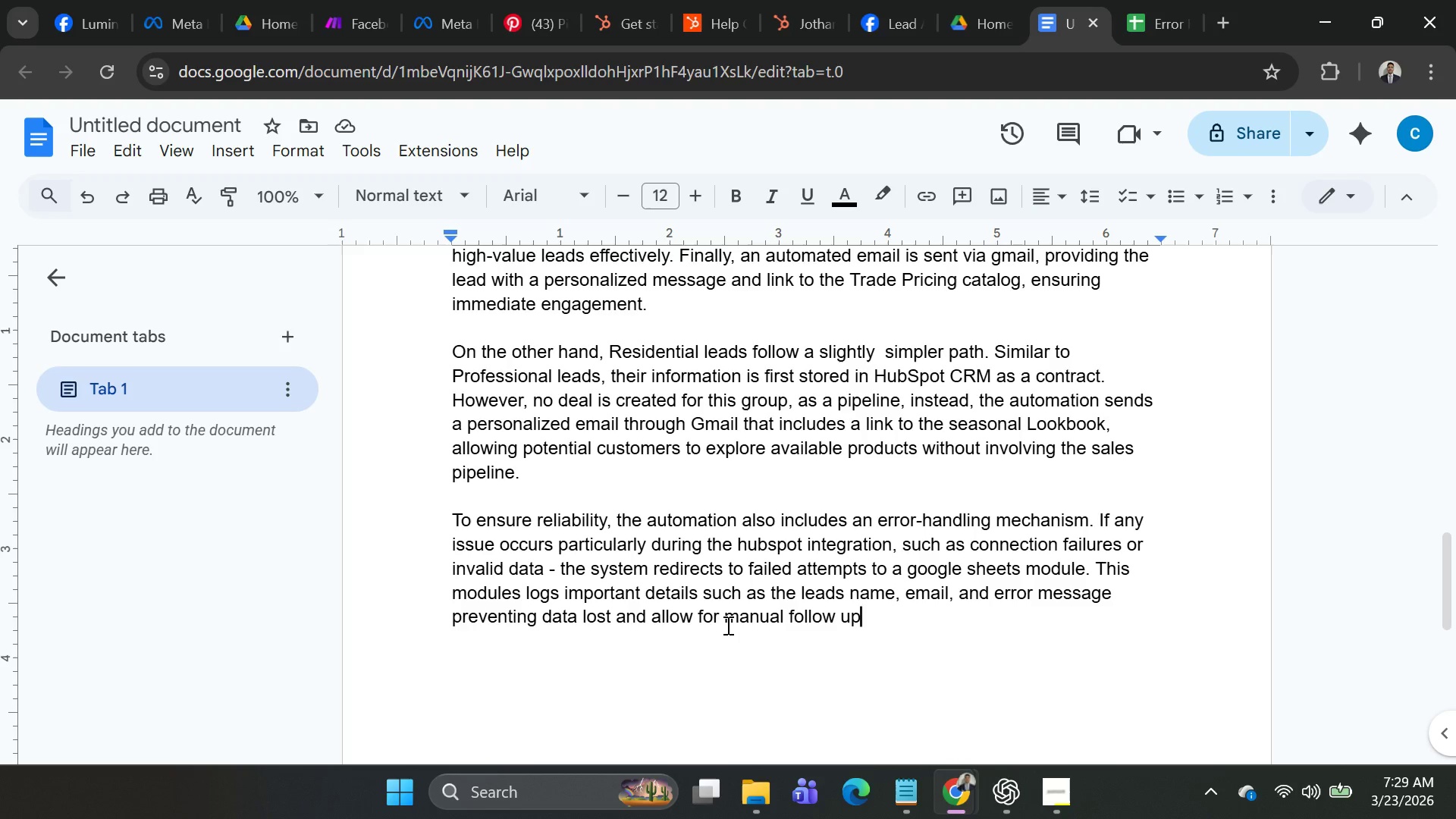 
left_click([691, 619])
 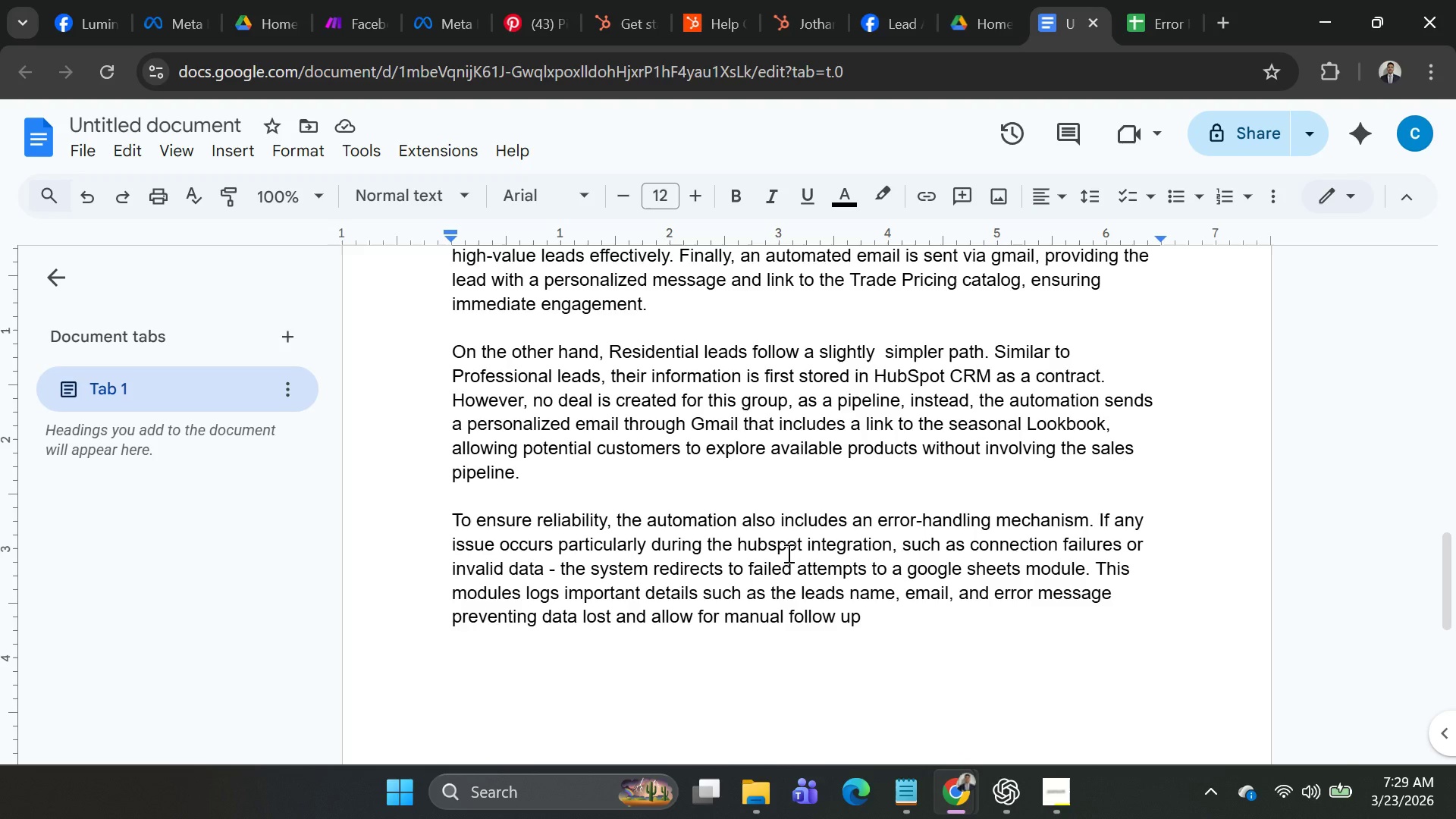 
type(ing)
 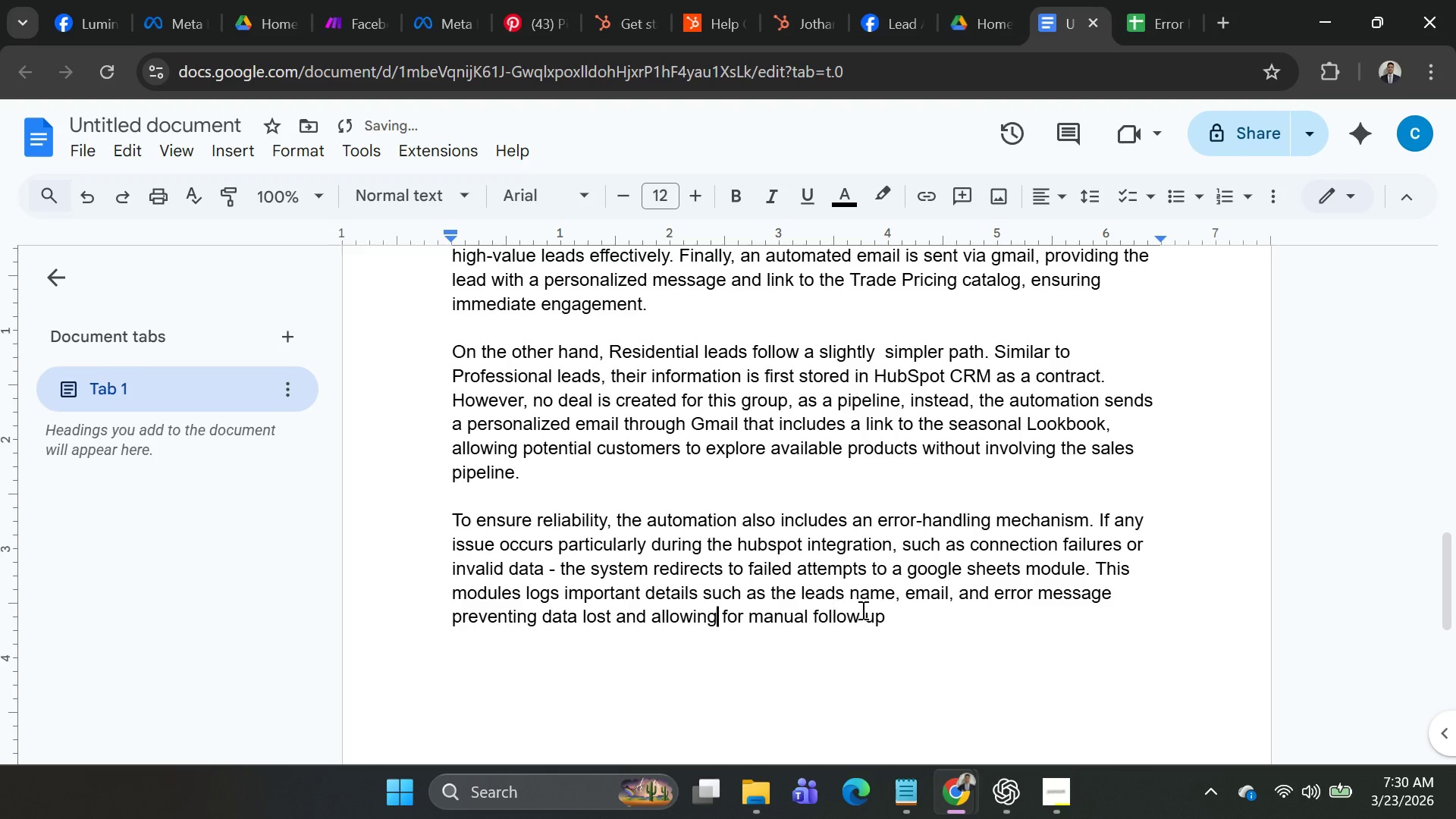 
left_click([905, 607])
 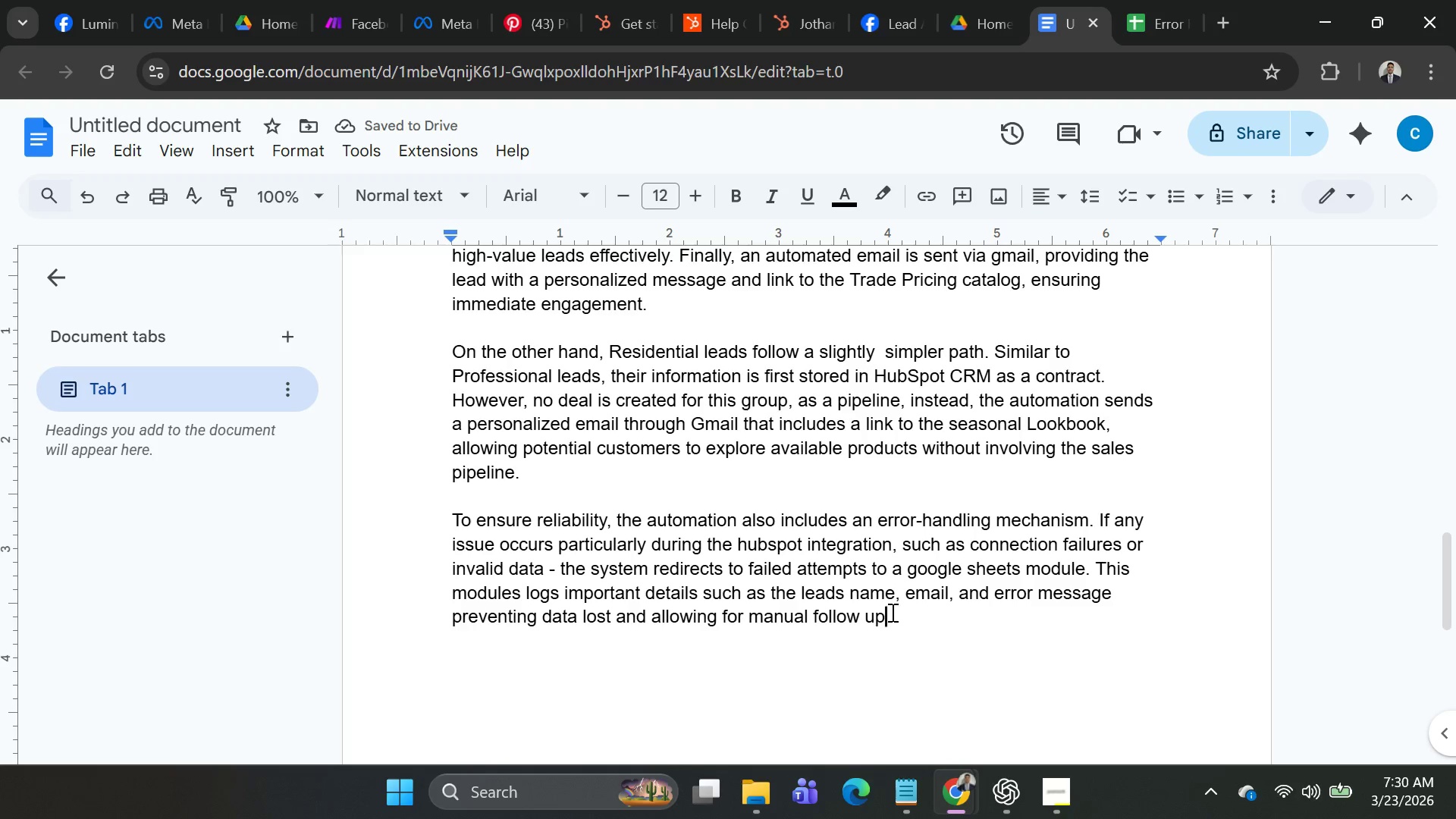 
wait(5.34)
 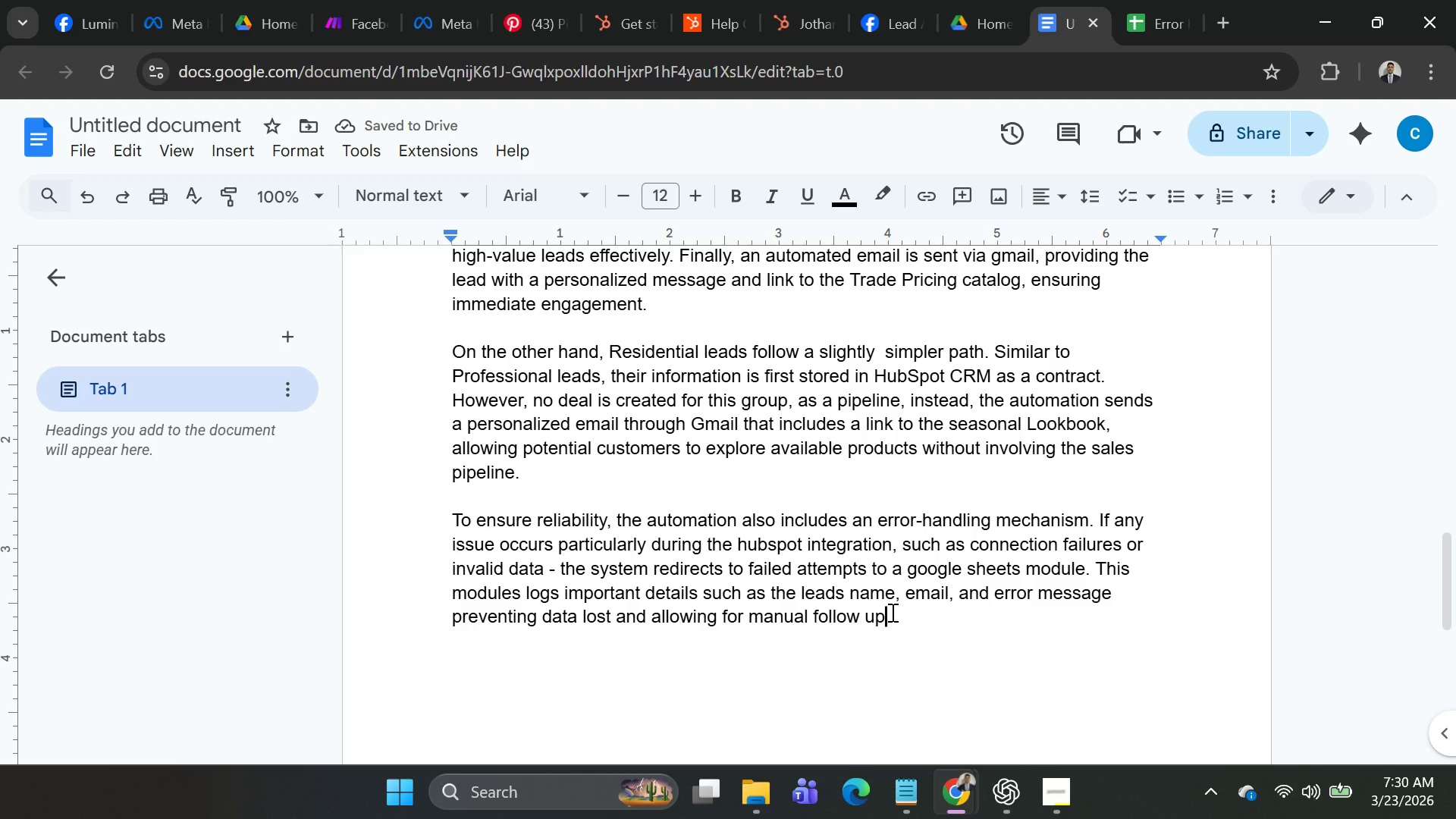 
type( when nessa)
key(Backspace)
type(esary .)
key(Backspace)
key(Backspace)
type(. )
 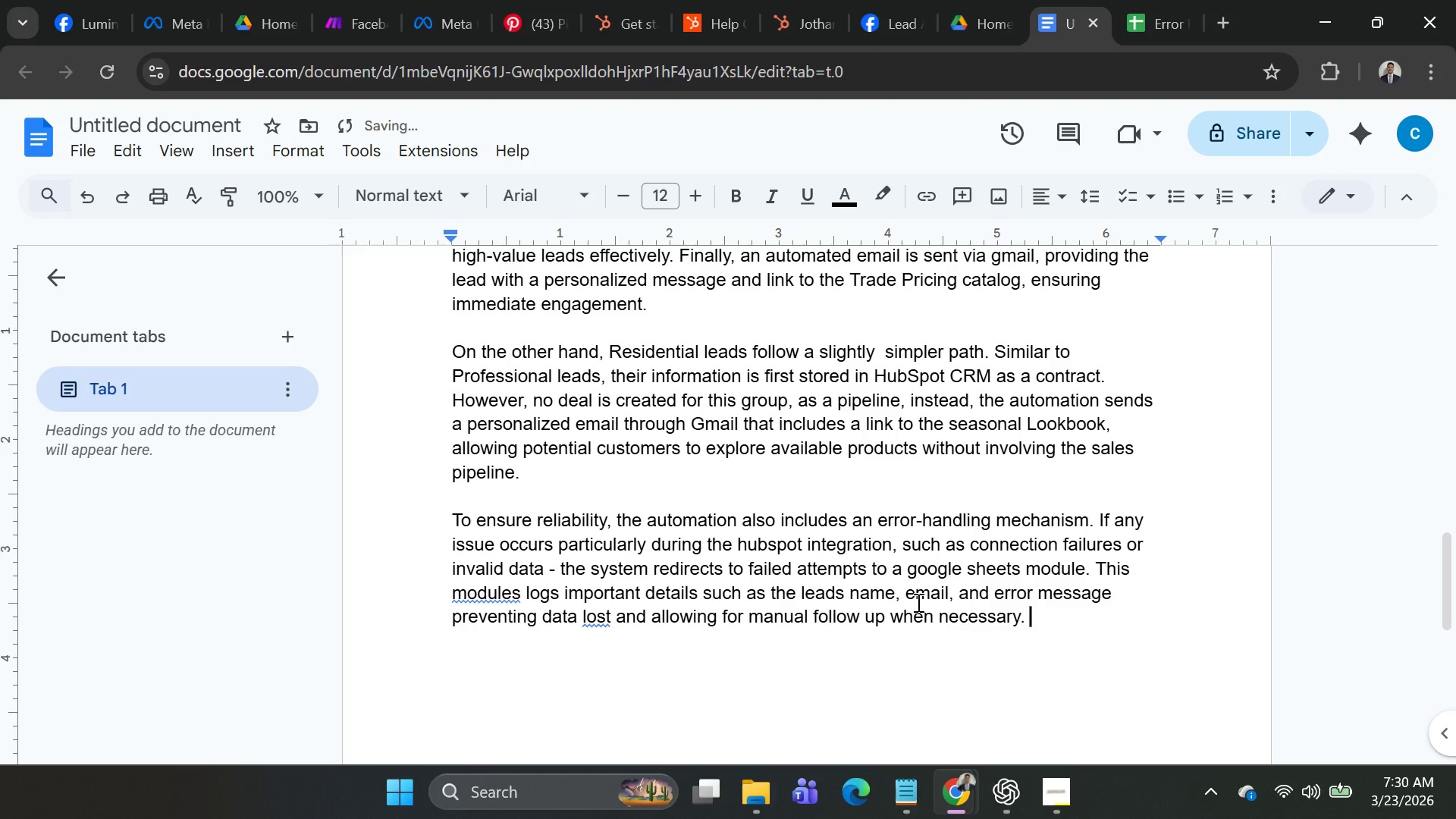 
key(Shift+Enter)
 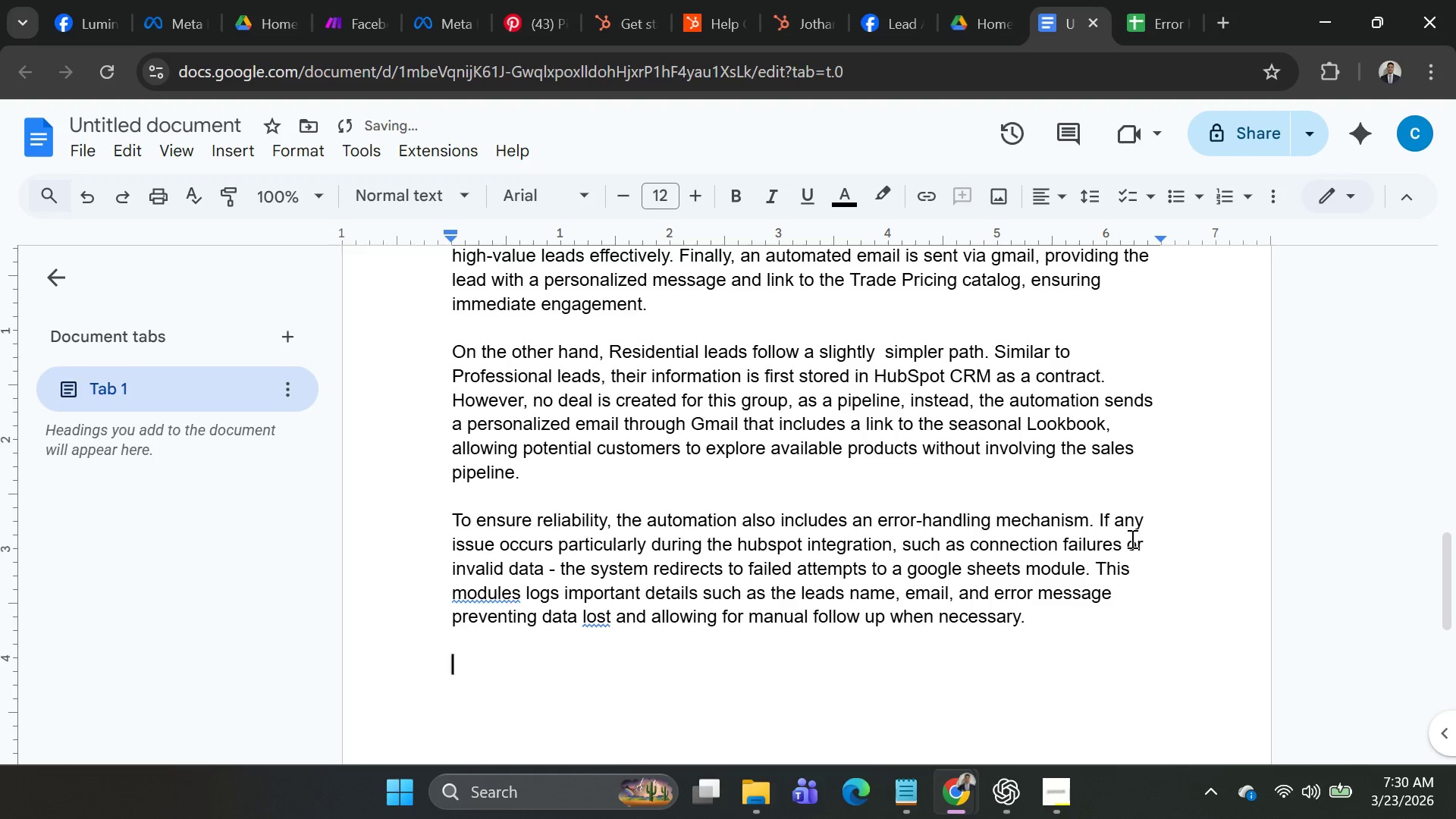 
key(Shift+Enter)
 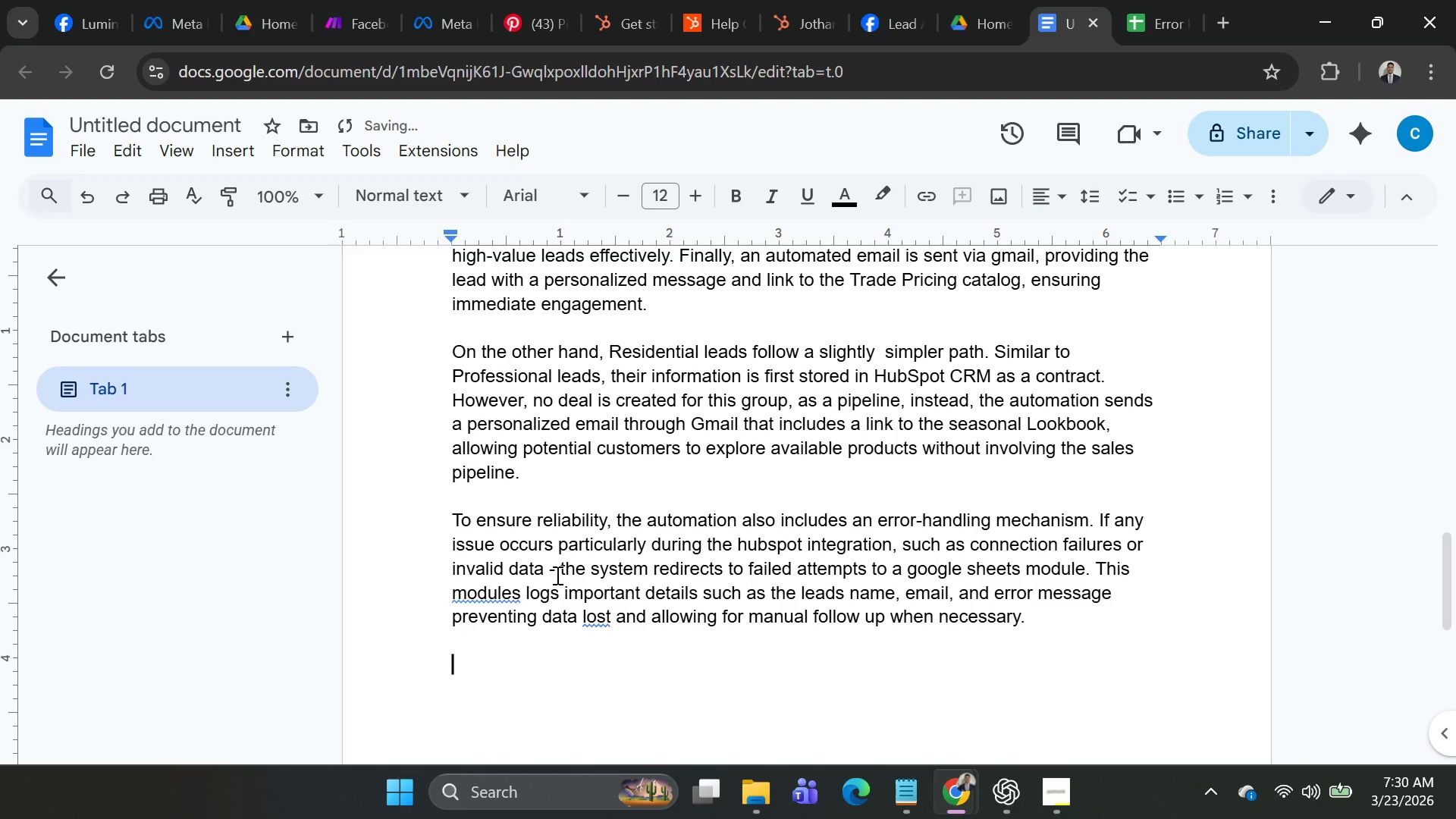 
right_click([460, 585])
 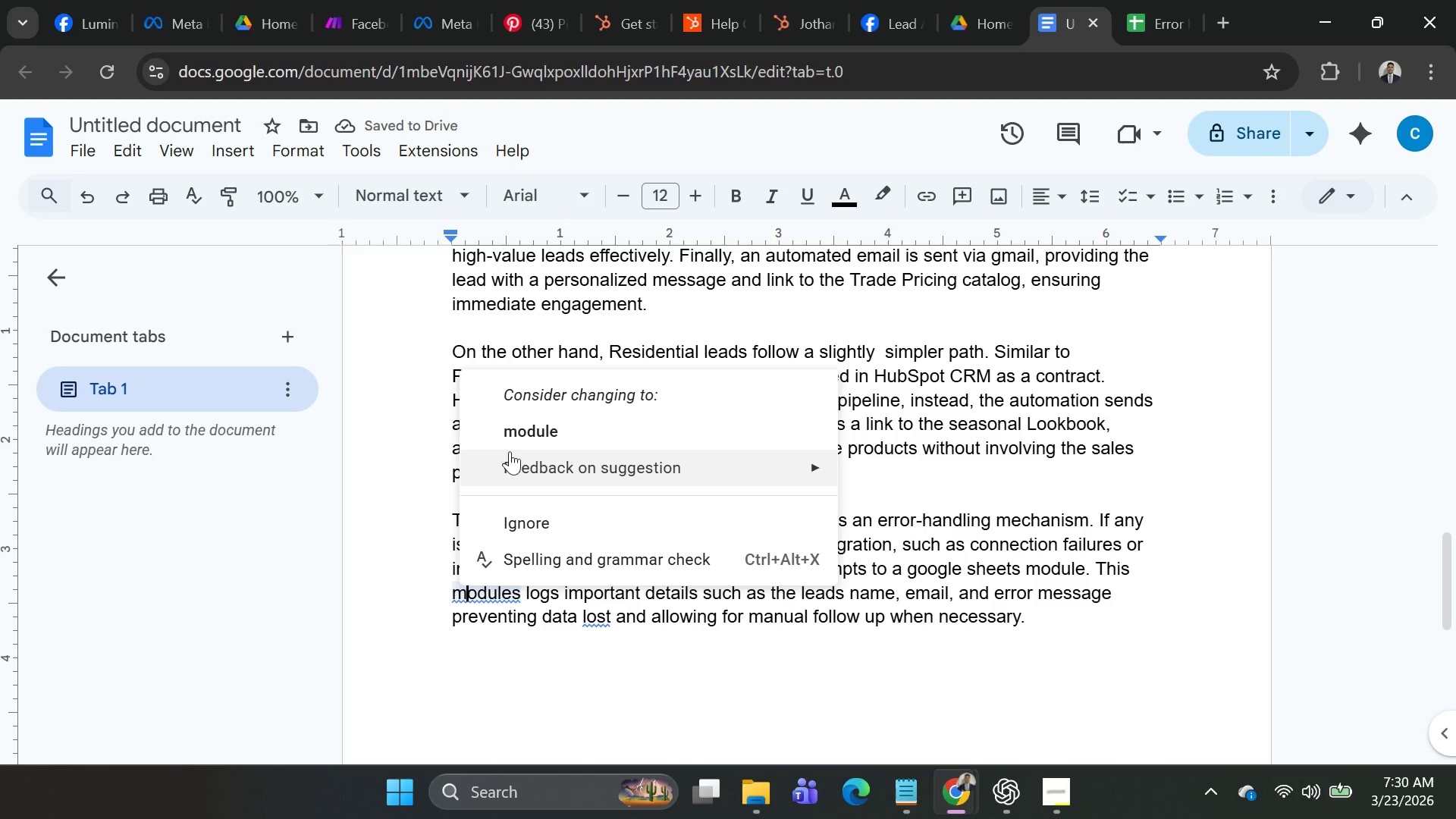 
left_click([517, 435])
 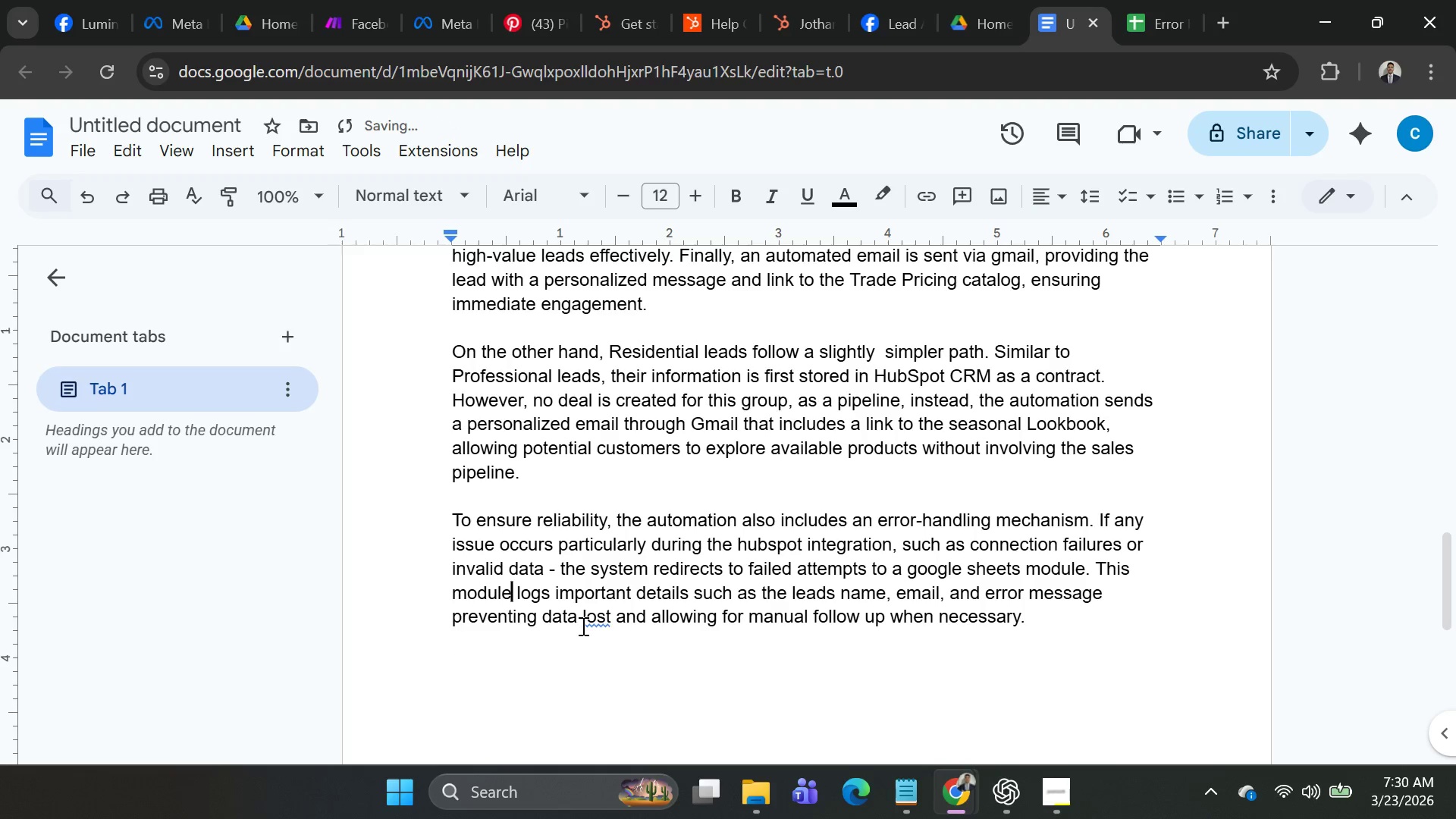 
right_click([590, 625])
 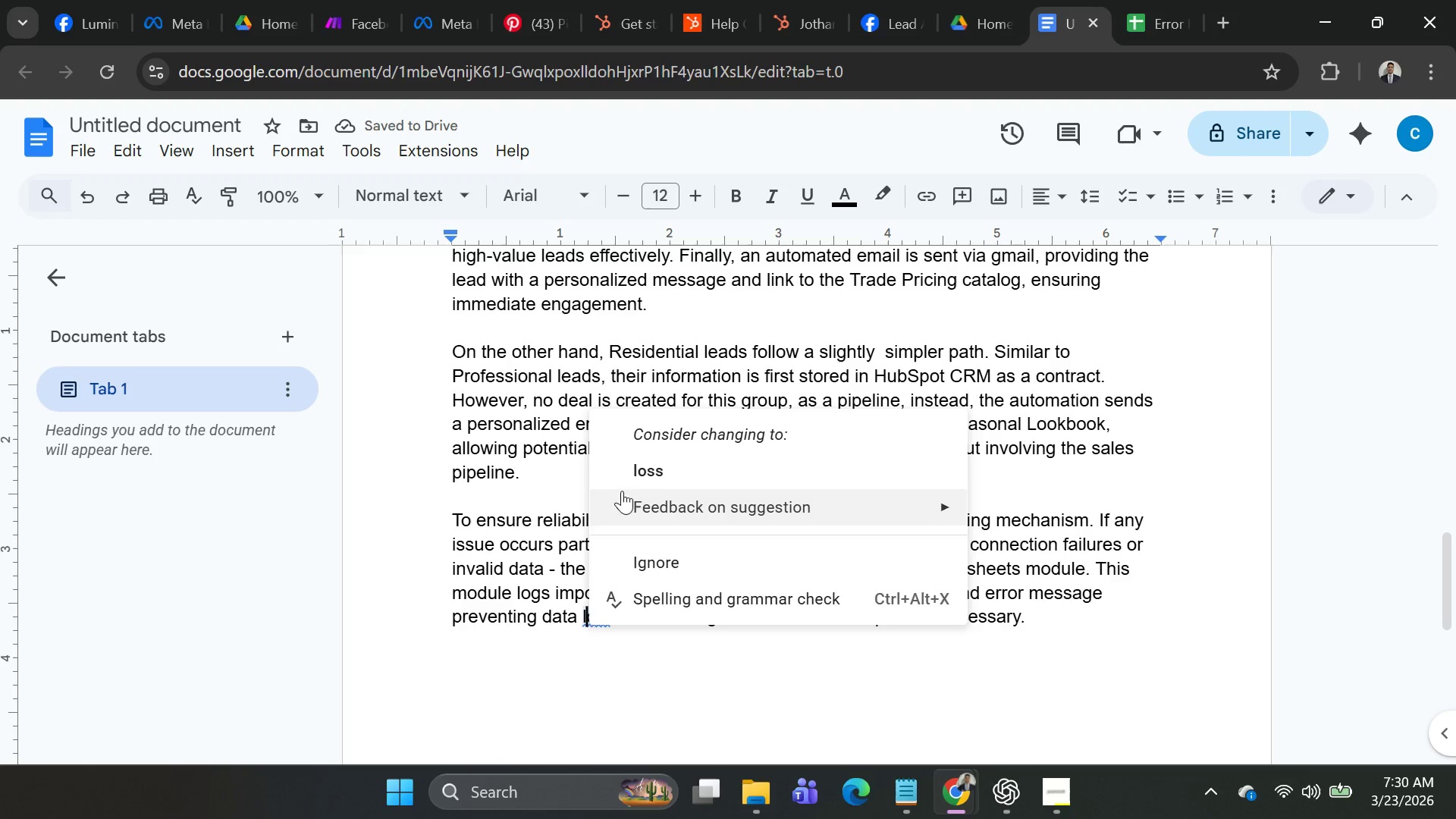 
left_click([640, 465])
 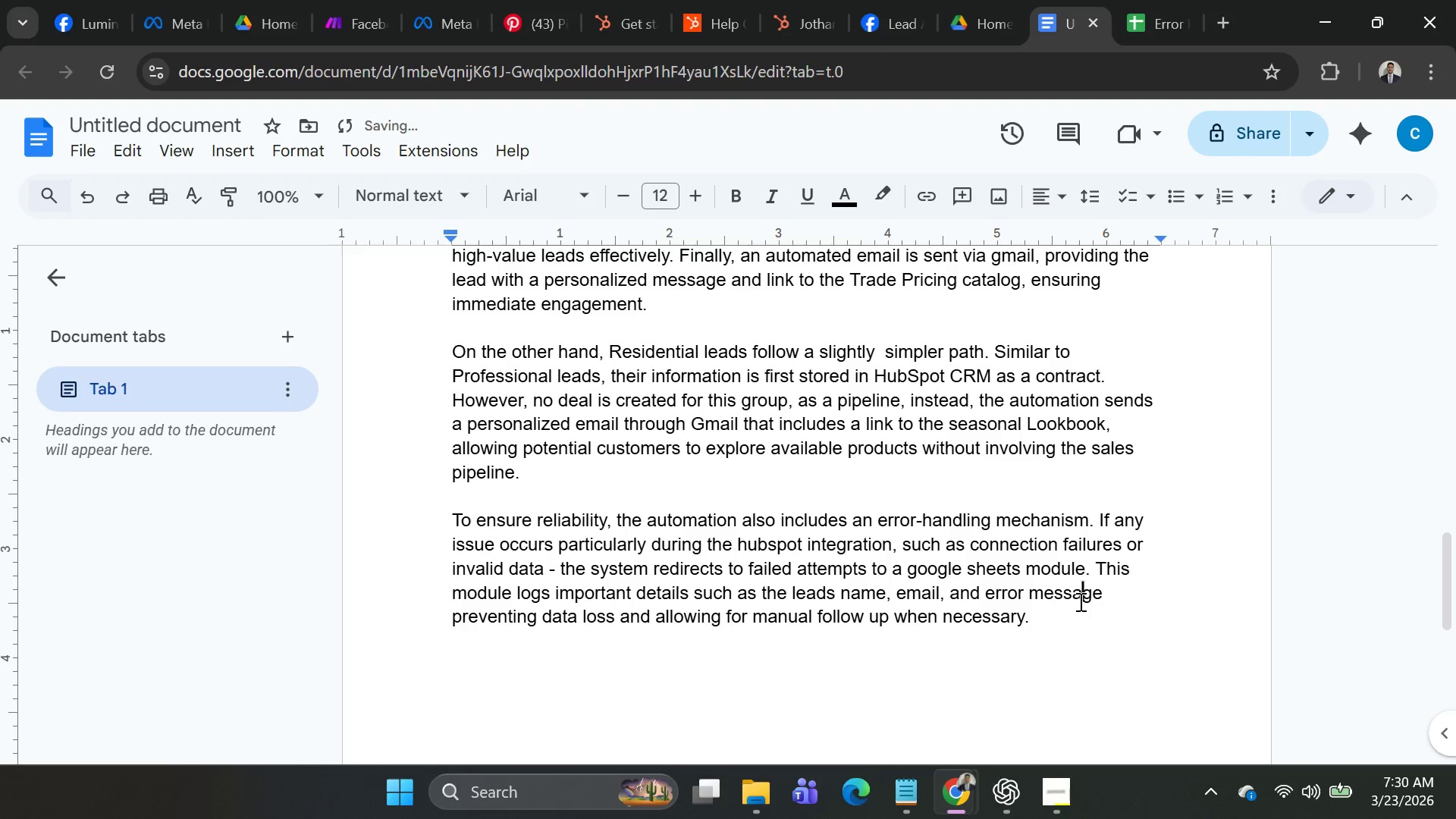 
double_click([1059, 622])
 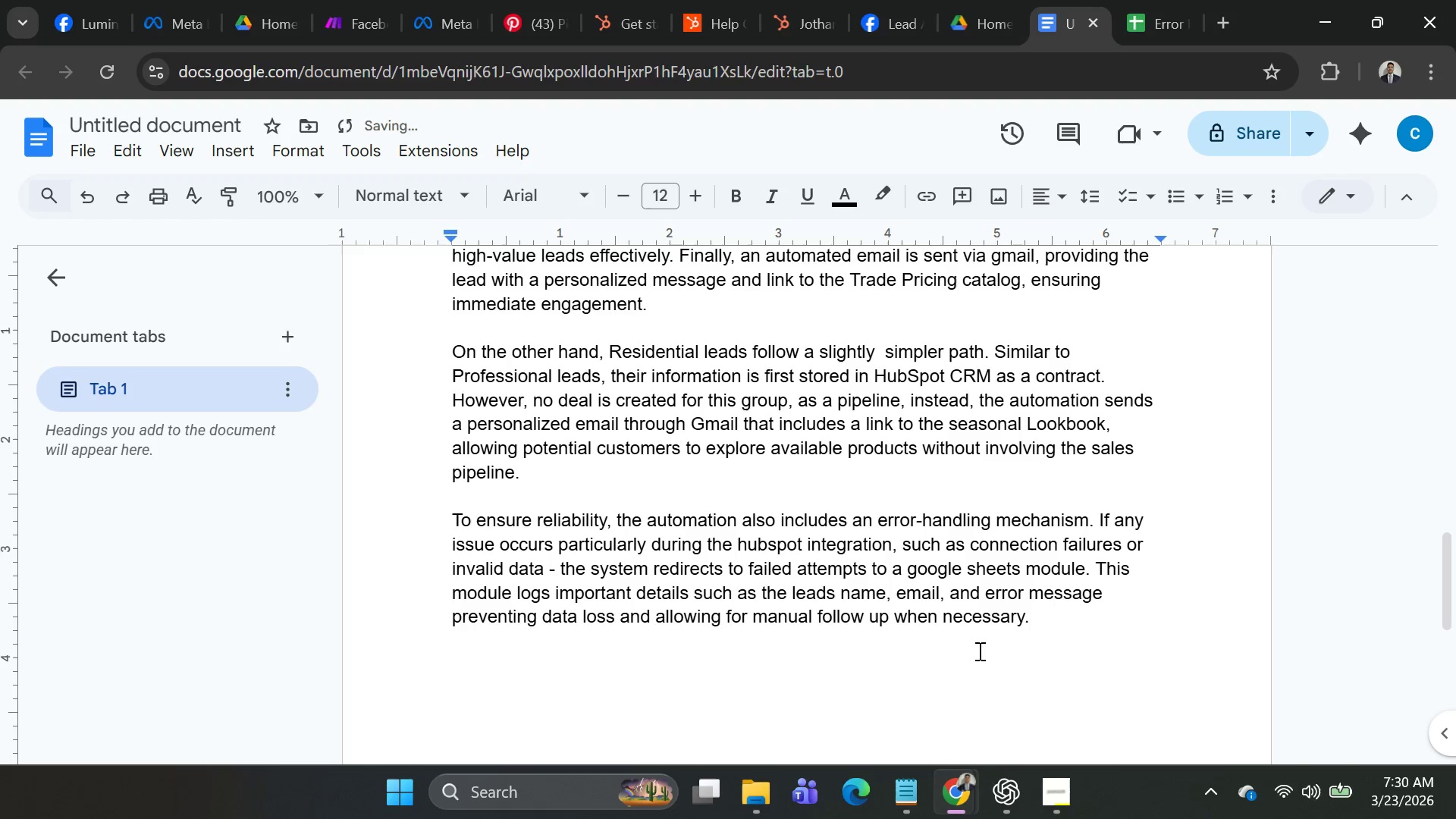 
key(Shift+Enter)
 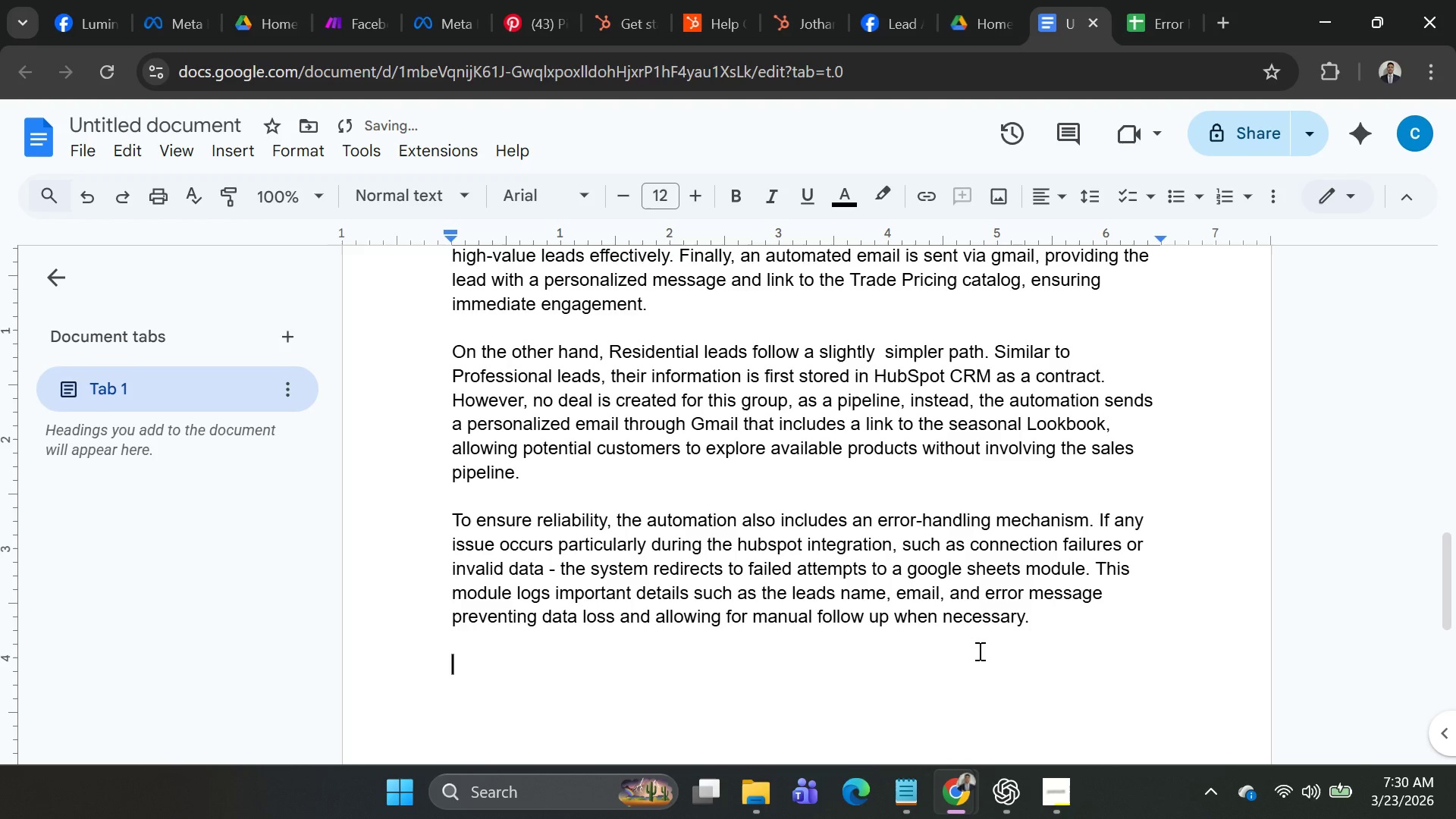 
key(Shift+Enter)
 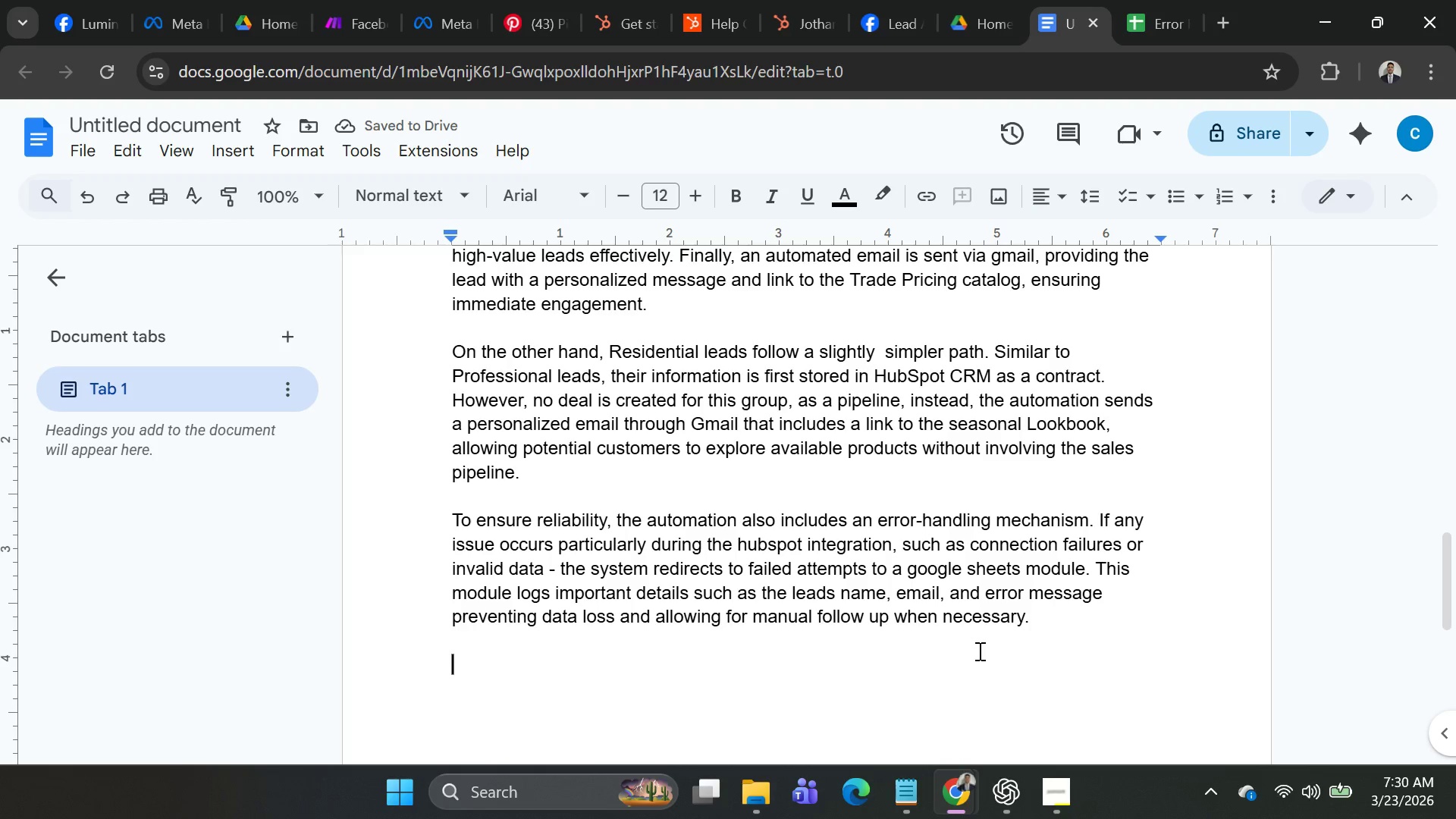 
wait(6.97)
 